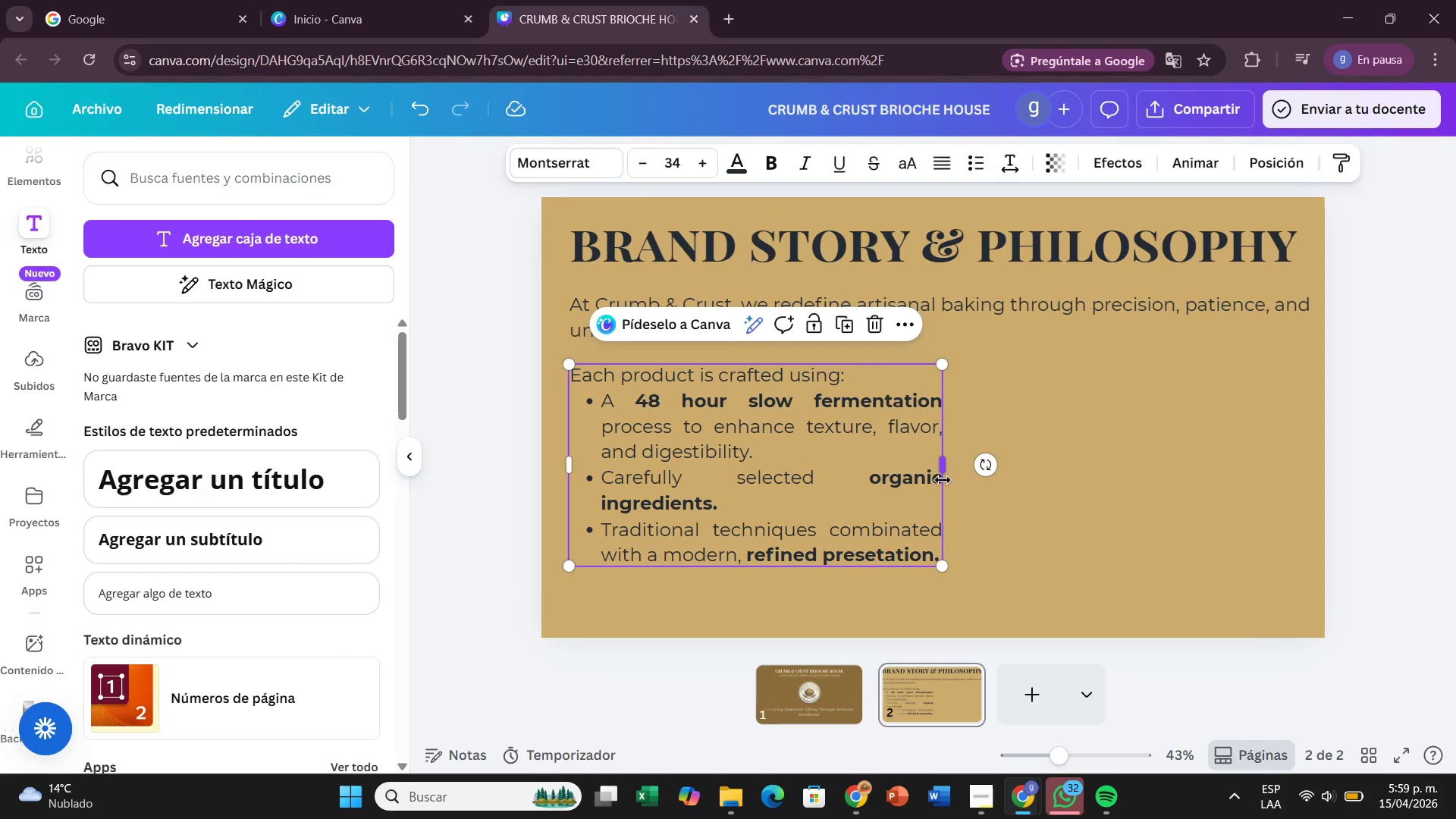 
left_click_drag(start_coordinate=[942, 471], to_coordinate=[930, 467])
 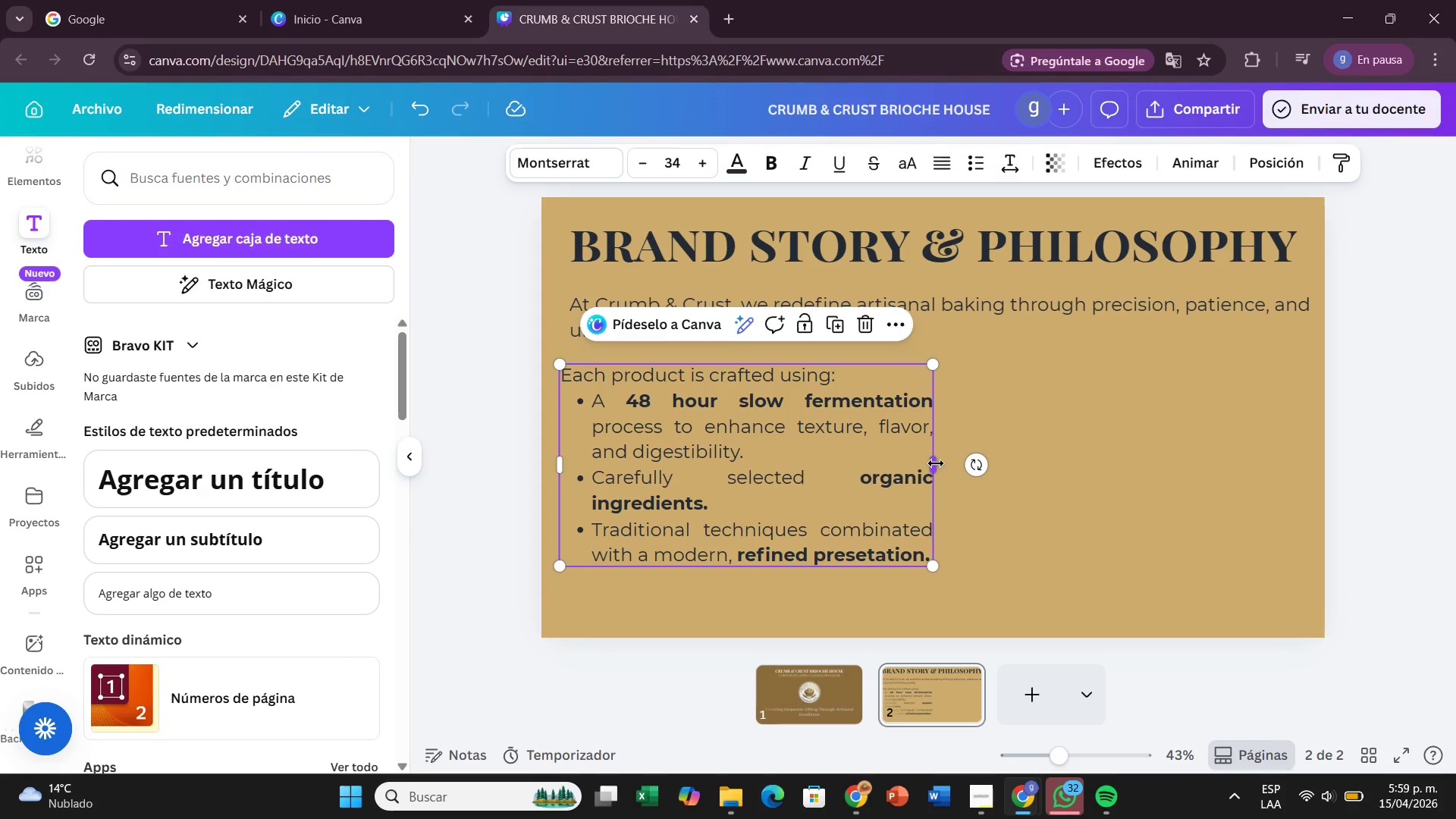 
left_click_drag(start_coordinate=[937, 463], to_coordinate=[923, 468])
 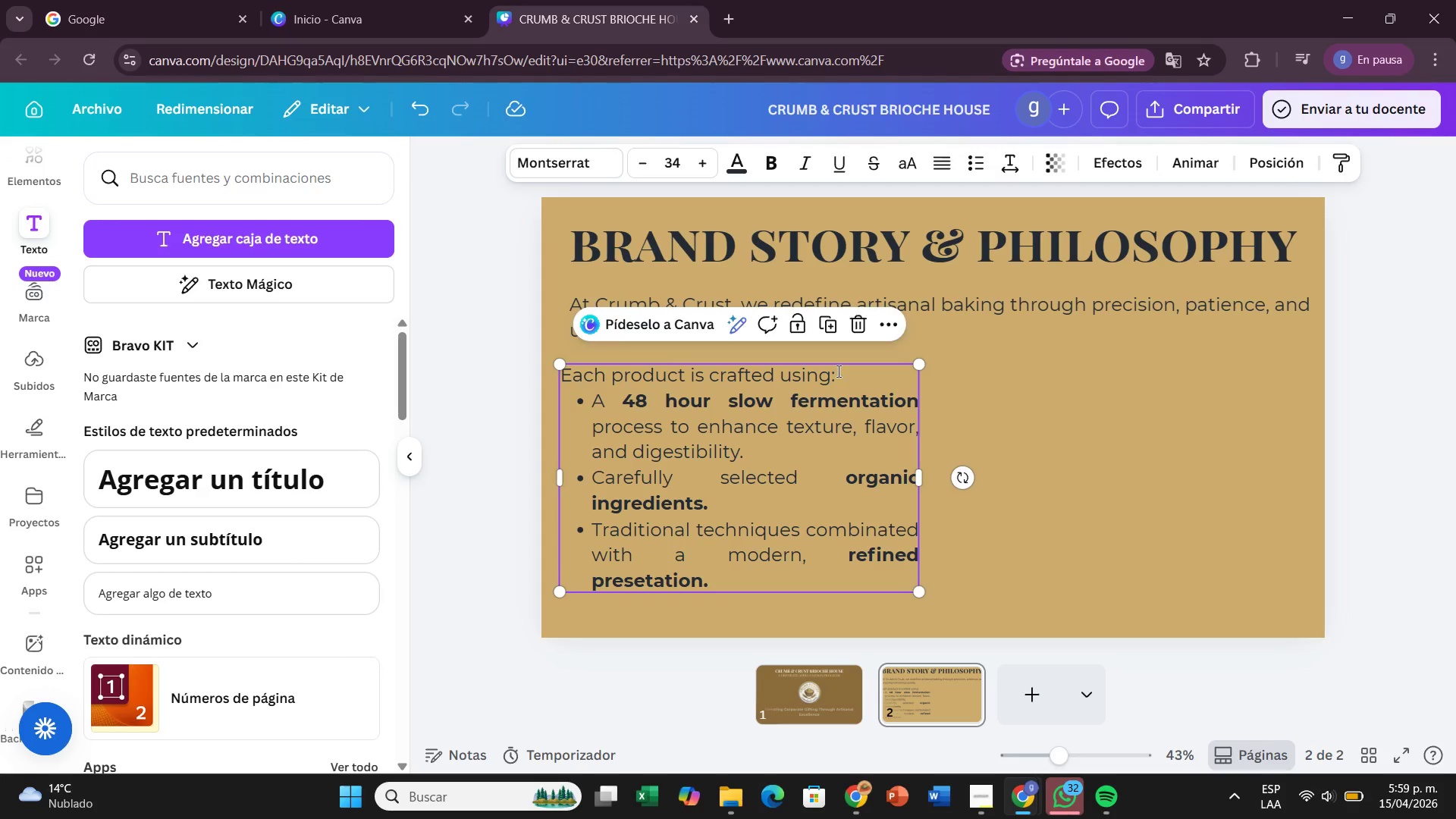 
double_click([837, 371])
 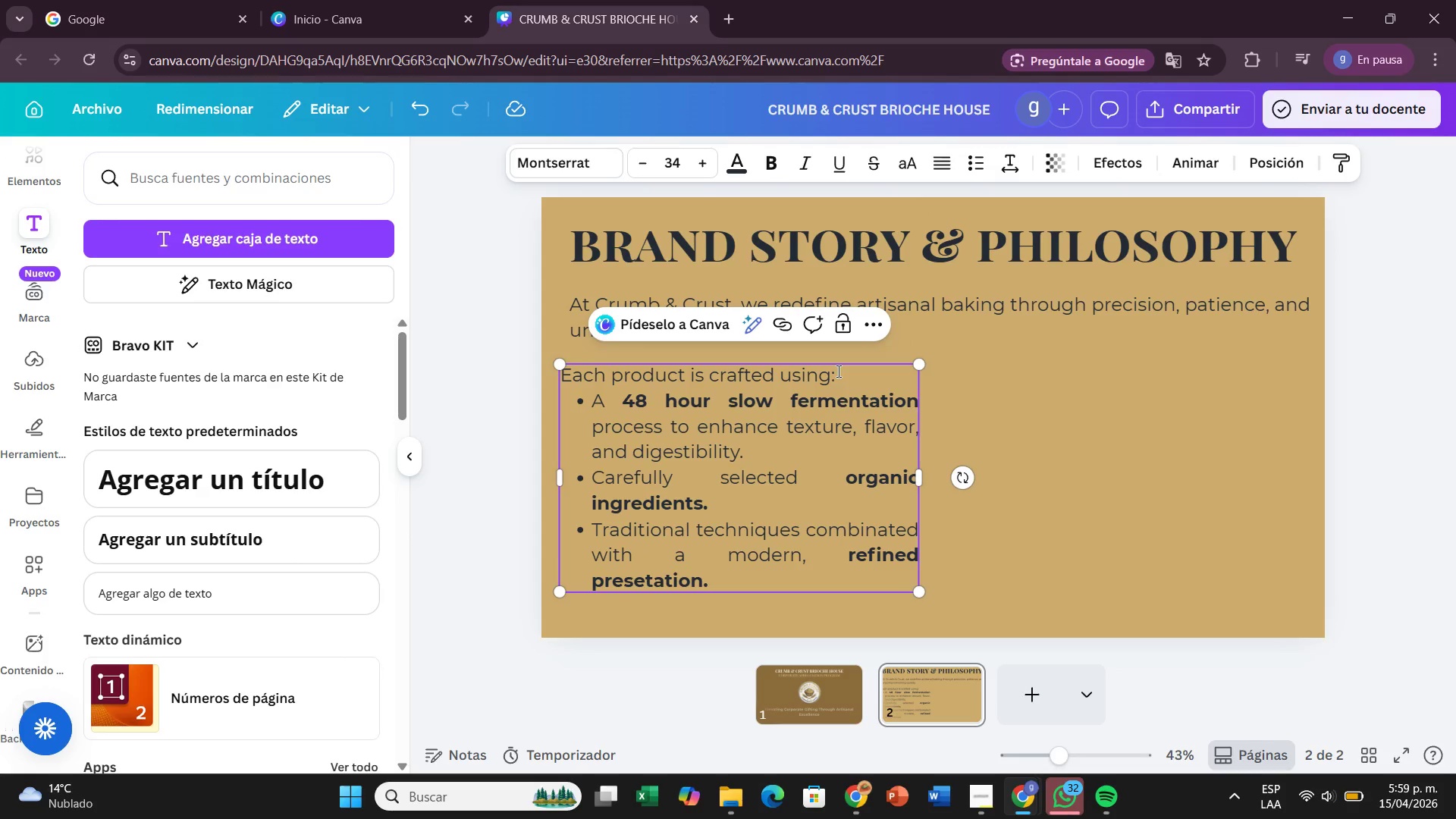 
key(Enter)
 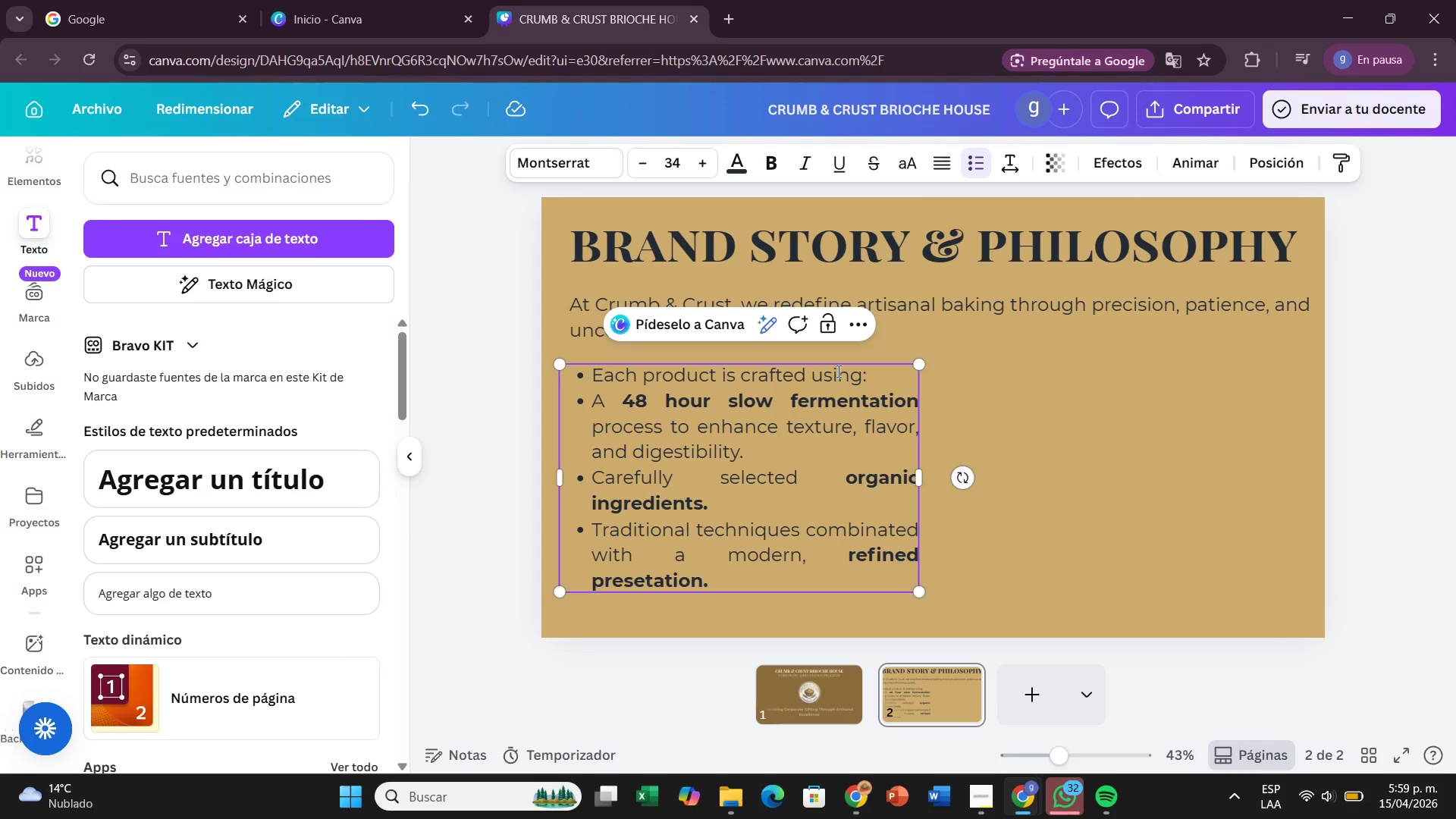 
key(Enter)
 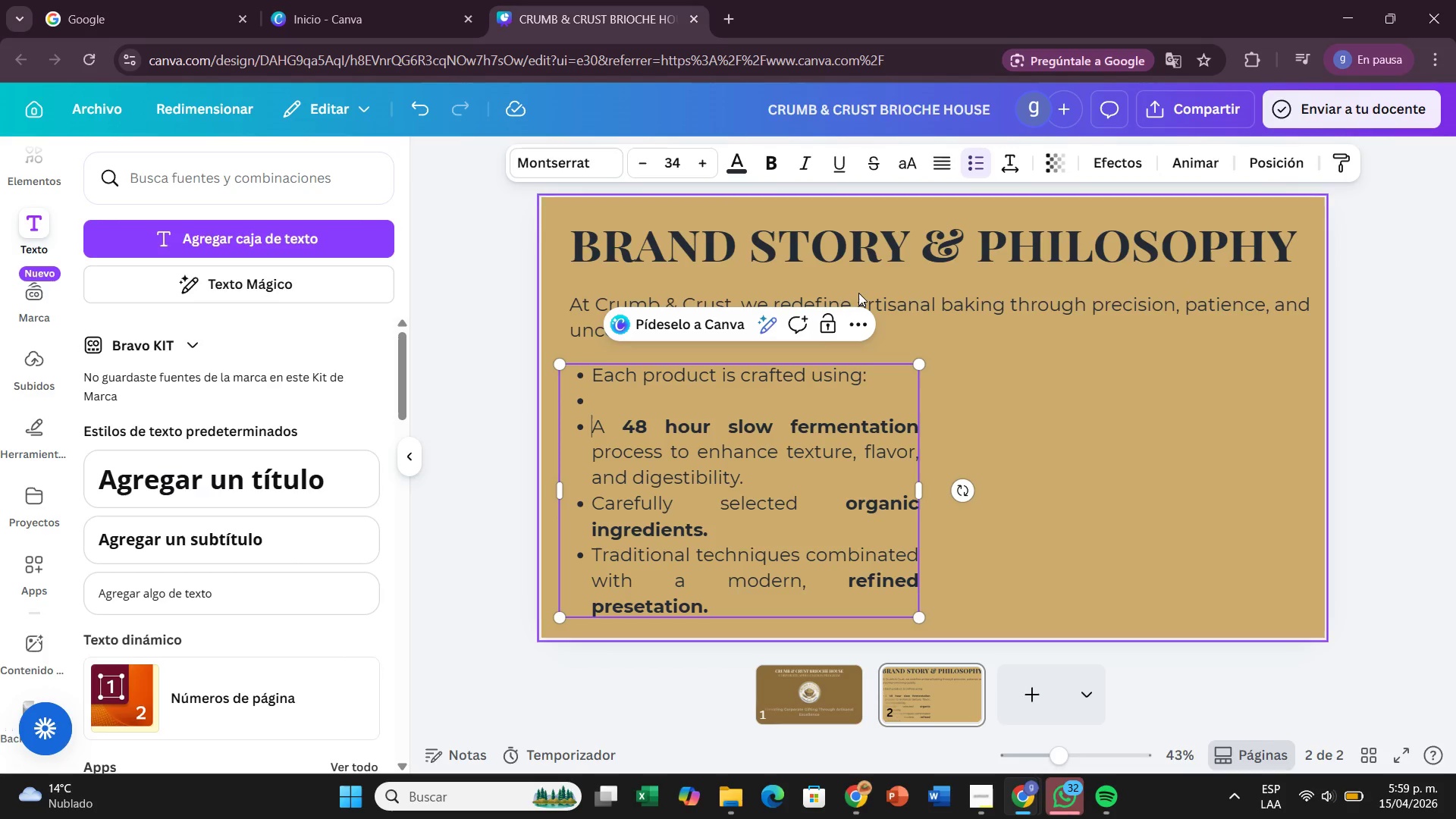 
left_click([601, 394])
 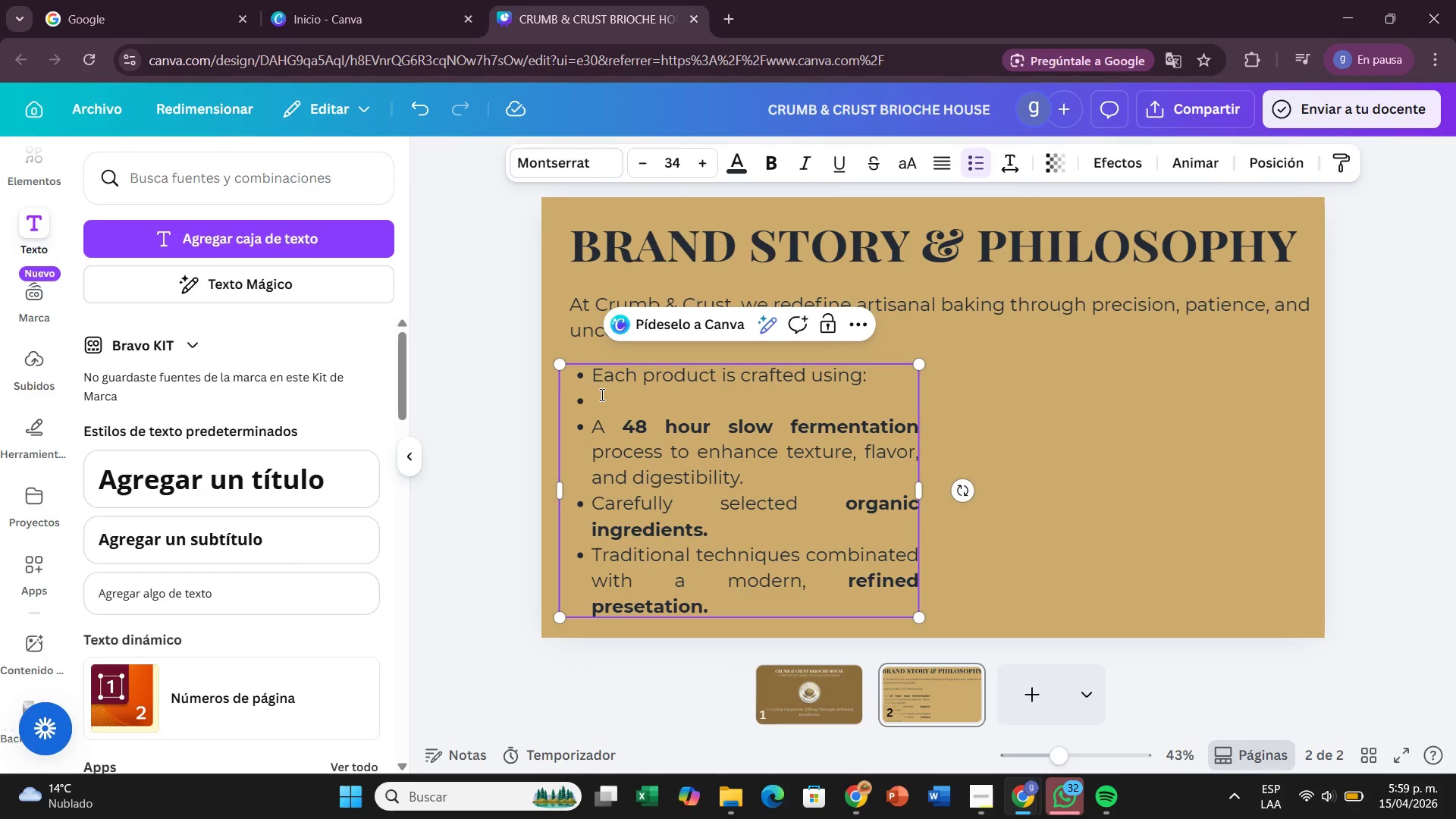 
key(Backspace)
 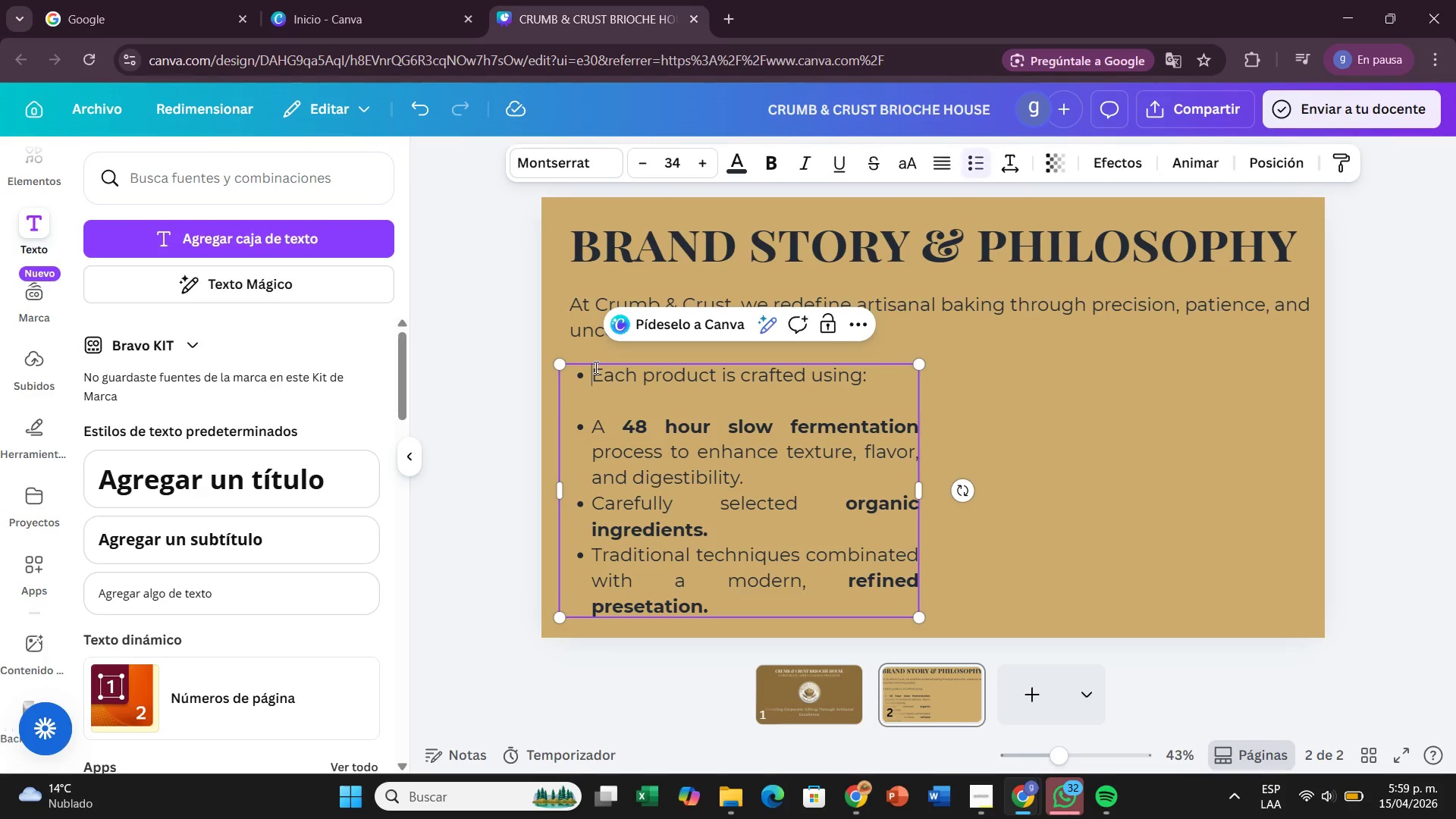 
key(Backspace)
 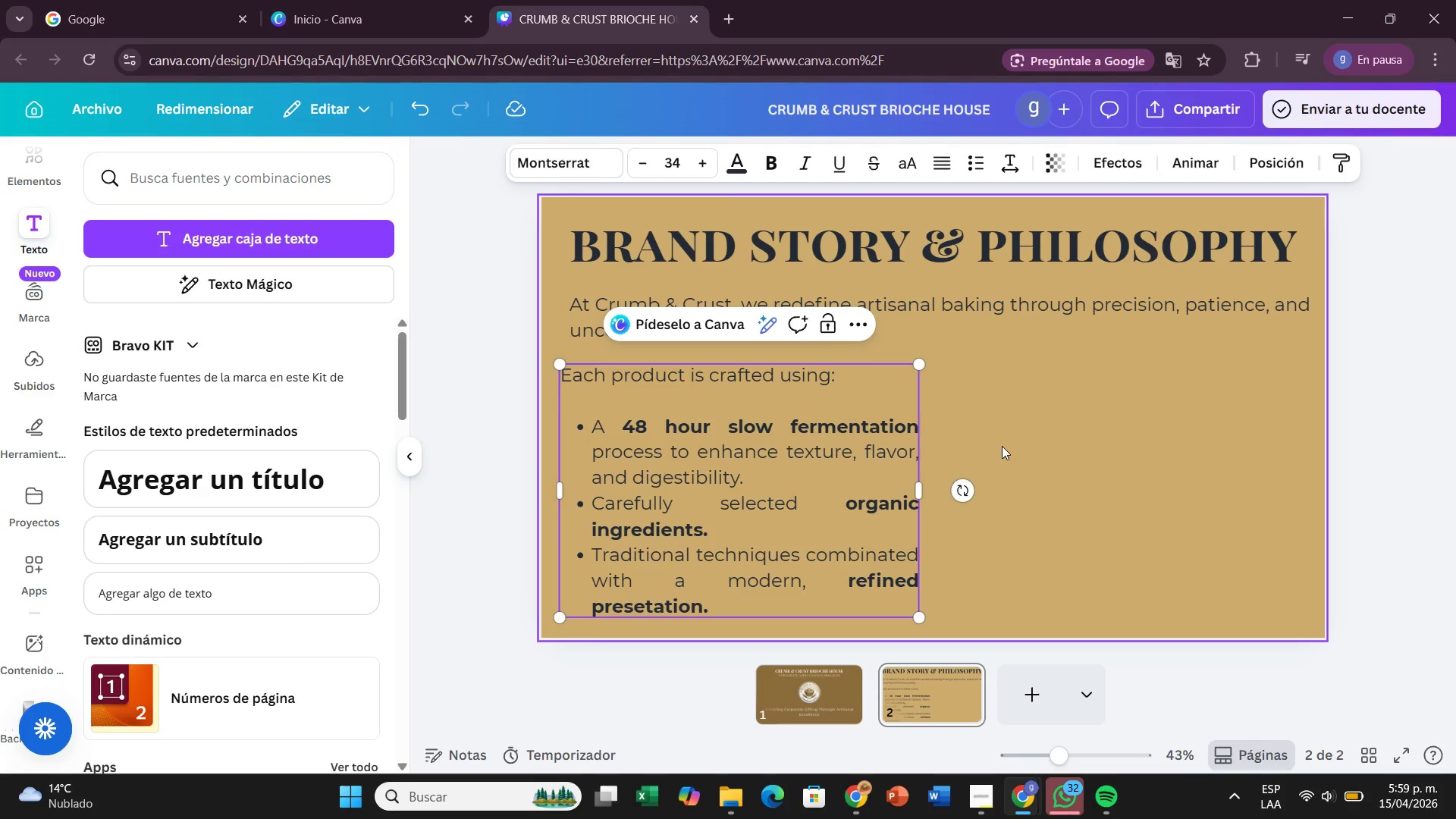 
left_click([1002, 446])
 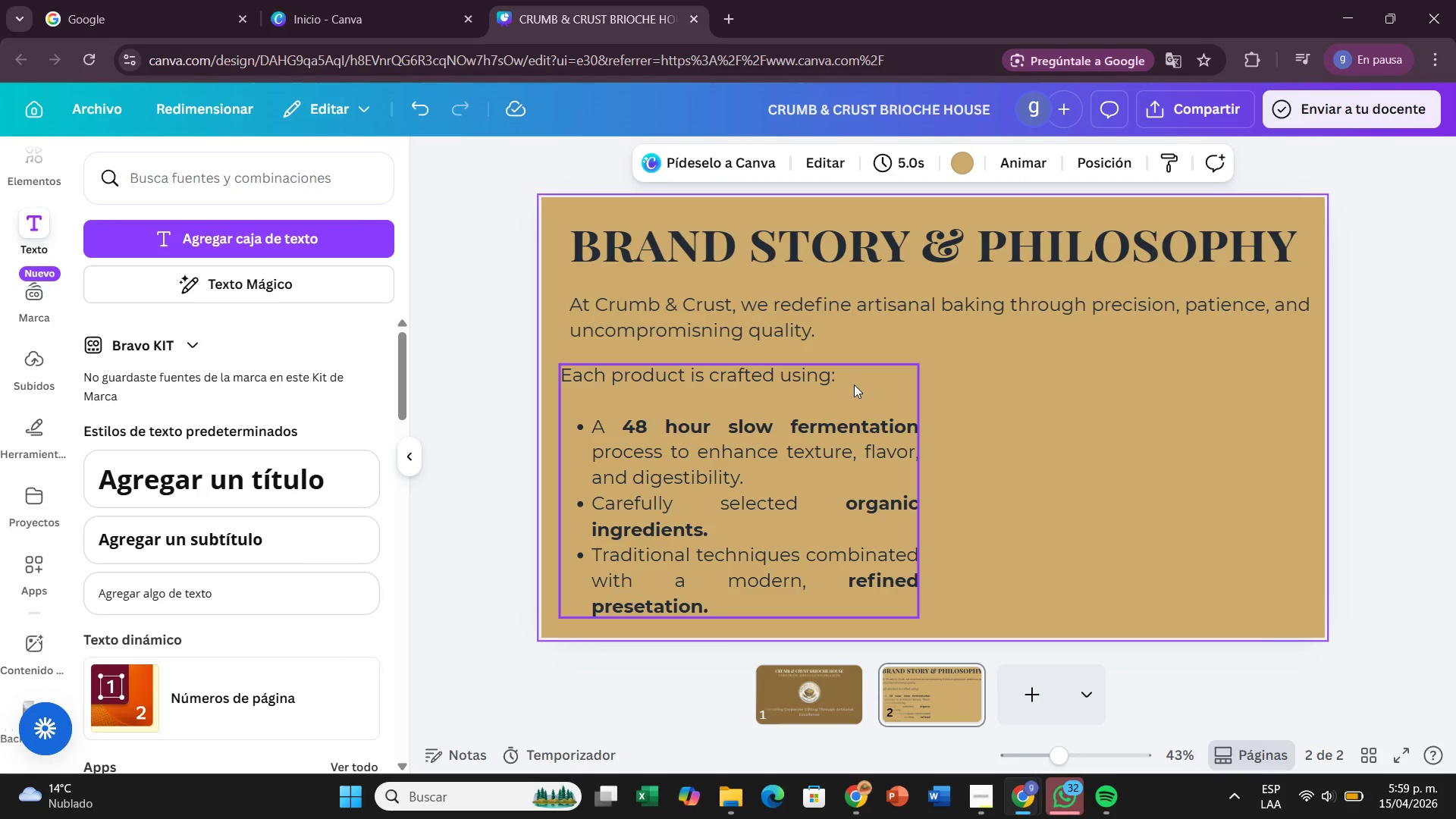 
mouse_move([839, 183])
 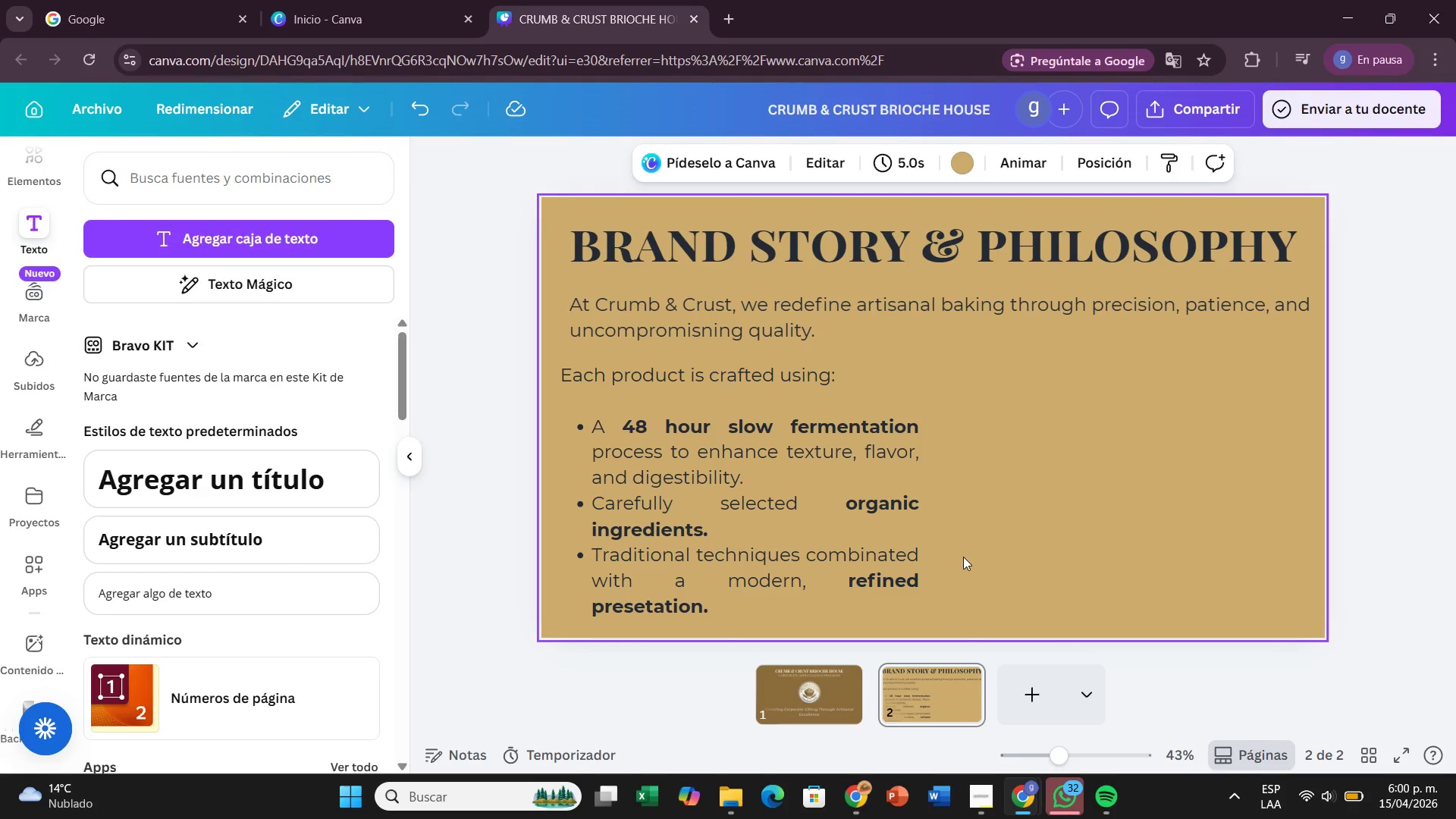 
wait(28.49)
 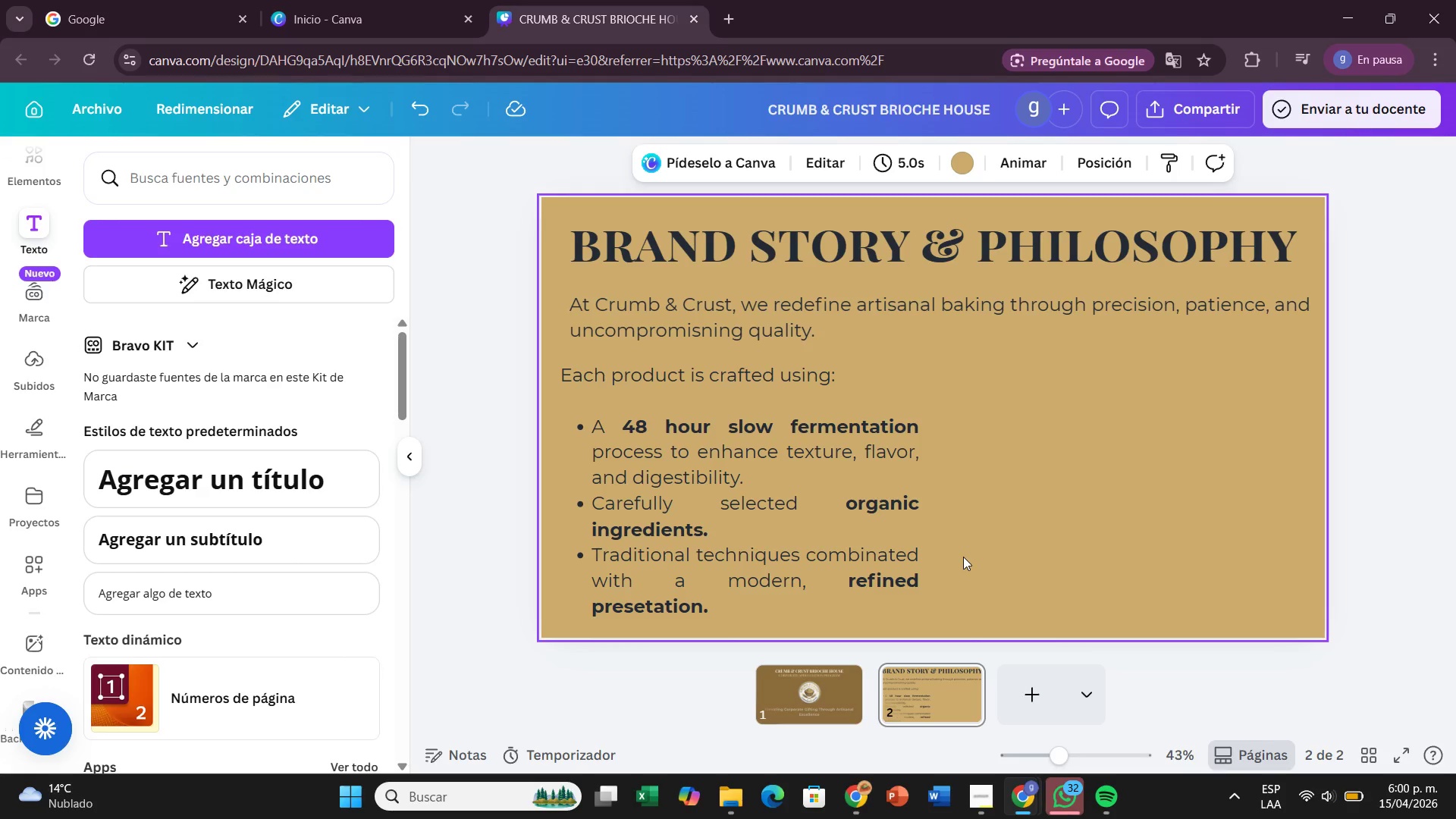 
left_click_drag(start_coordinate=[791, 315], to_coordinate=[789, 309])
 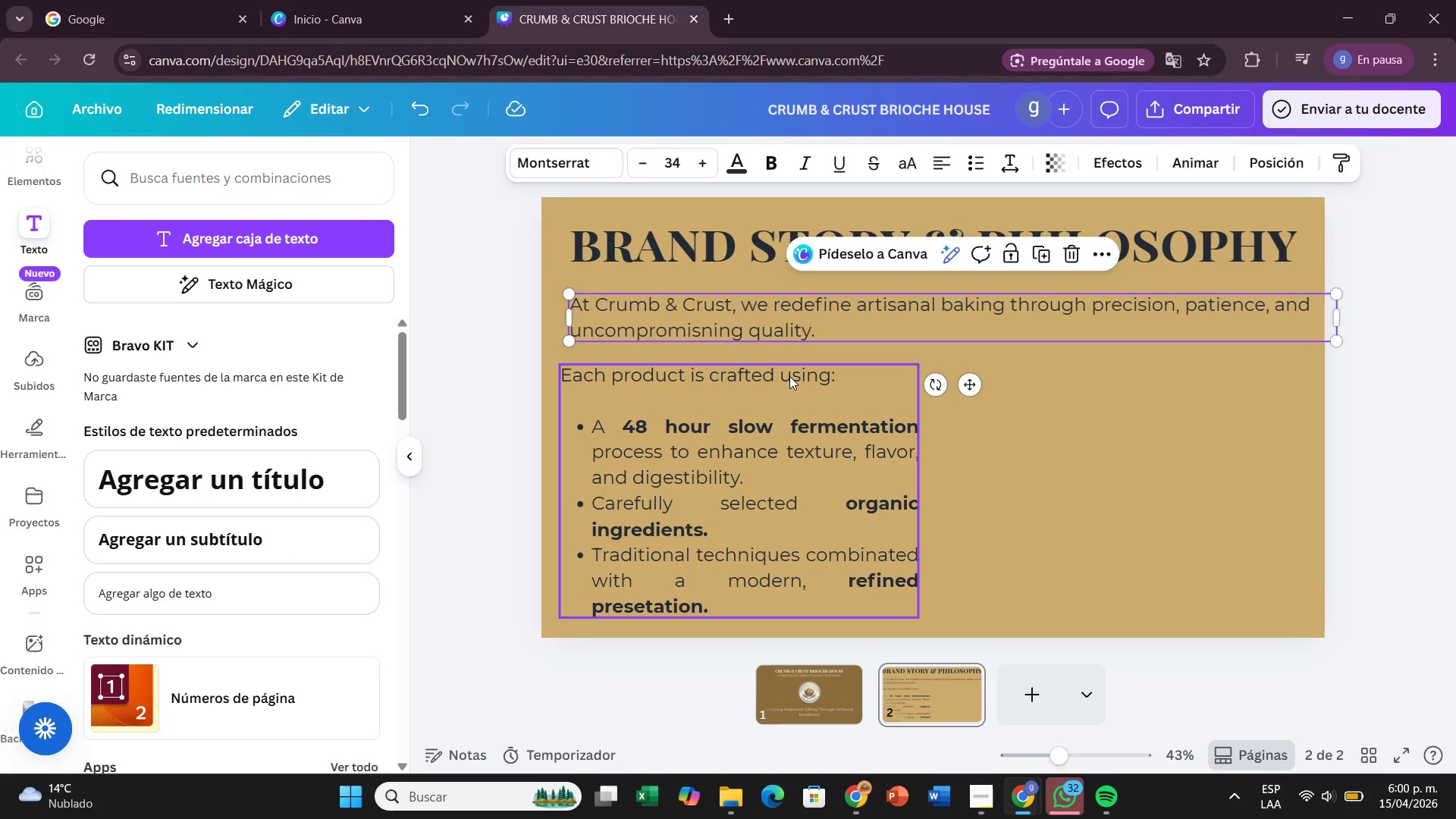 
left_click_drag(start_coordinate=[789, 376], to_coordinate=[791, 366])
 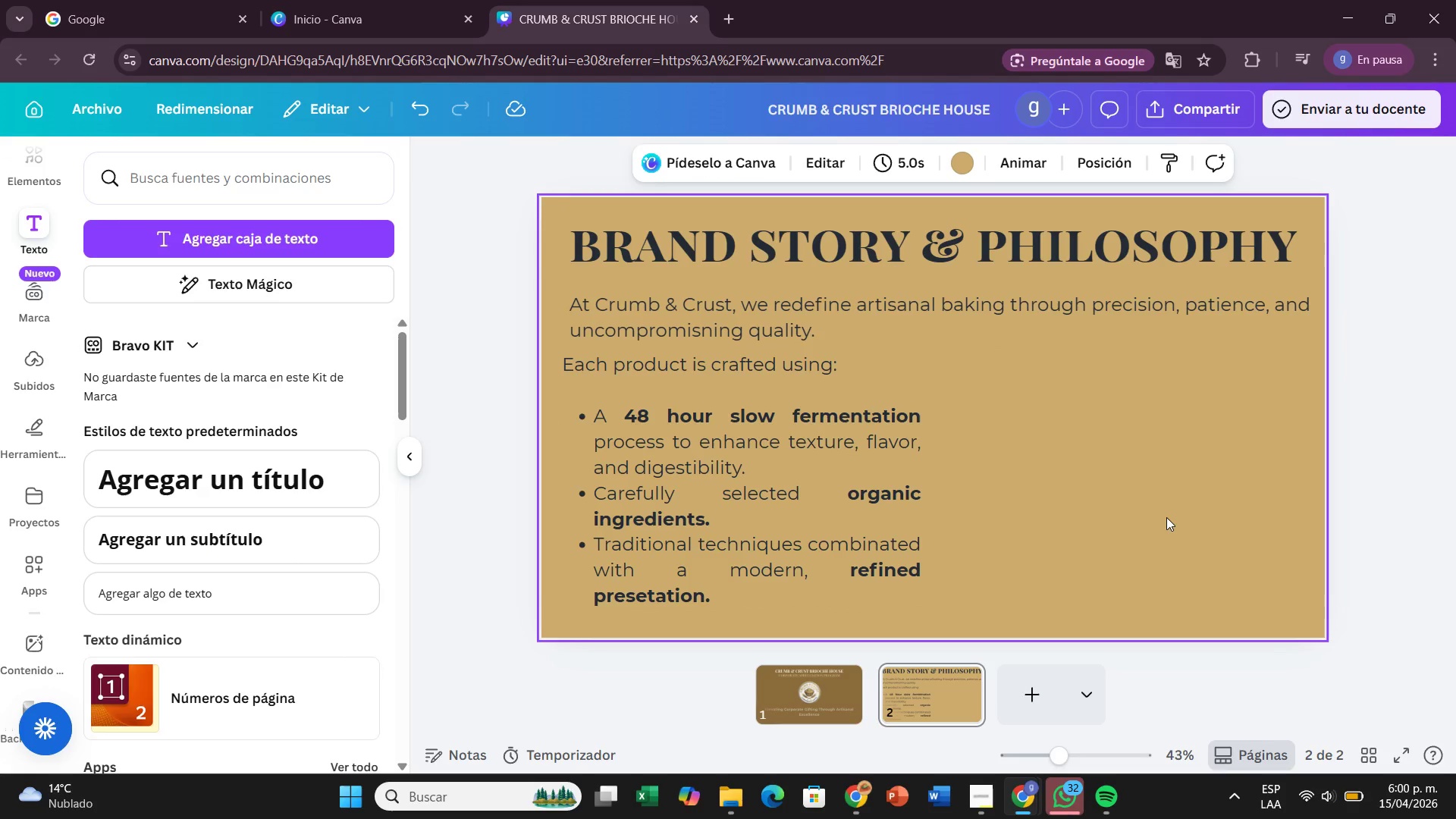 
wait(8.81)
 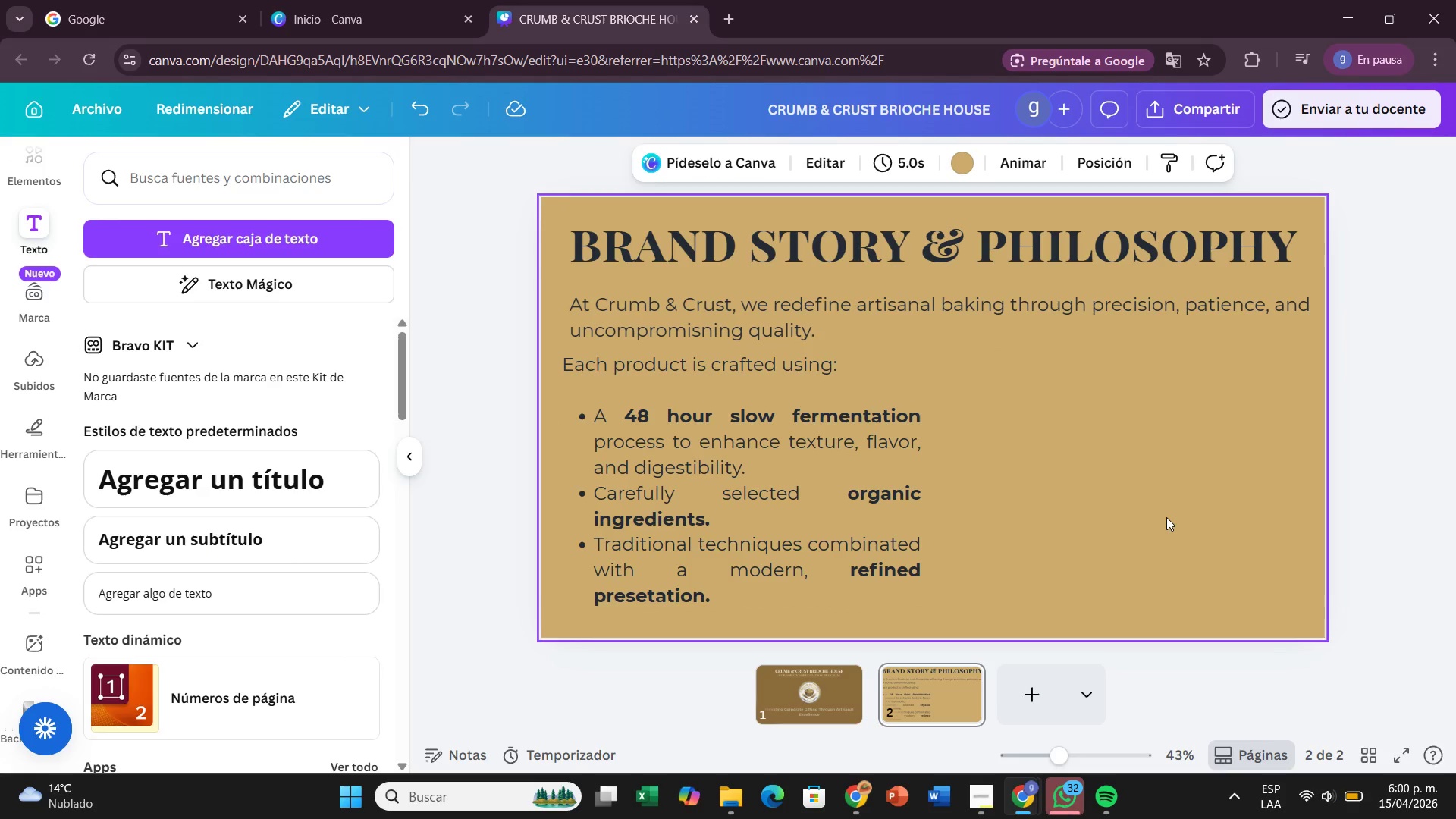 
left_click([1013, 170])
 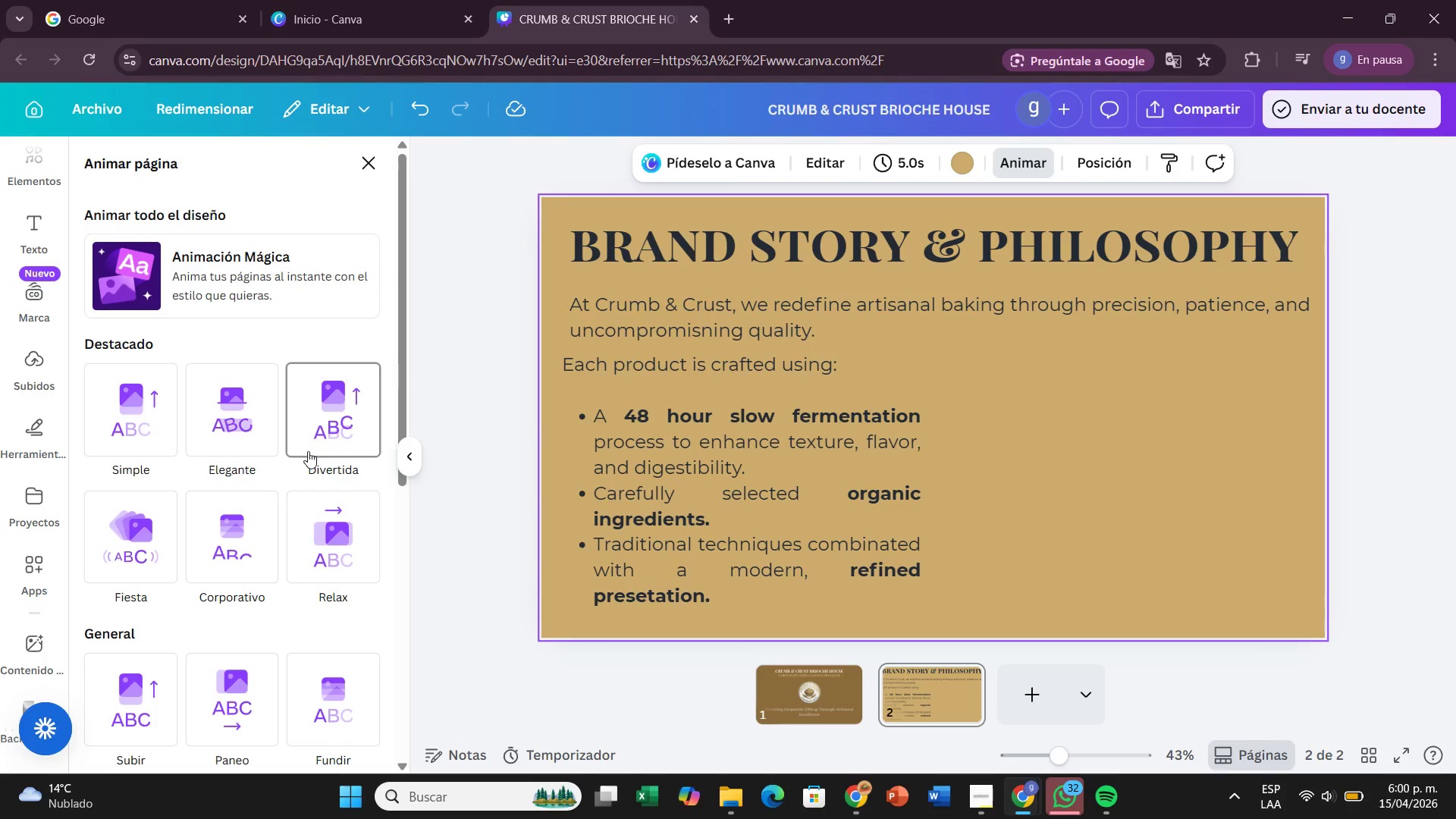 
wait(14.45)
 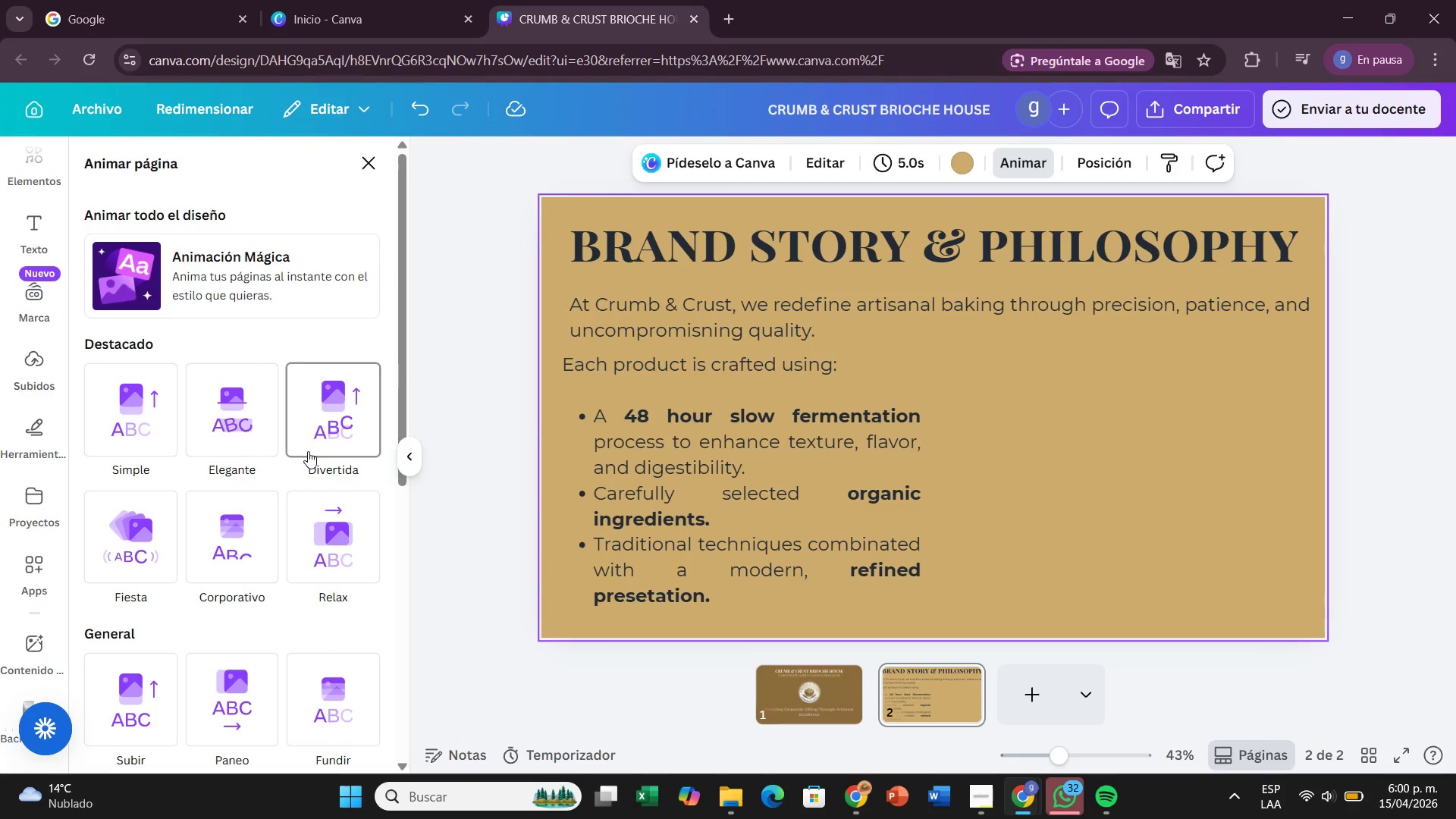 
left_click([259, 550])
 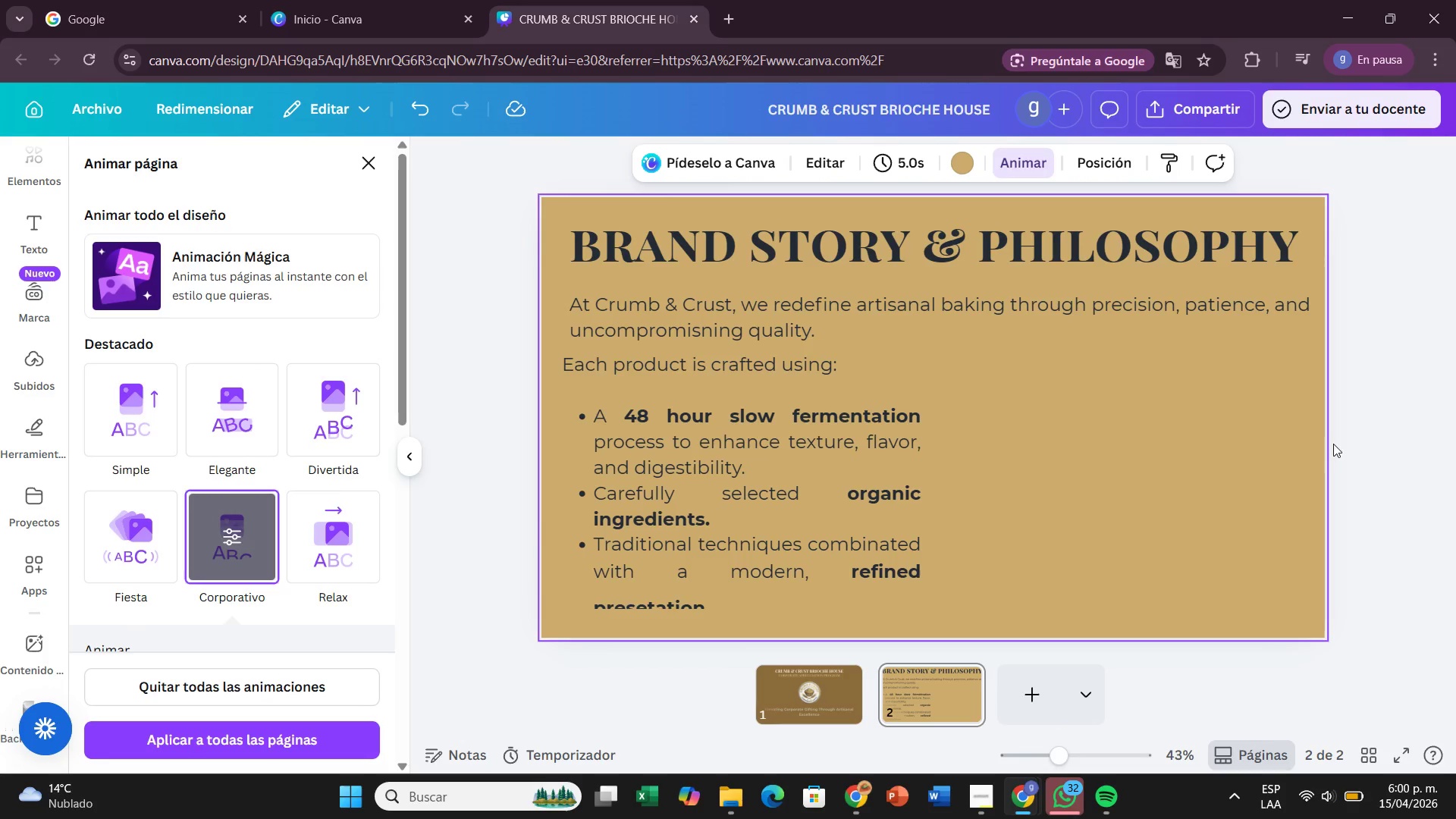 
left_click([1455, 327])
 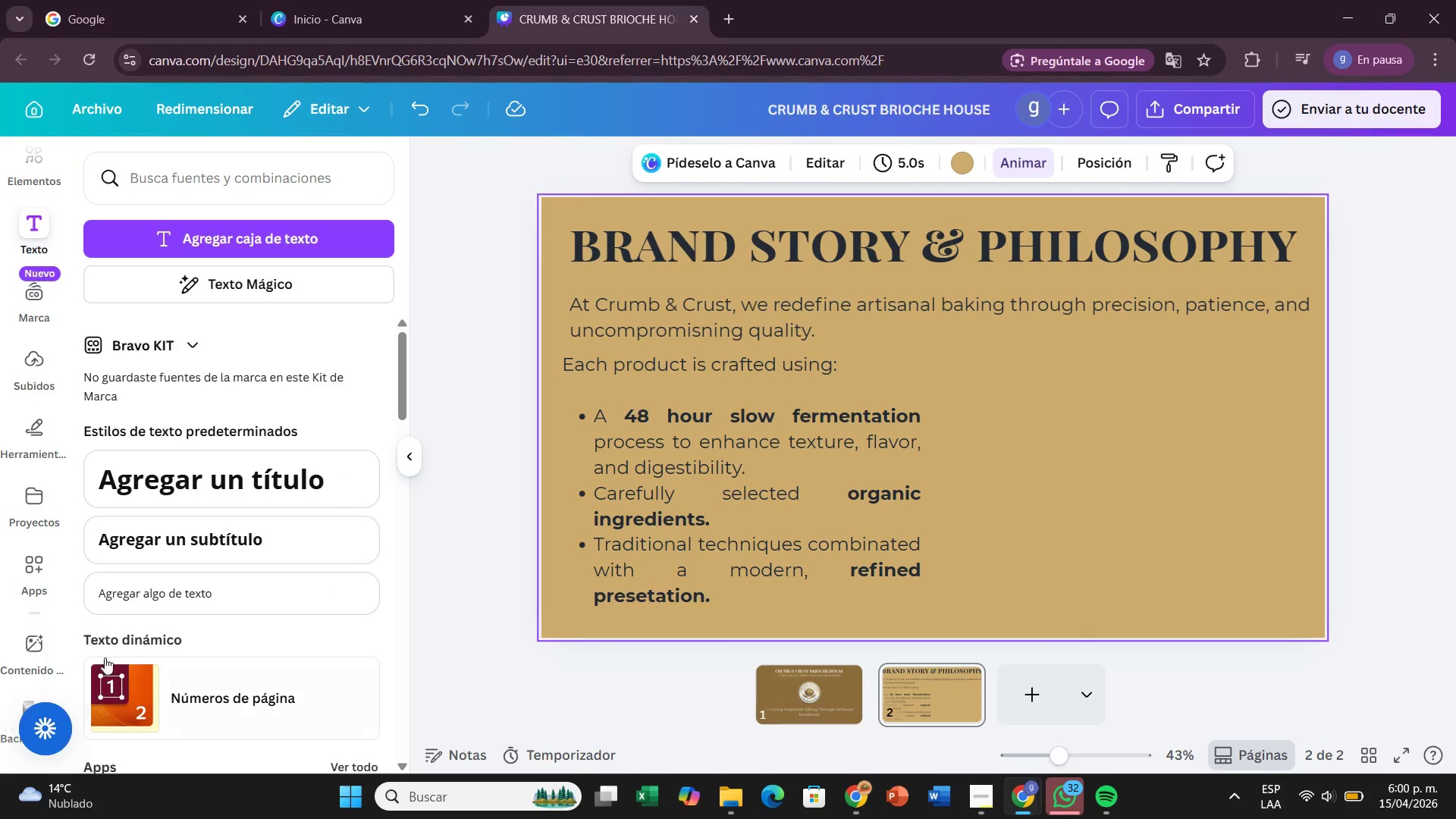 
left_click_drag(start_coordinate=[400, 388], to_coordinate=[391, 644])
 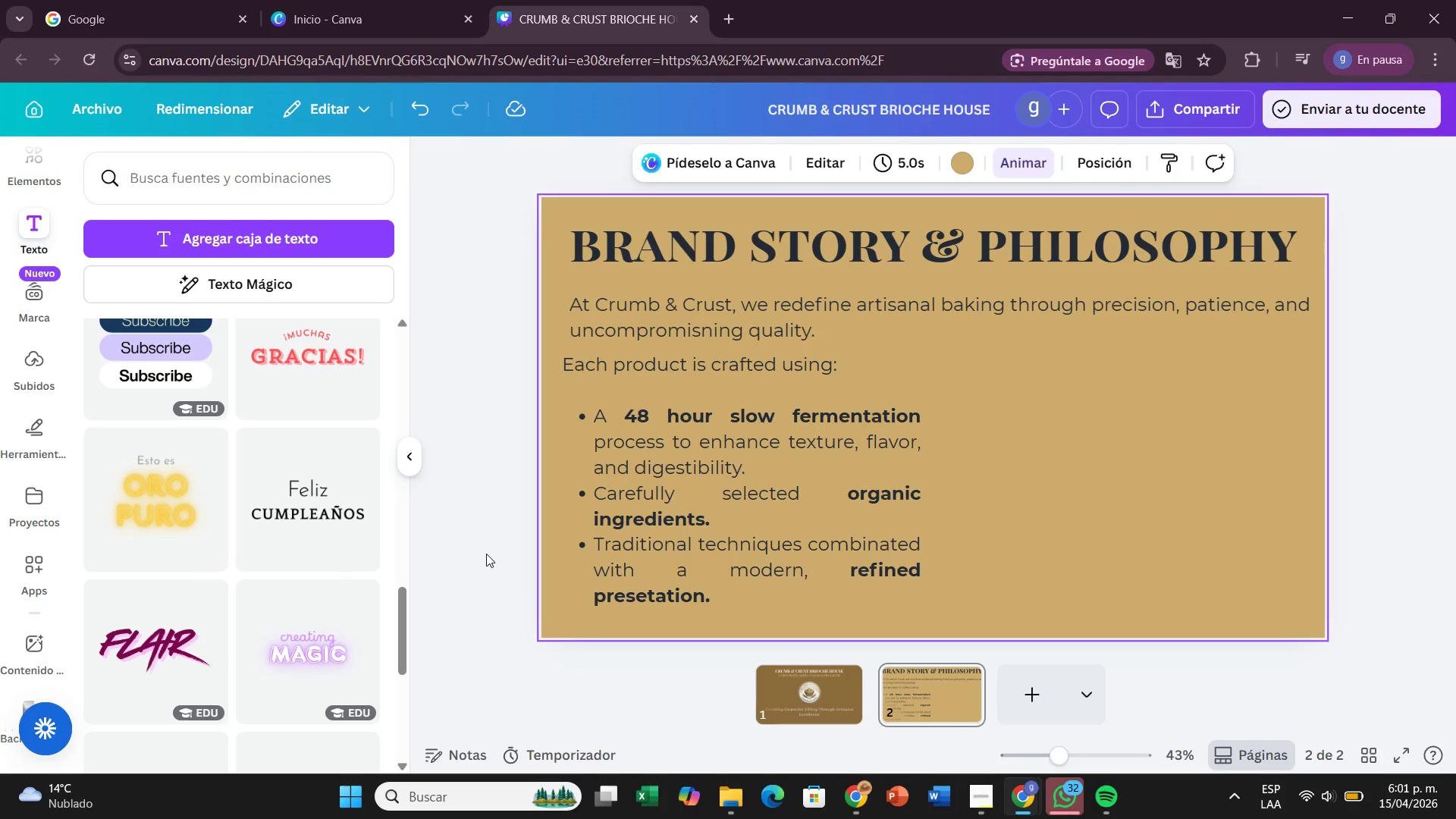 
left_click([486, 554])
 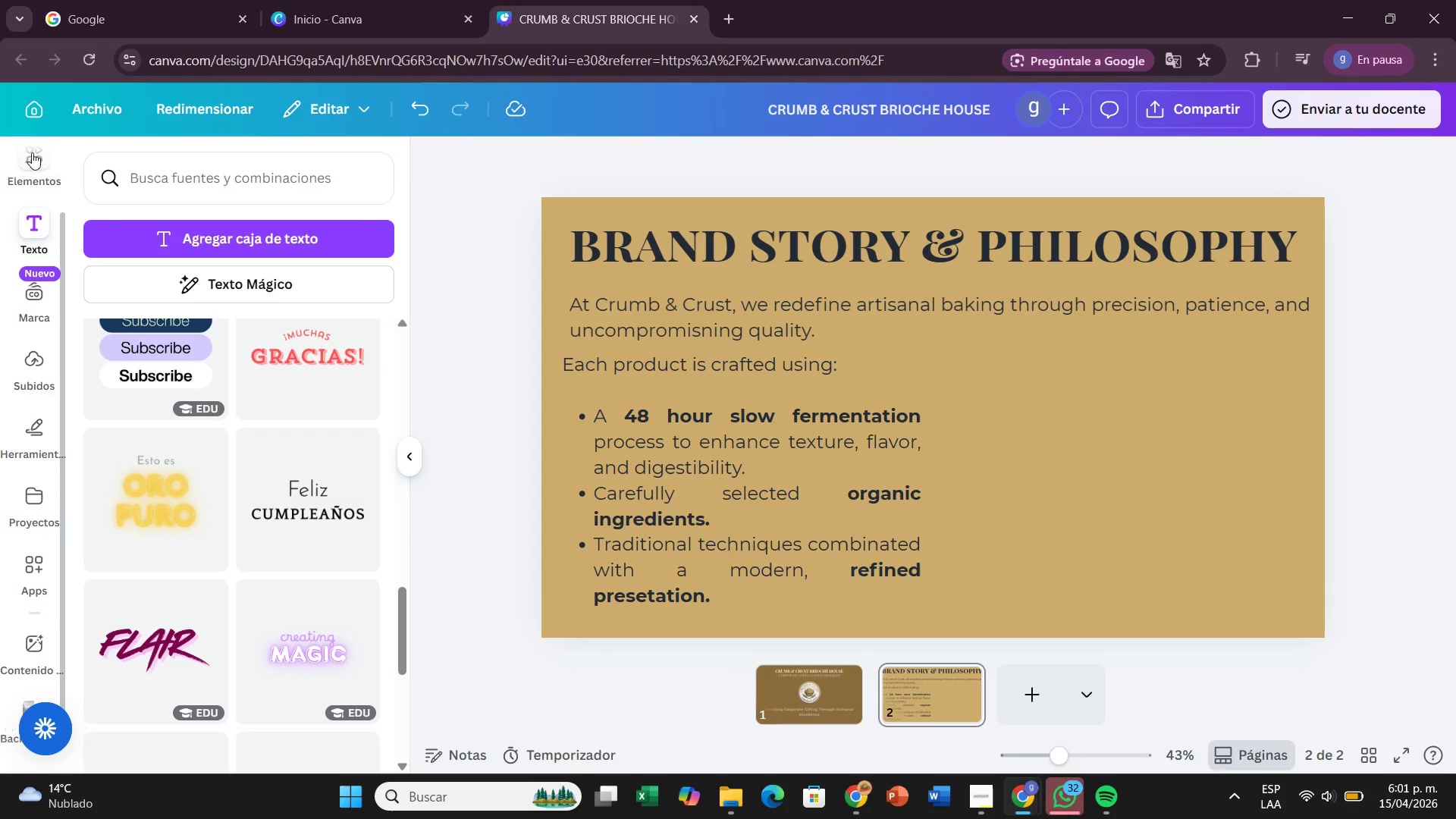 
wait(8.55)
 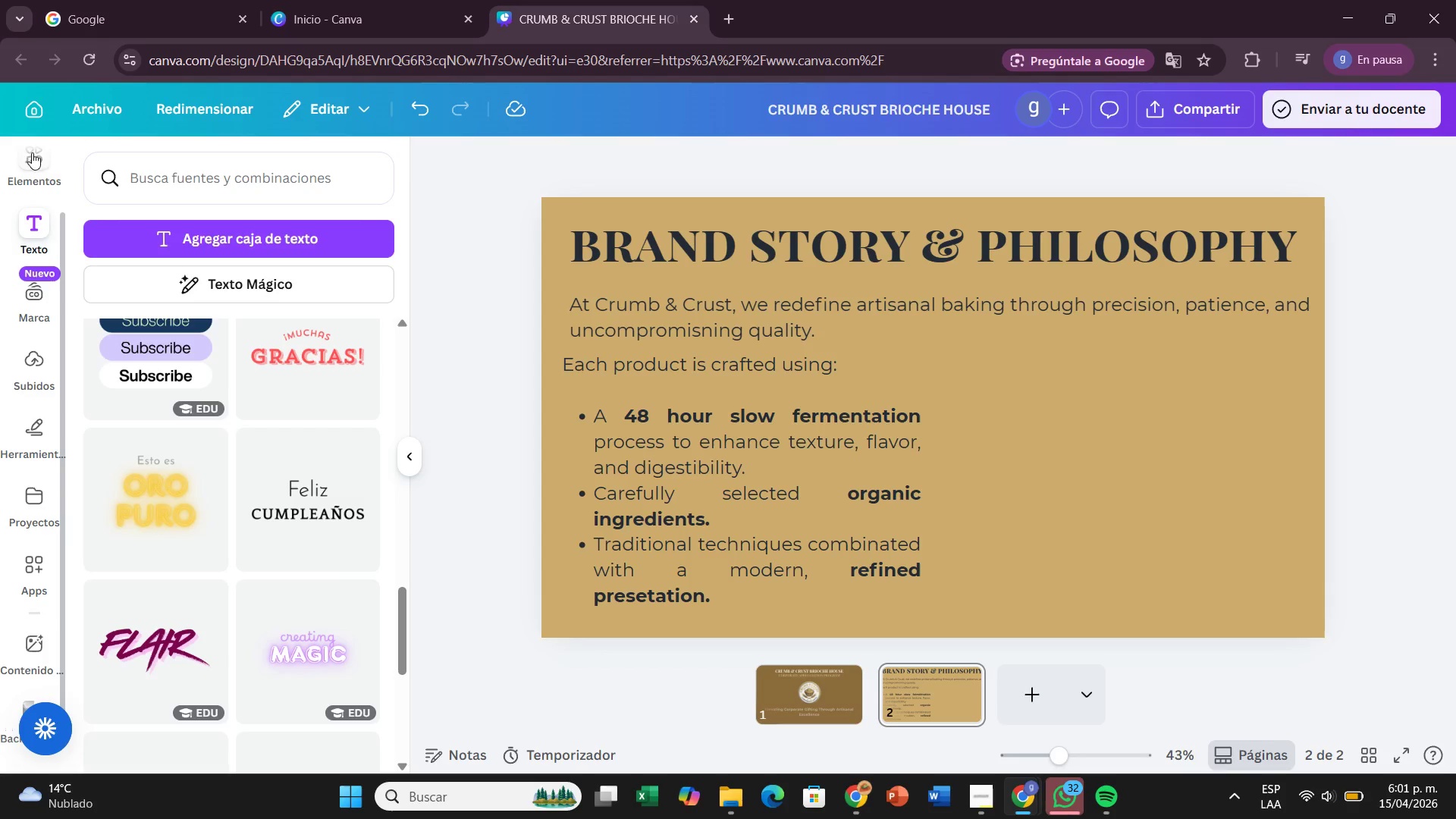 
left_click([206, 234])
 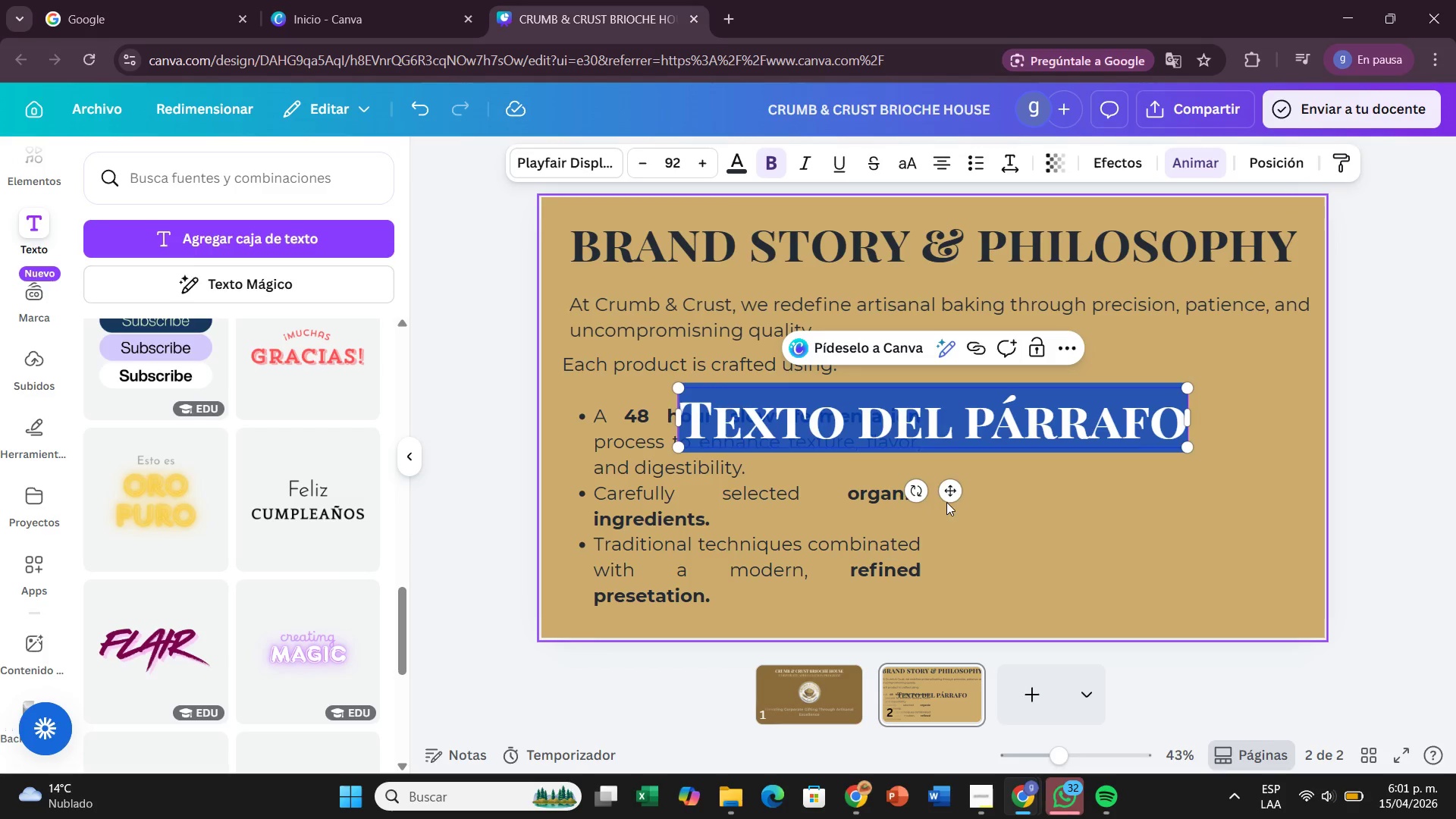 
left_click_drag(start_coordinate=[951, 499], to_coordinate=[1091, 595])
 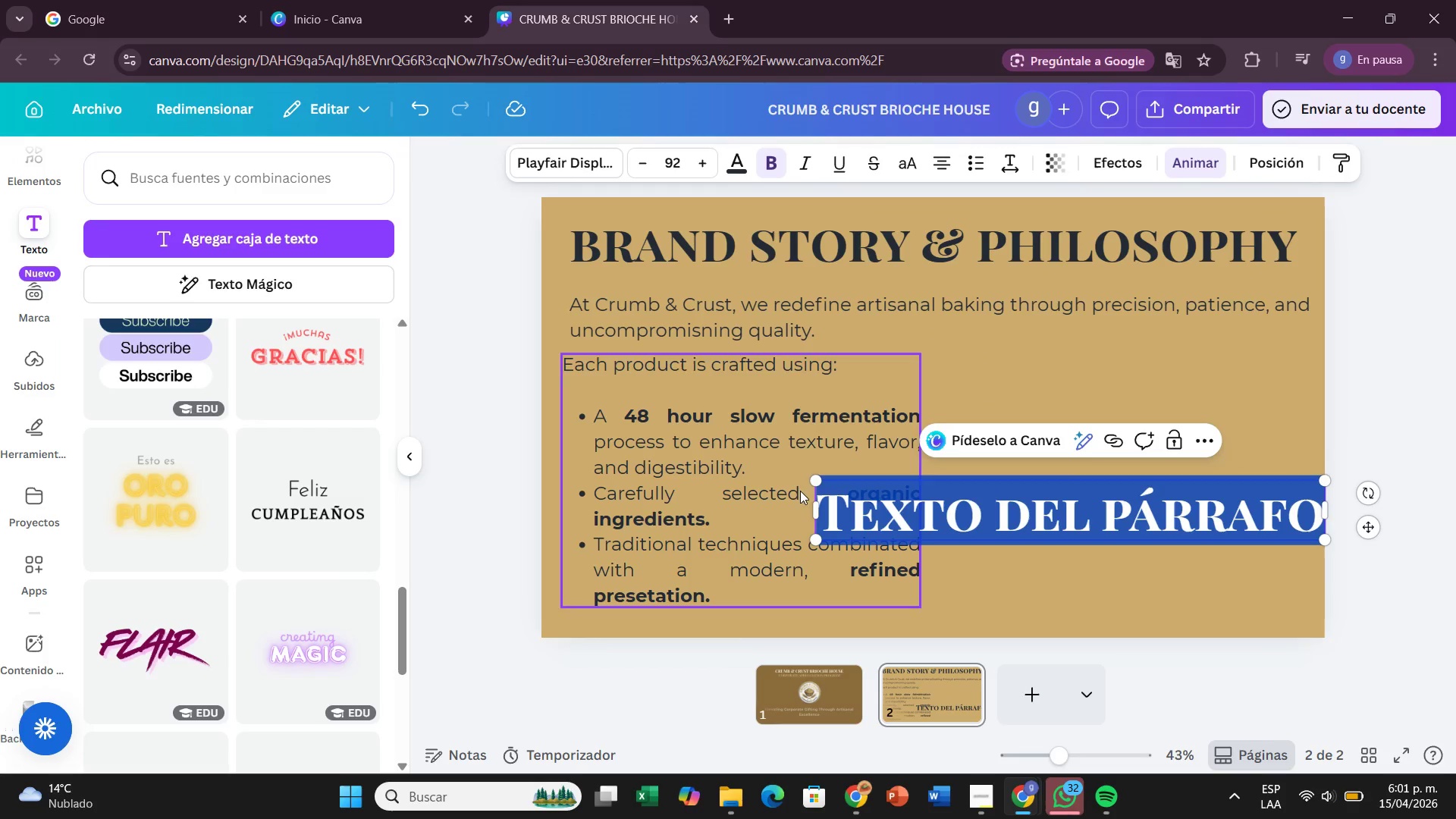 
left_click_drag(start_coordinate=[812, 479], to_coordinate=[989, 579])
 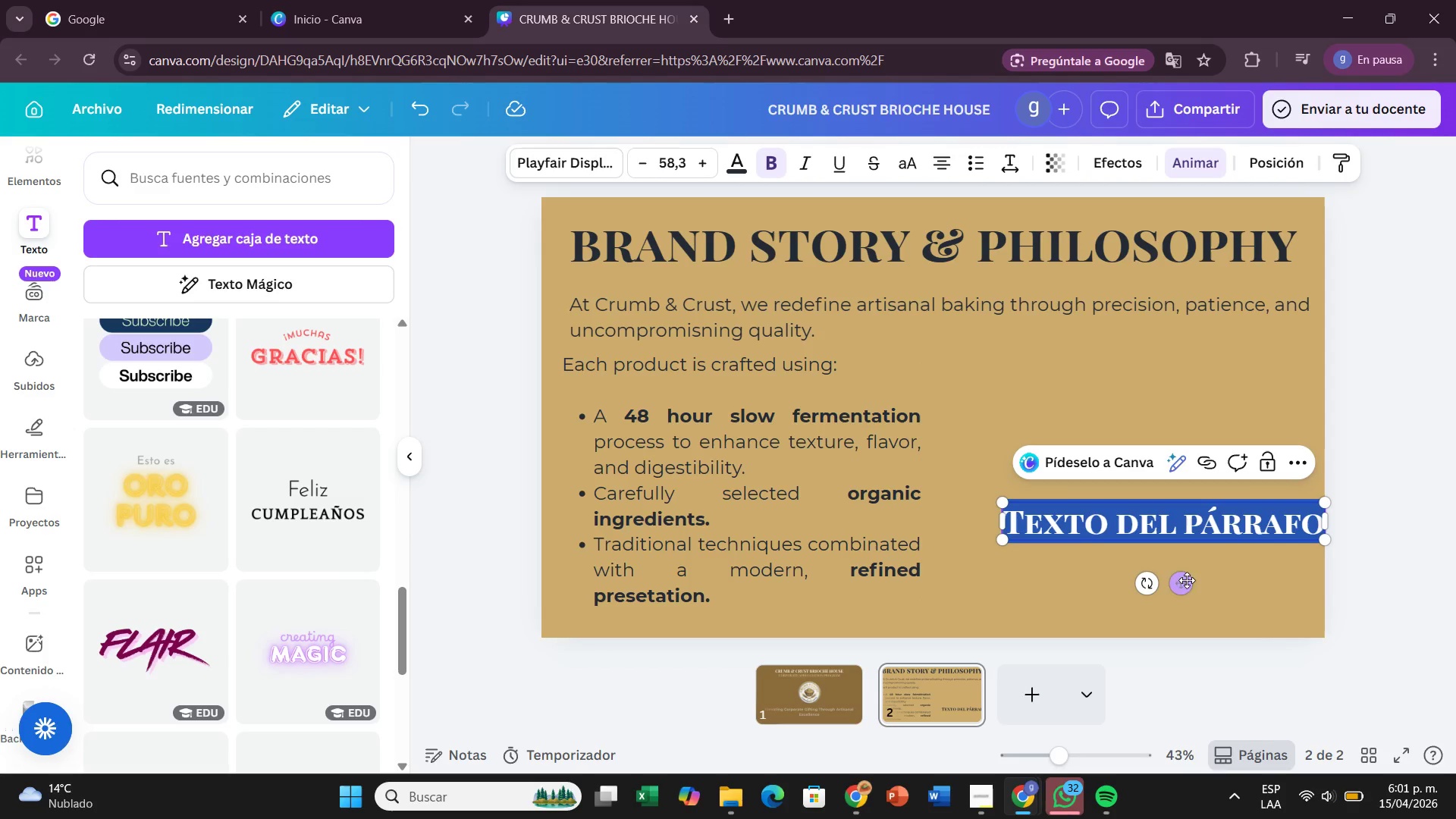 
left_click_drag(start_coordinate=[1182, 582], to_coordinate=[1165, 624])
 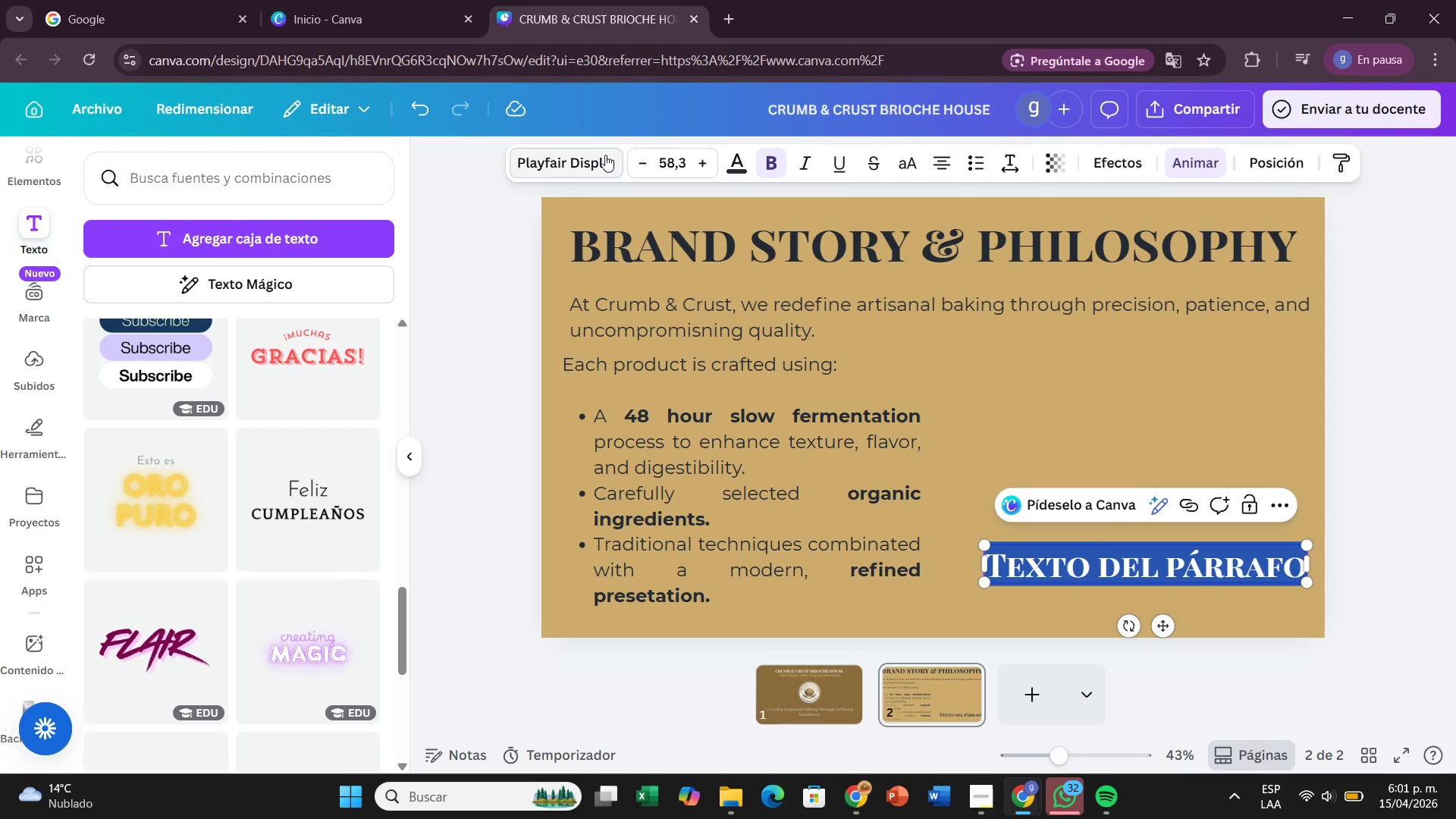 
left_click([605, 155])
 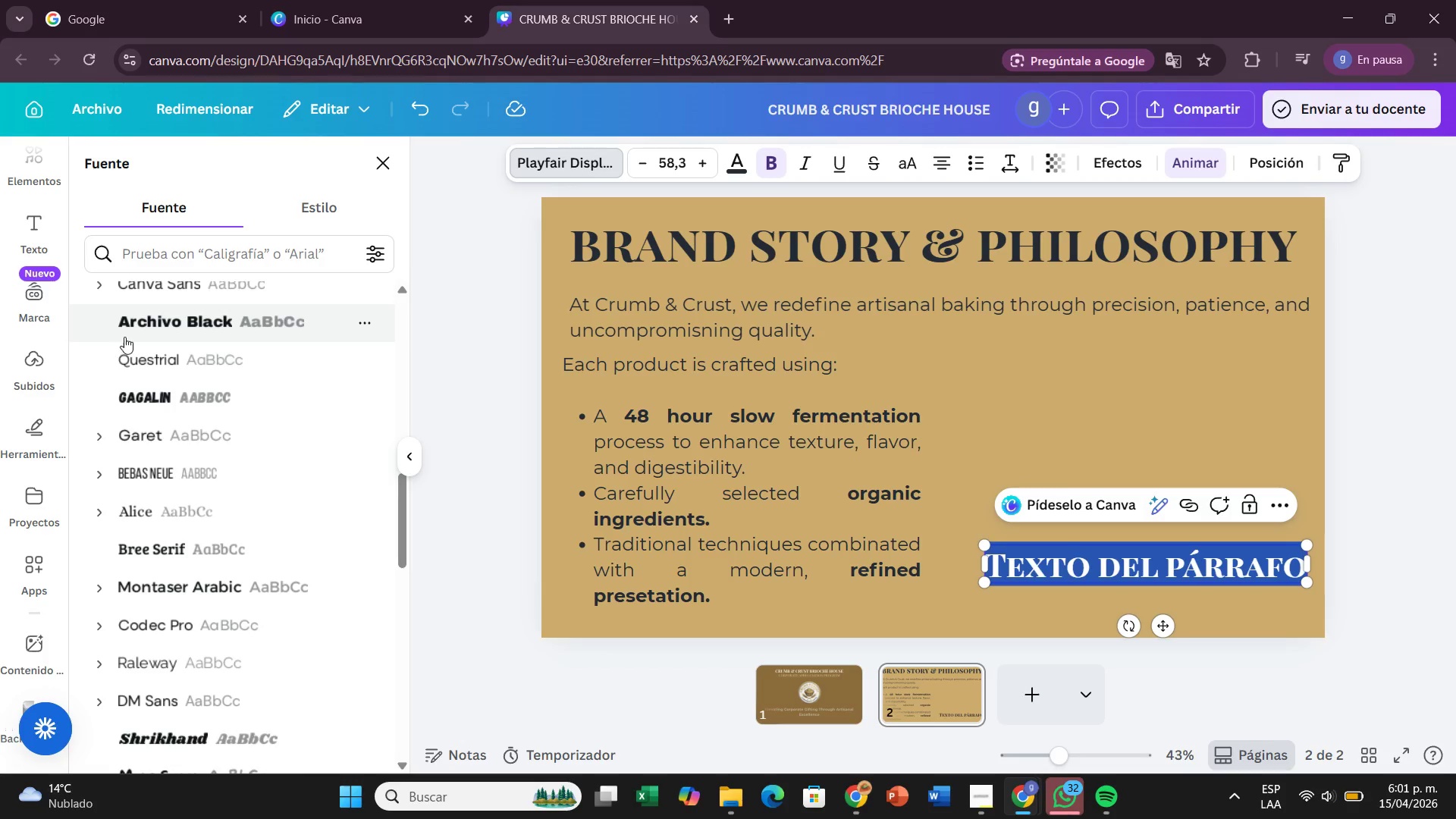 
scroll: coordinate [275, 413], scroll_direction: up, amount: 6.0
 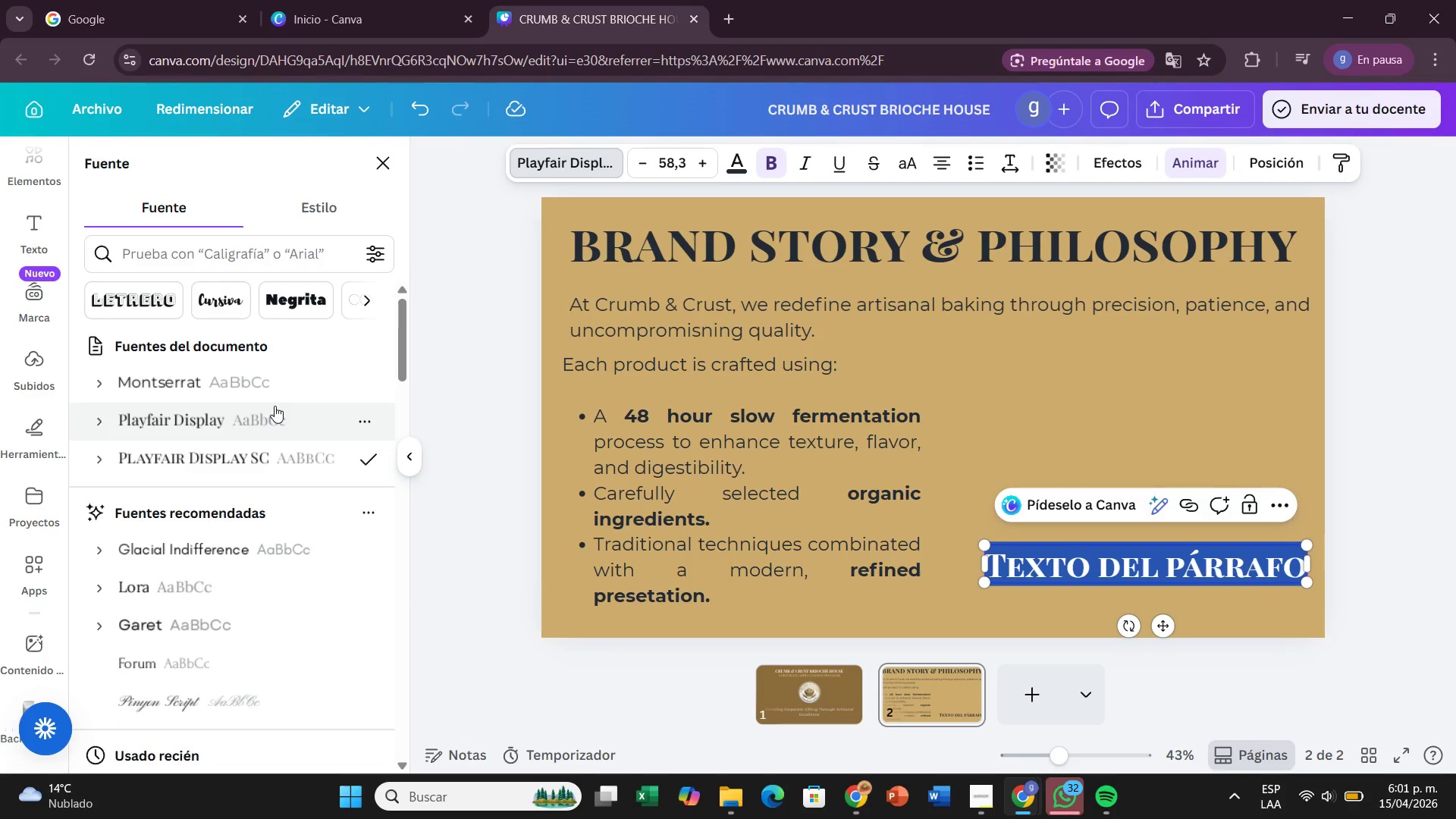 
wait(6.84)
 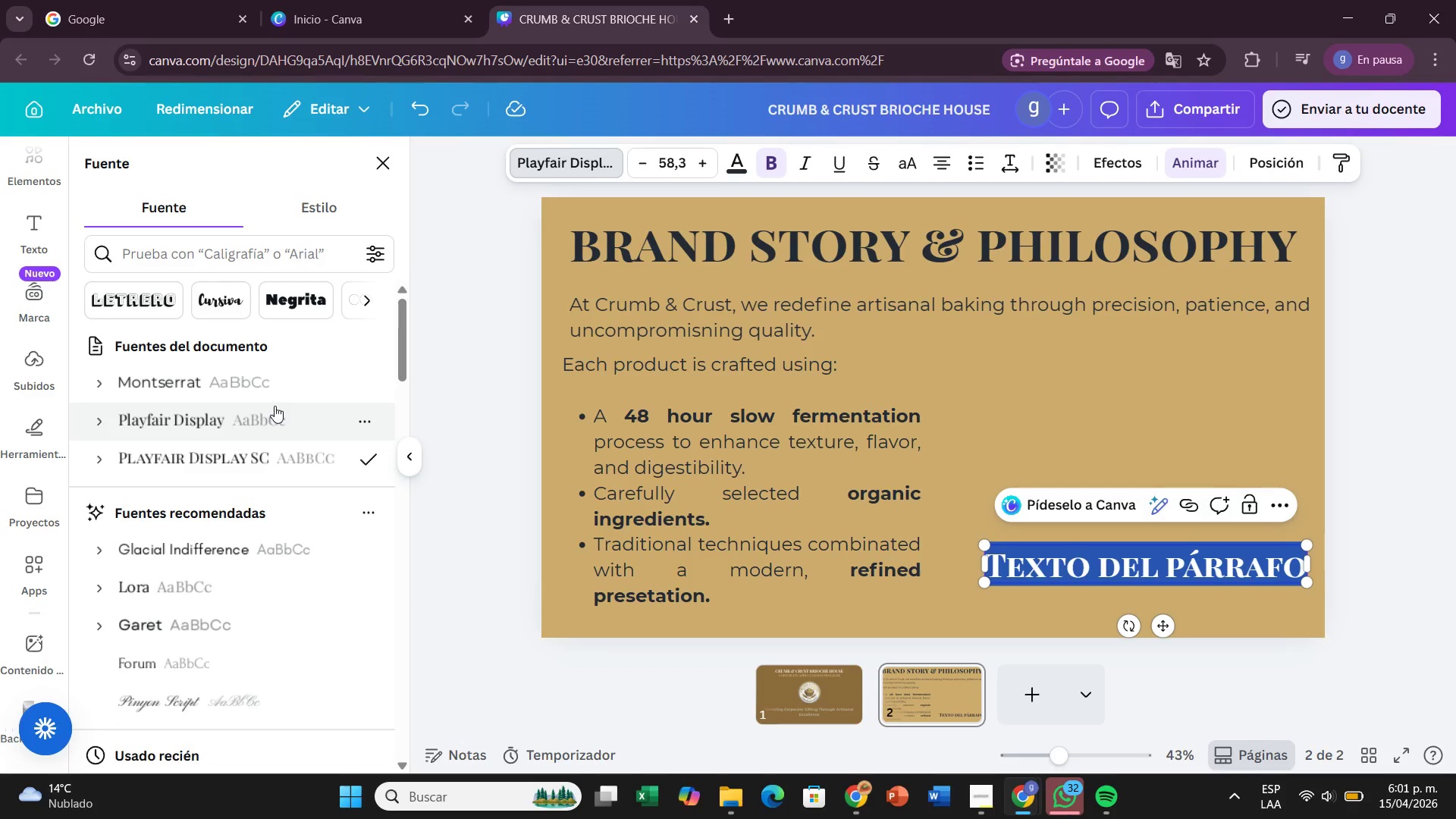 
left_click([196, 426])
 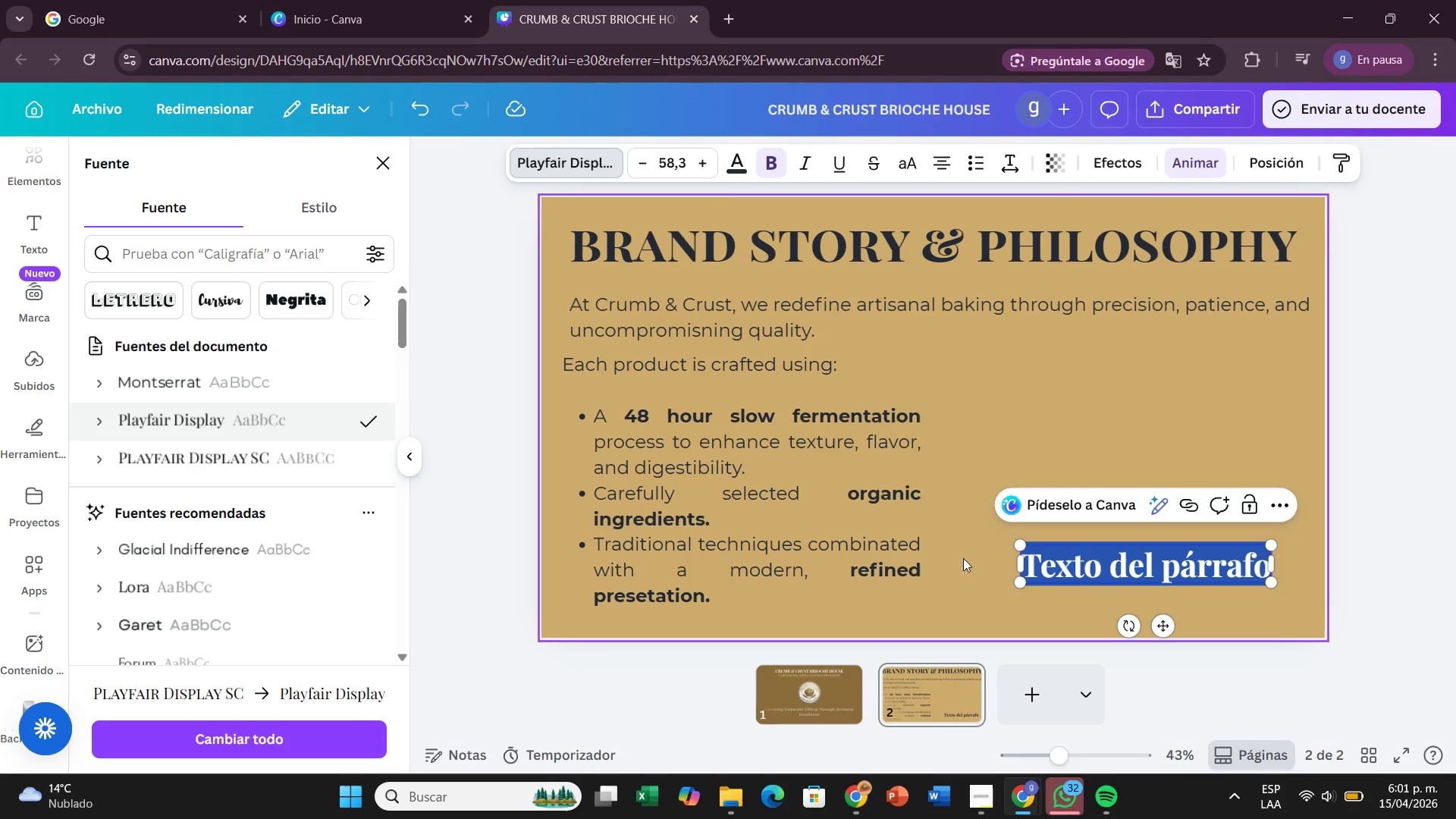 
left_click([763, 249])
 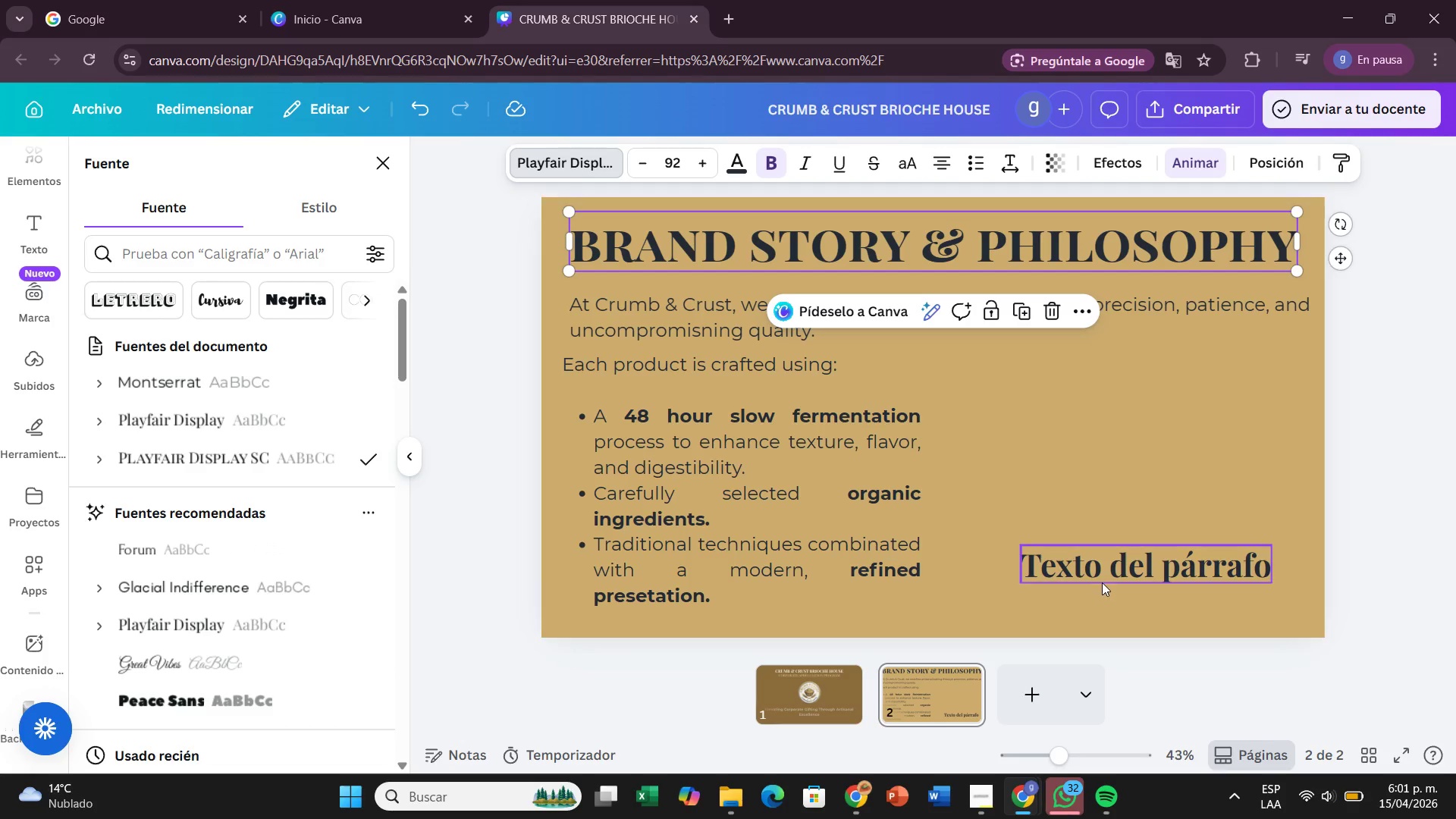 
left_click([1102, 581])
 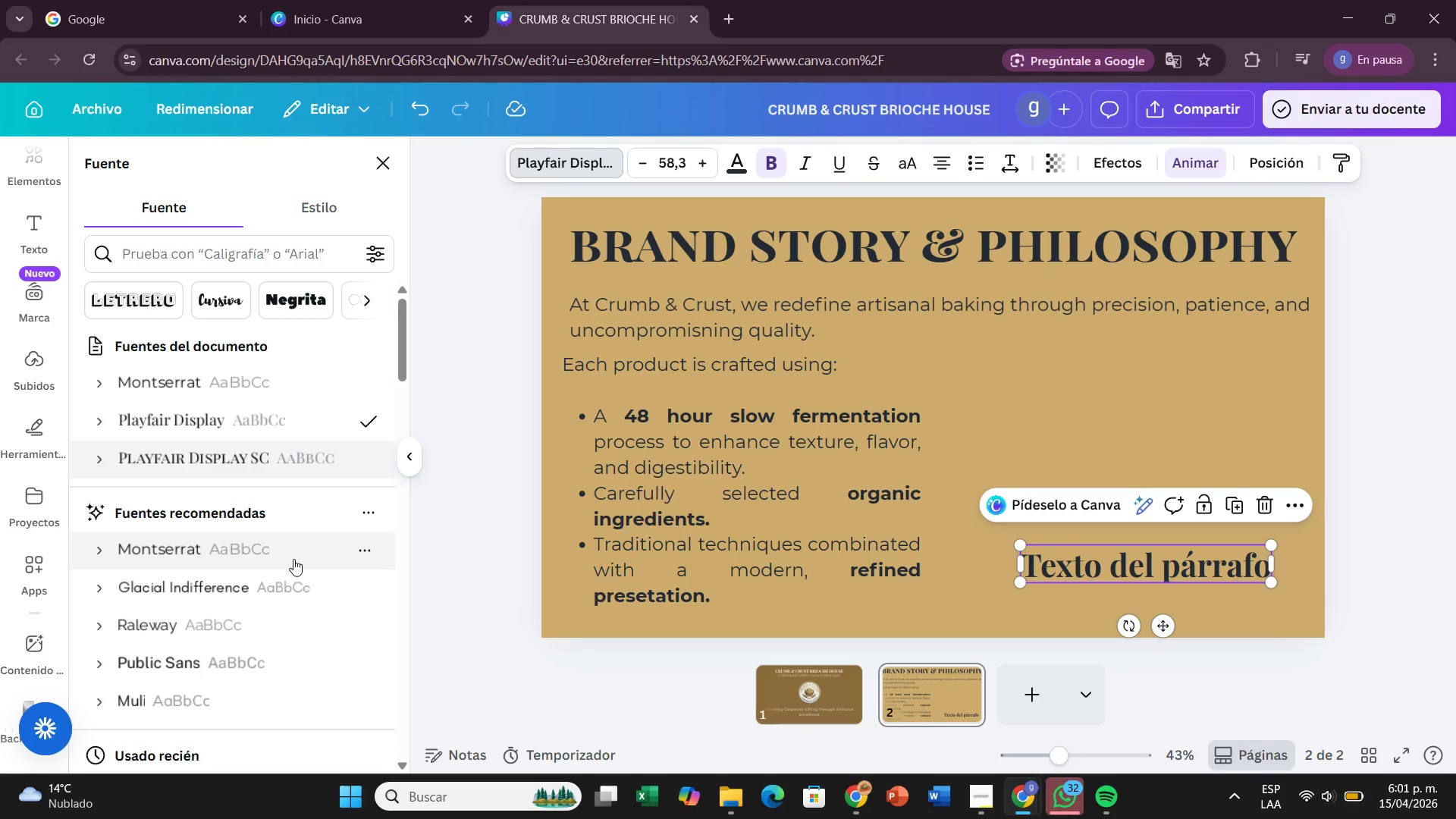 
left_click([292, 560])
 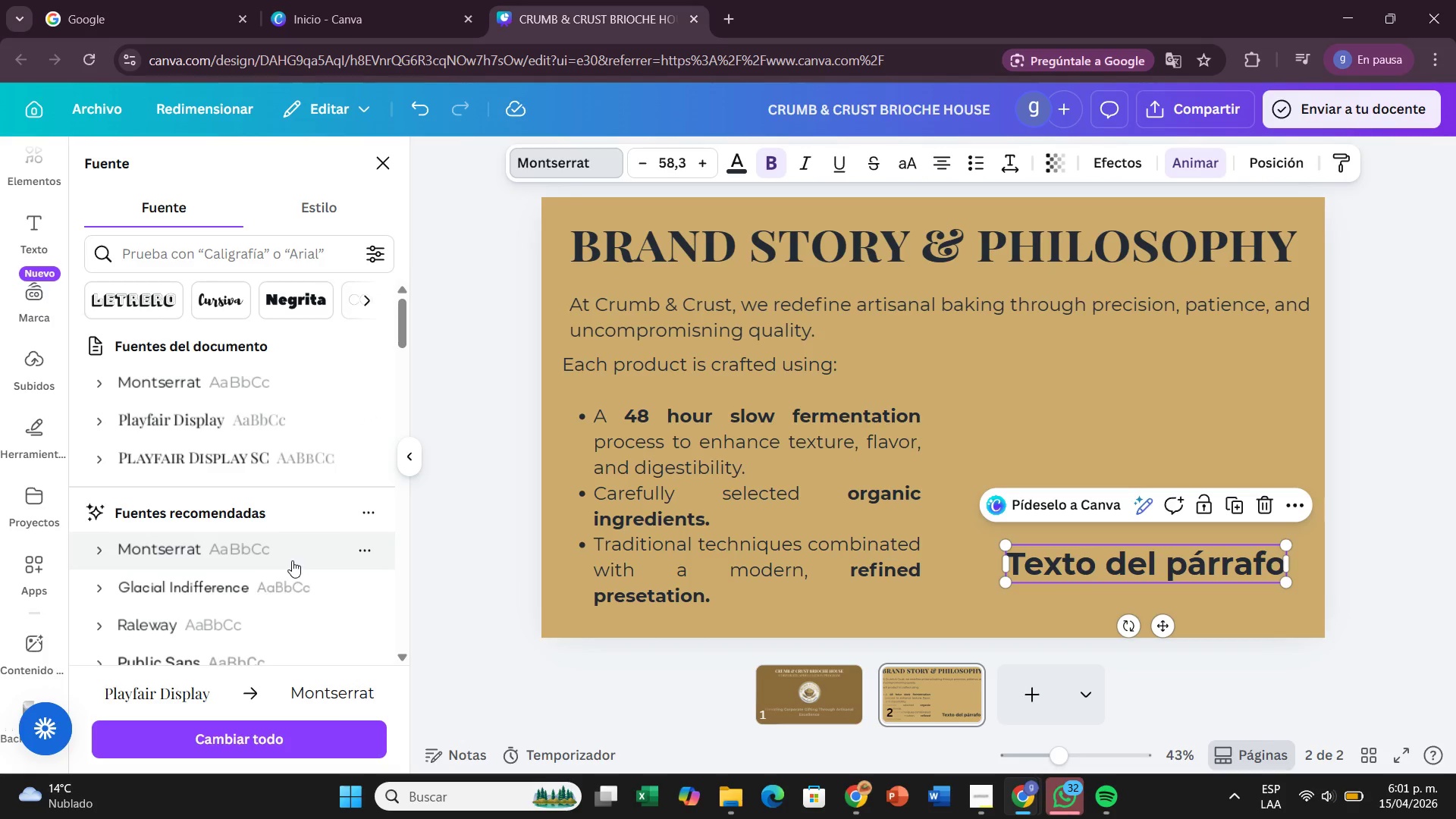 
scroll: coordinate [290, 560], scroll_direction: down, amount: 3.0
 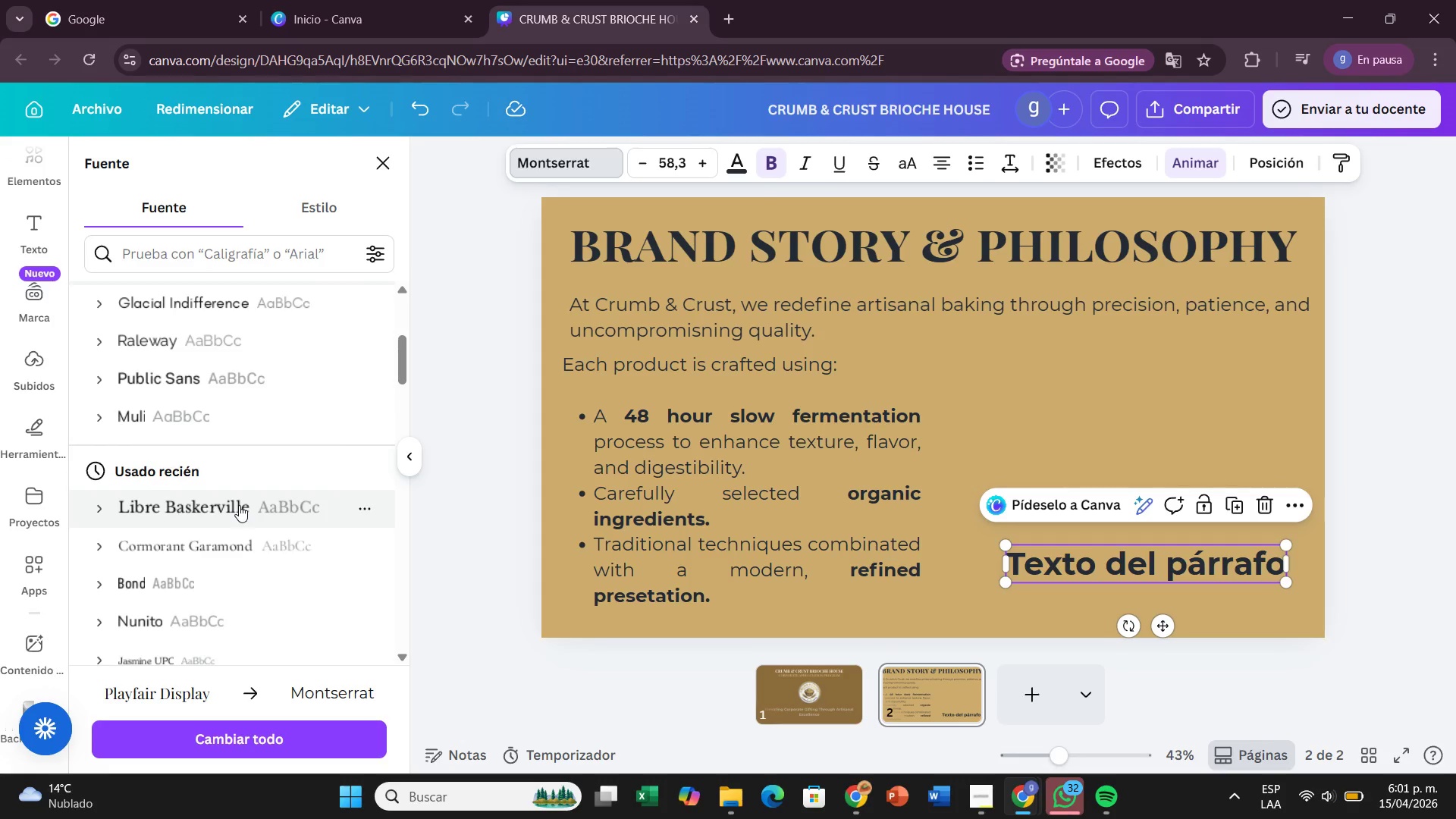 
left_click([239, 504])
 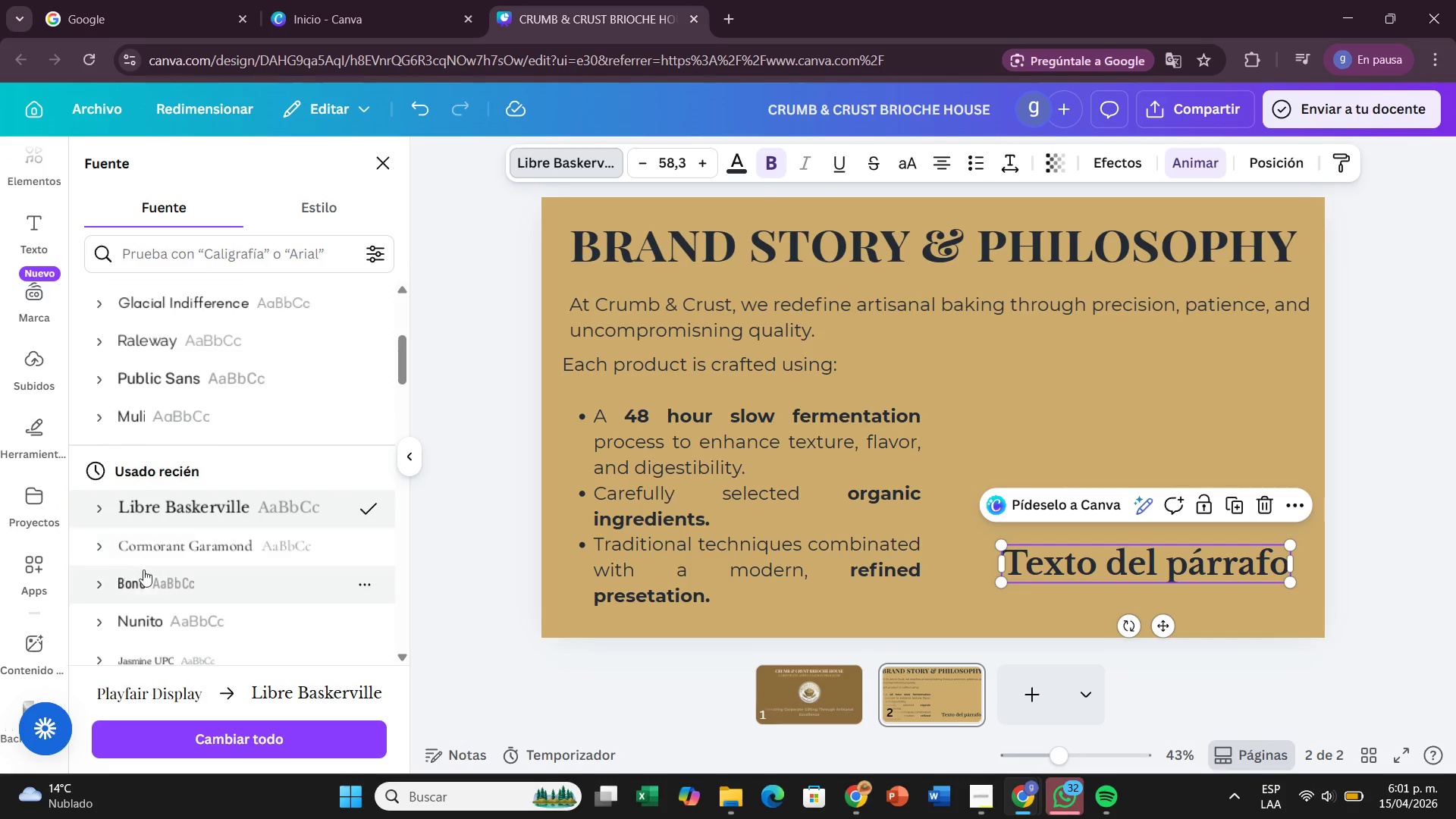 
left_click([160, 563])
 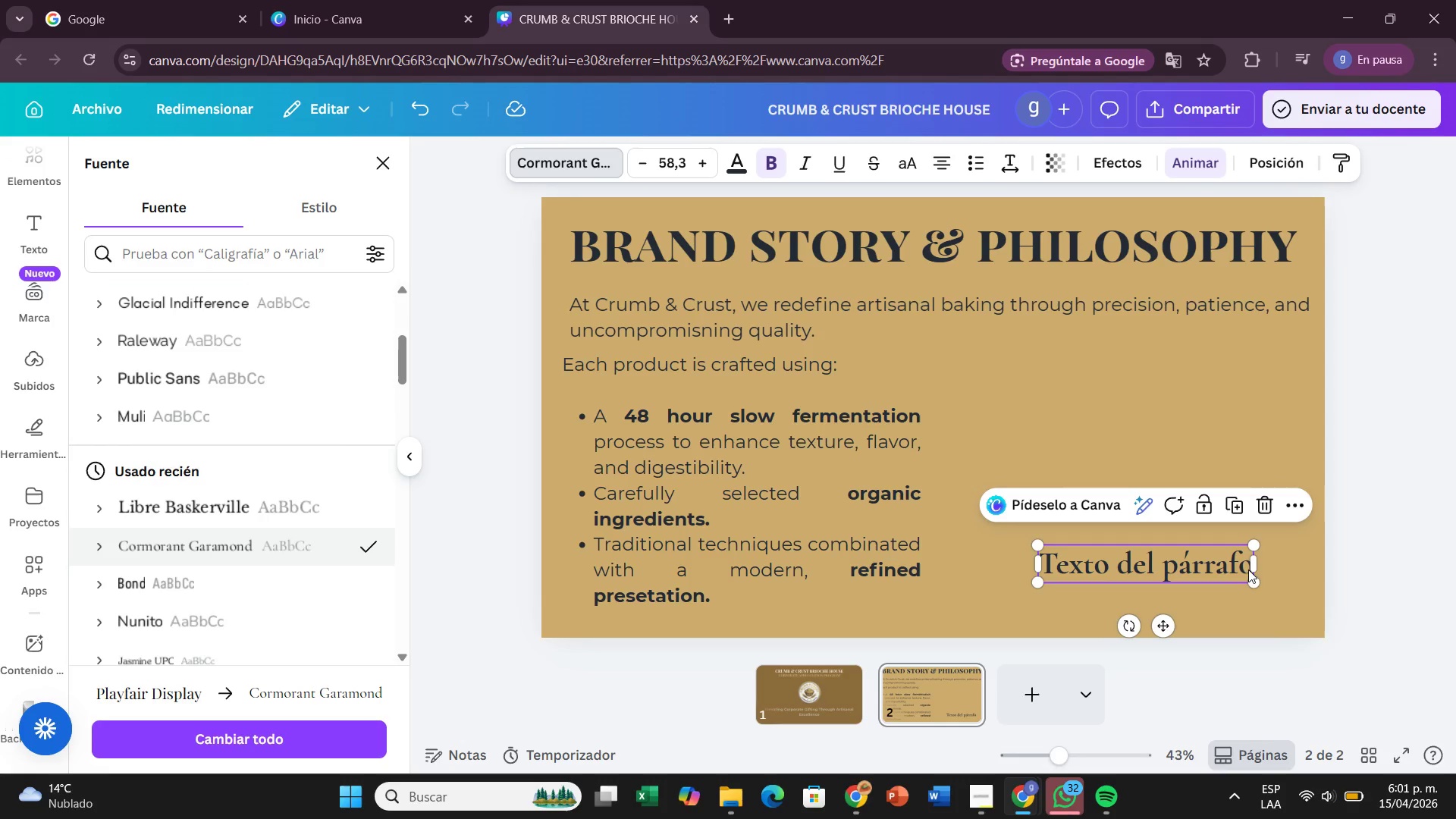 
double_click([1244, 558])
 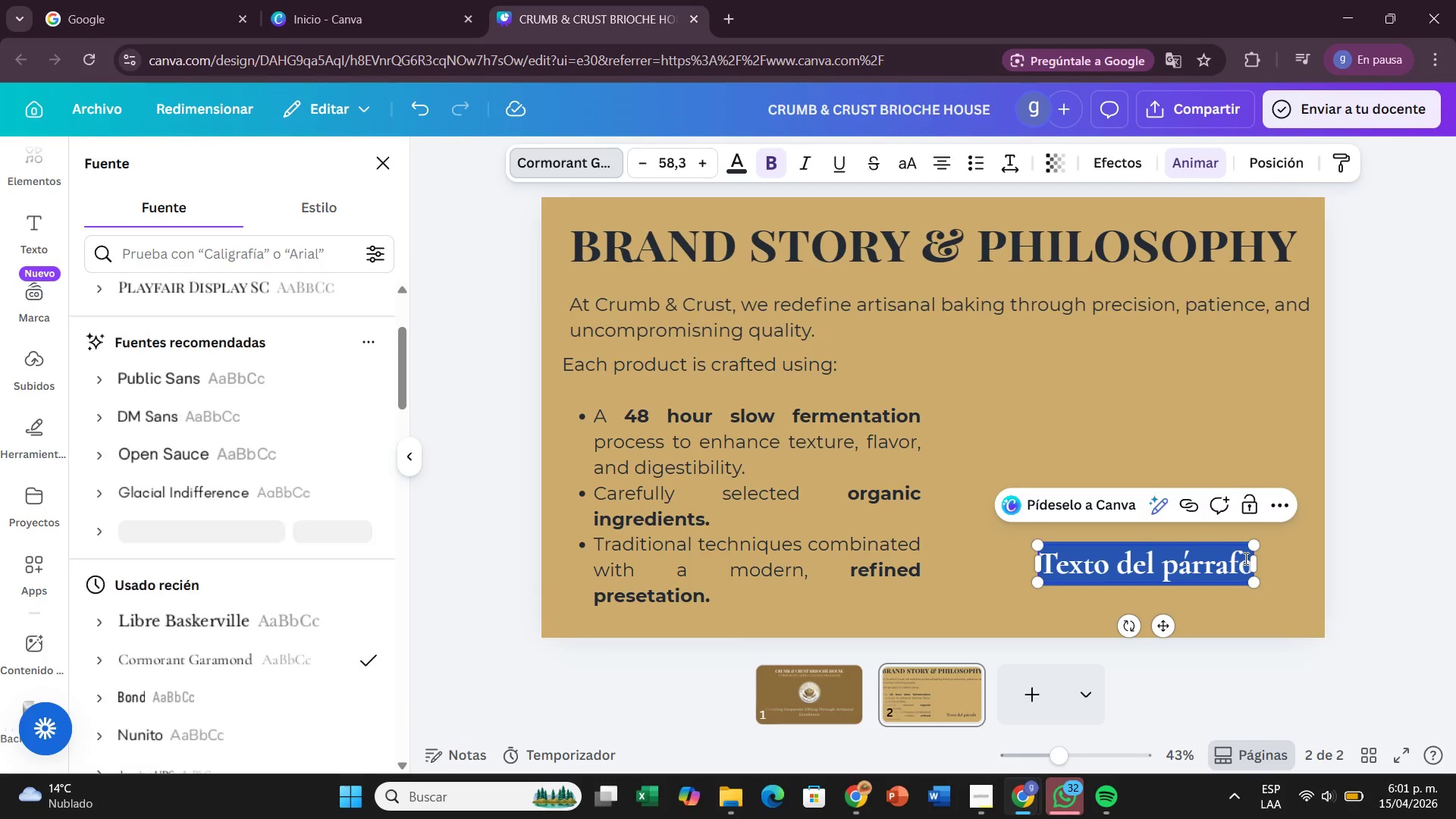 
key(Backspace)
type(We do not)
 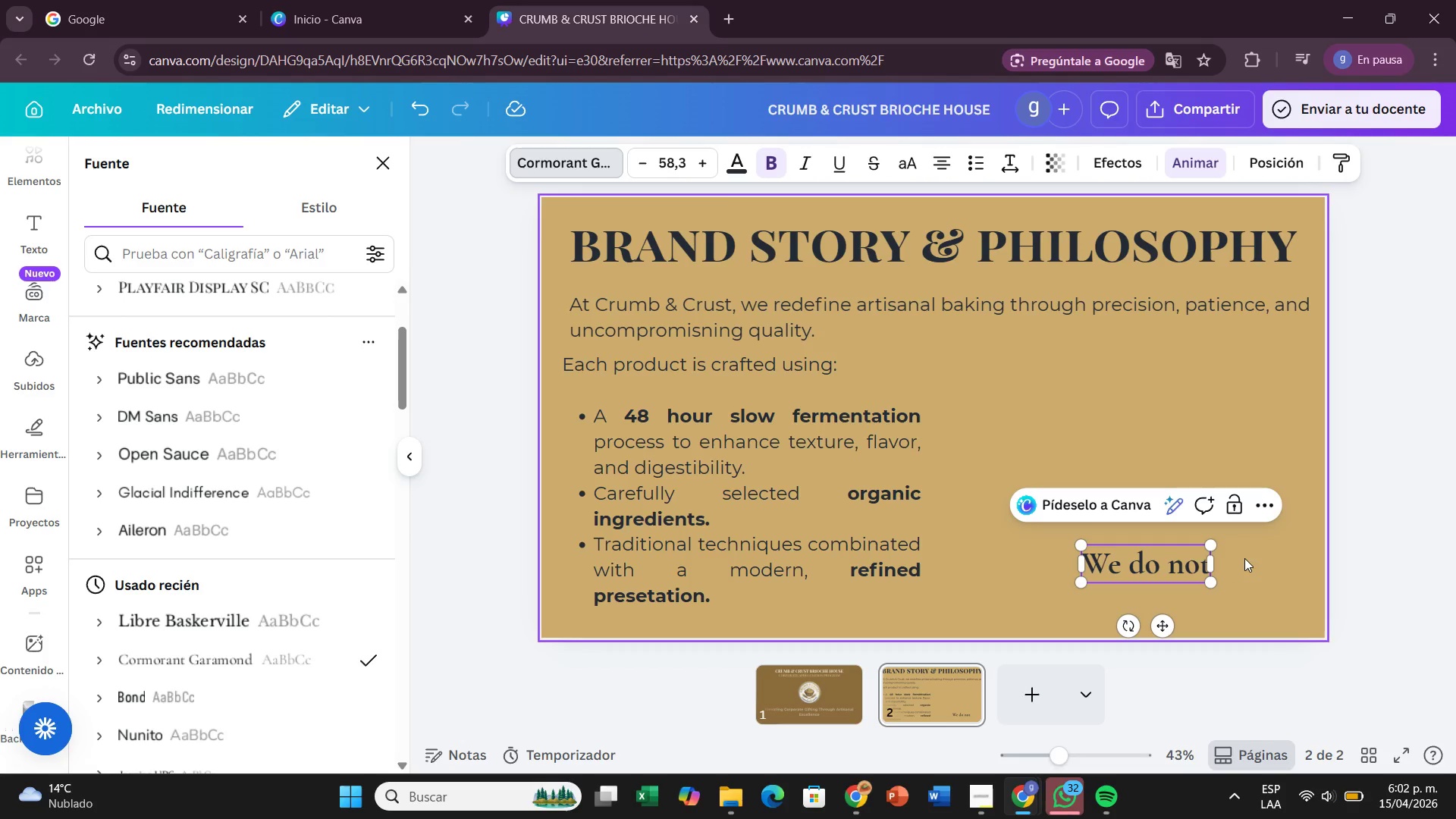 
type( aim for mass production)
 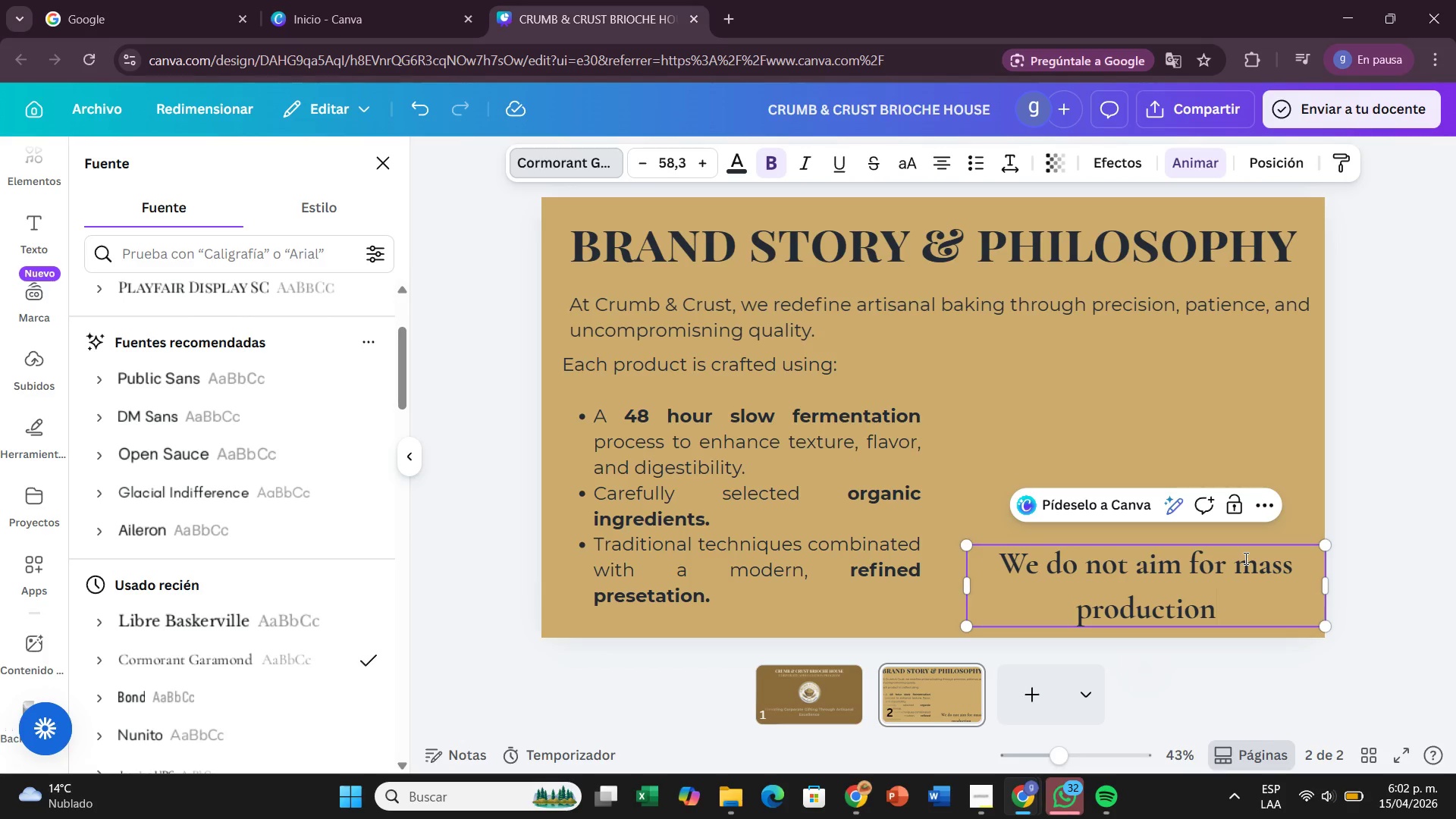 
type(-We)
key(Backspace)
key(Backspace)
type(we aim for perfection )
 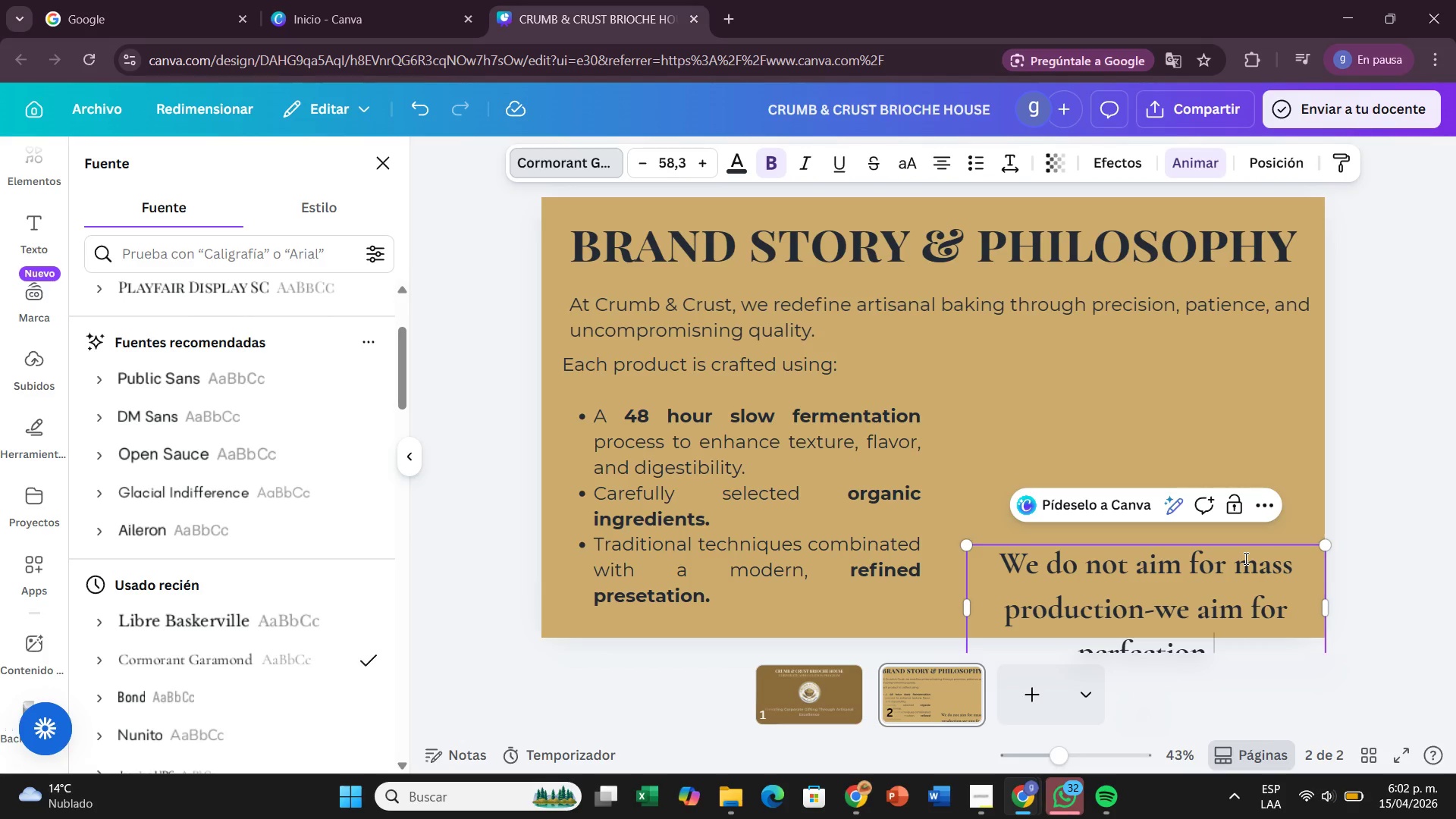 
type(in every detail.)
 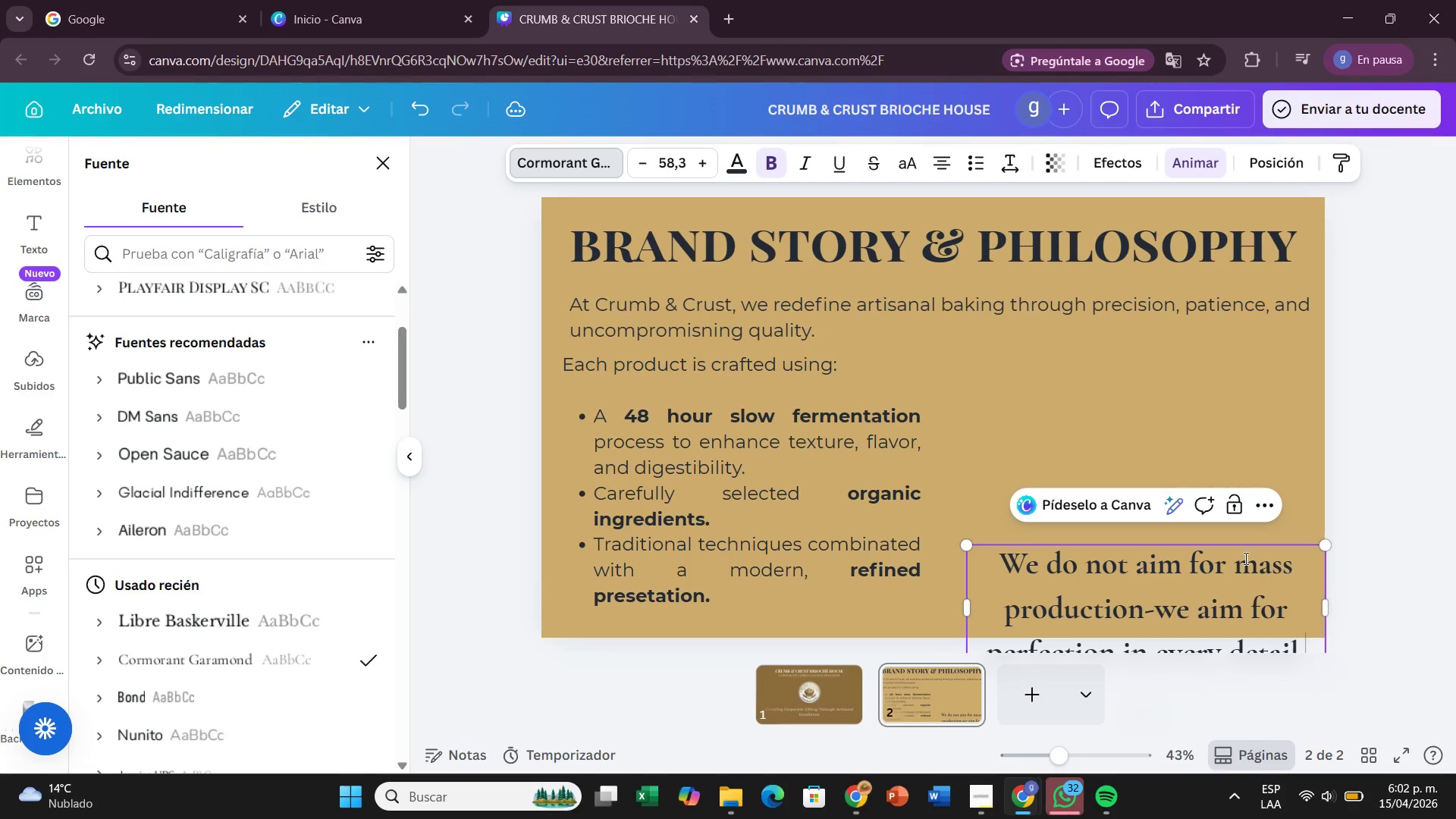 
key(Enter)
 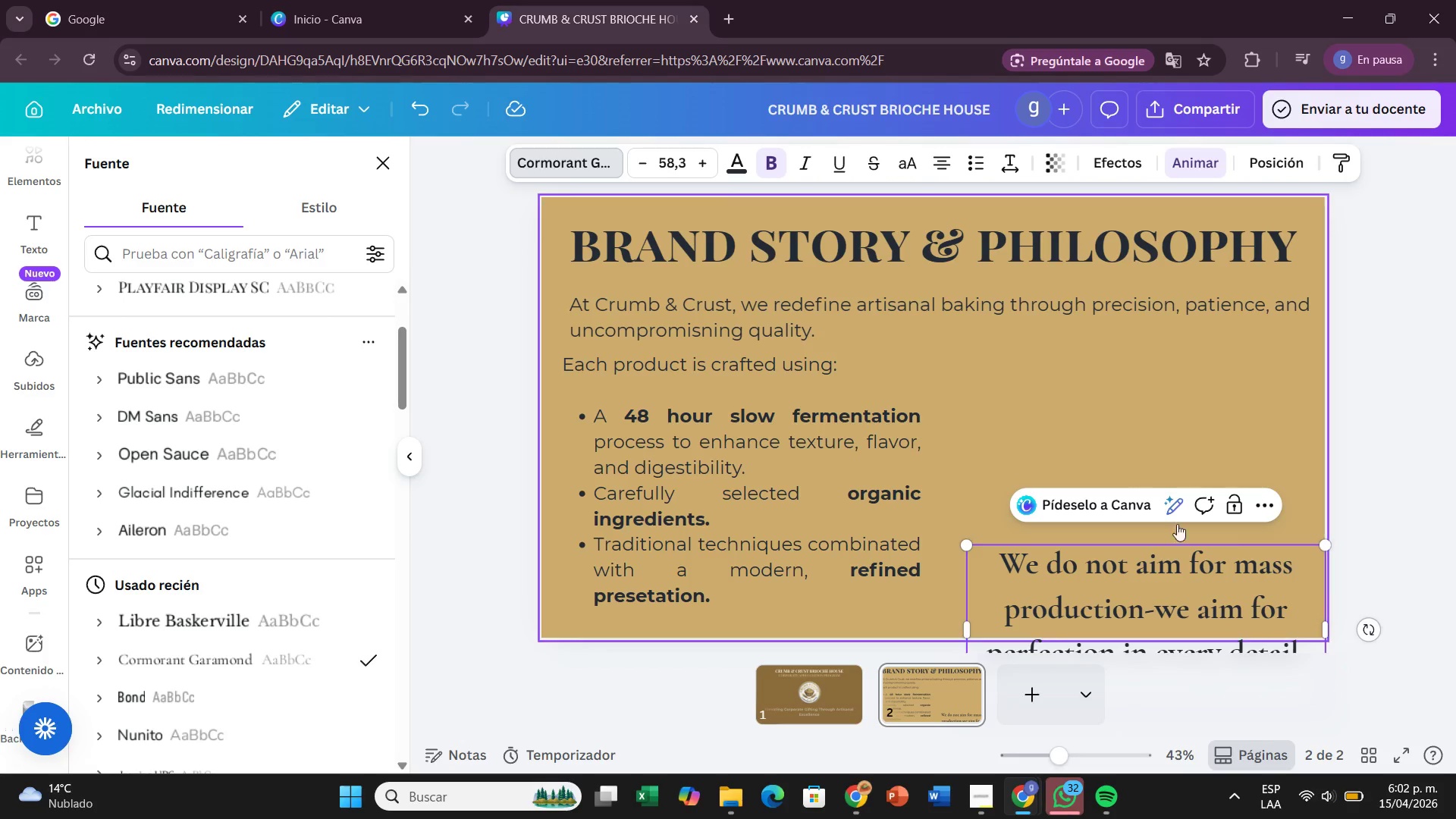 
left_click_drag(start_coordinate=[1261, 544], to_coordinate=[1256, 444])
 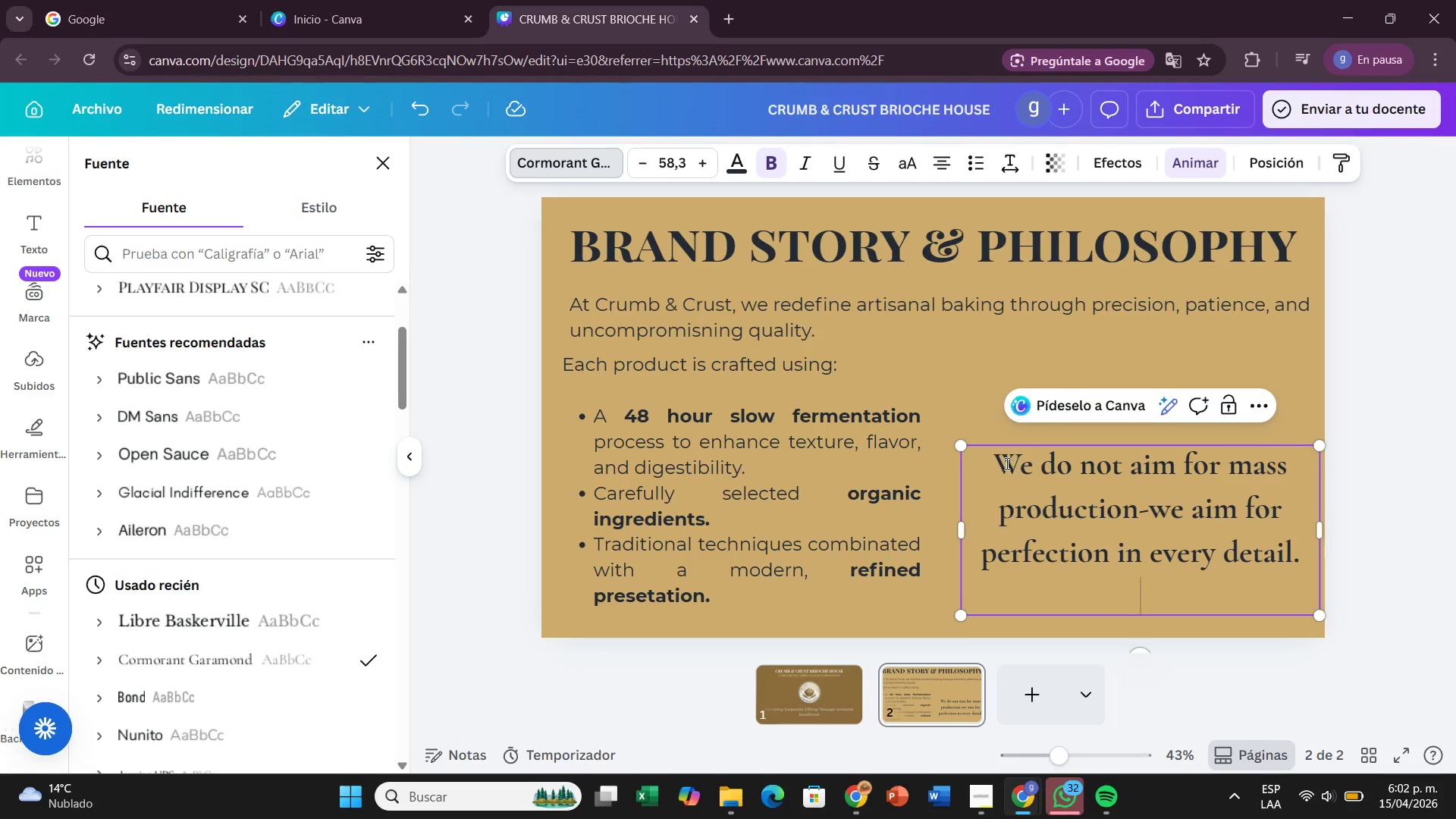 
left_click_drag(start_coordinate=[995, 460], to_coordinate=[1304, 556])
 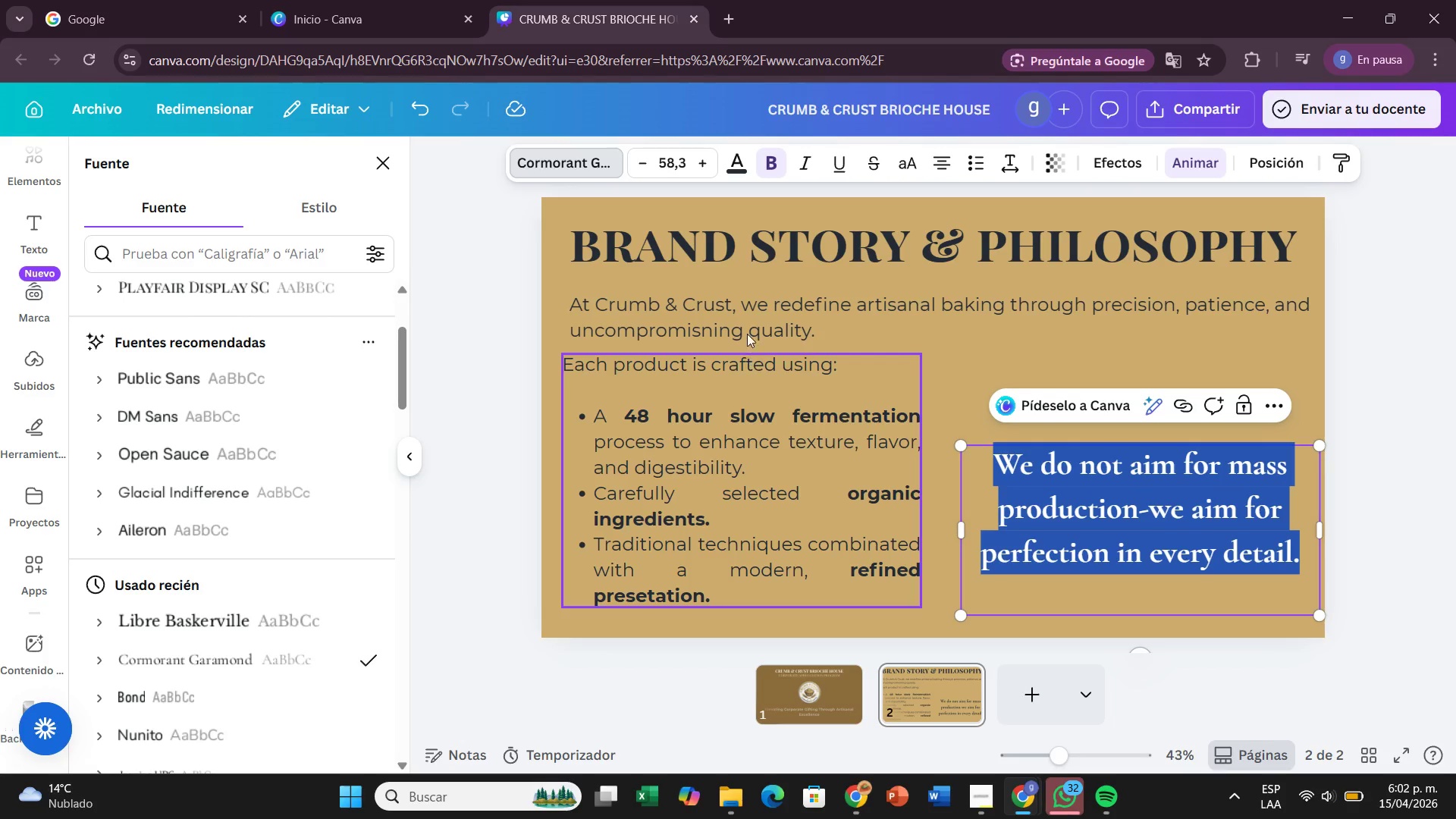 
left_click([695, 249])
 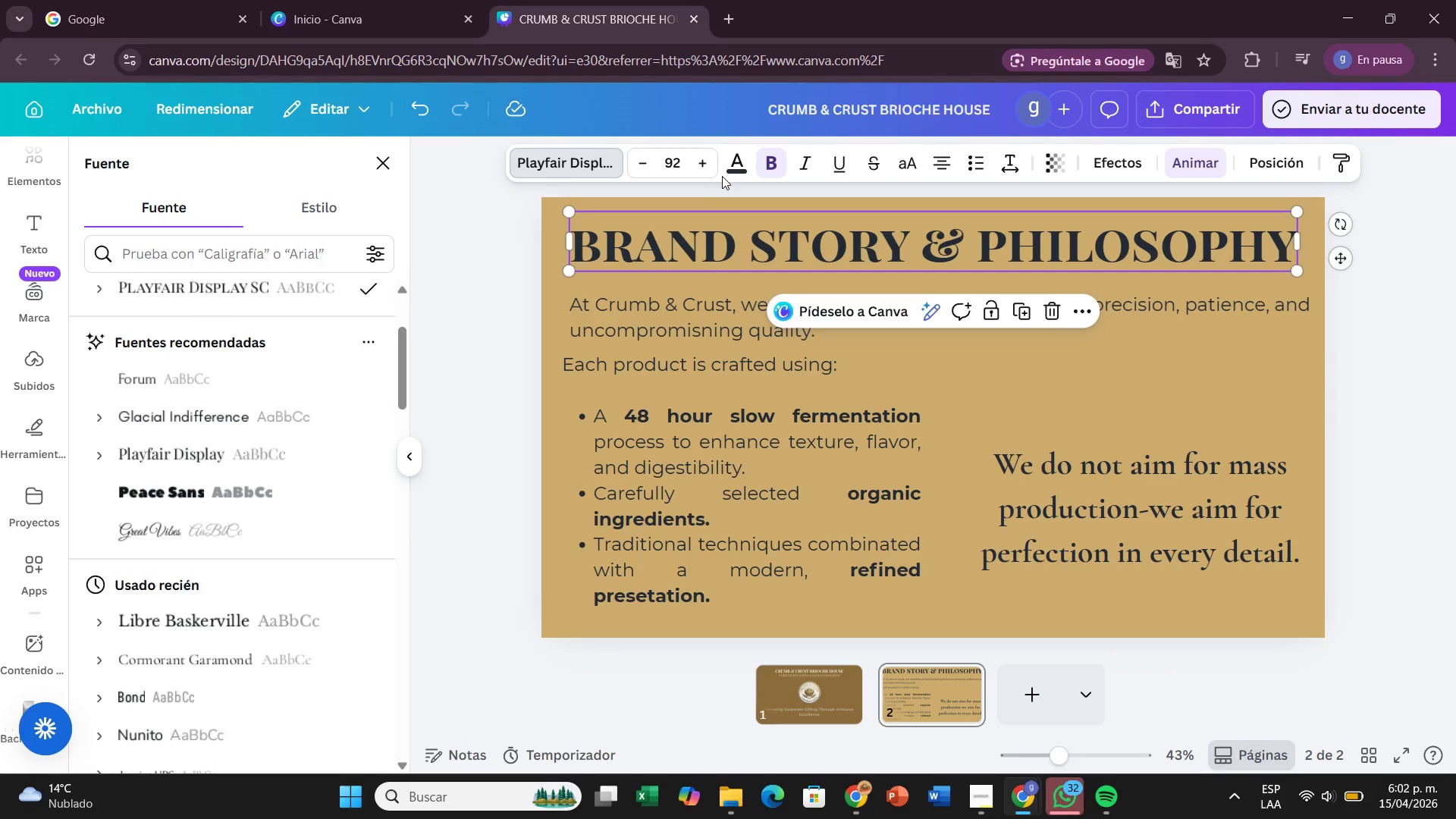 
left_click([725, 169])
 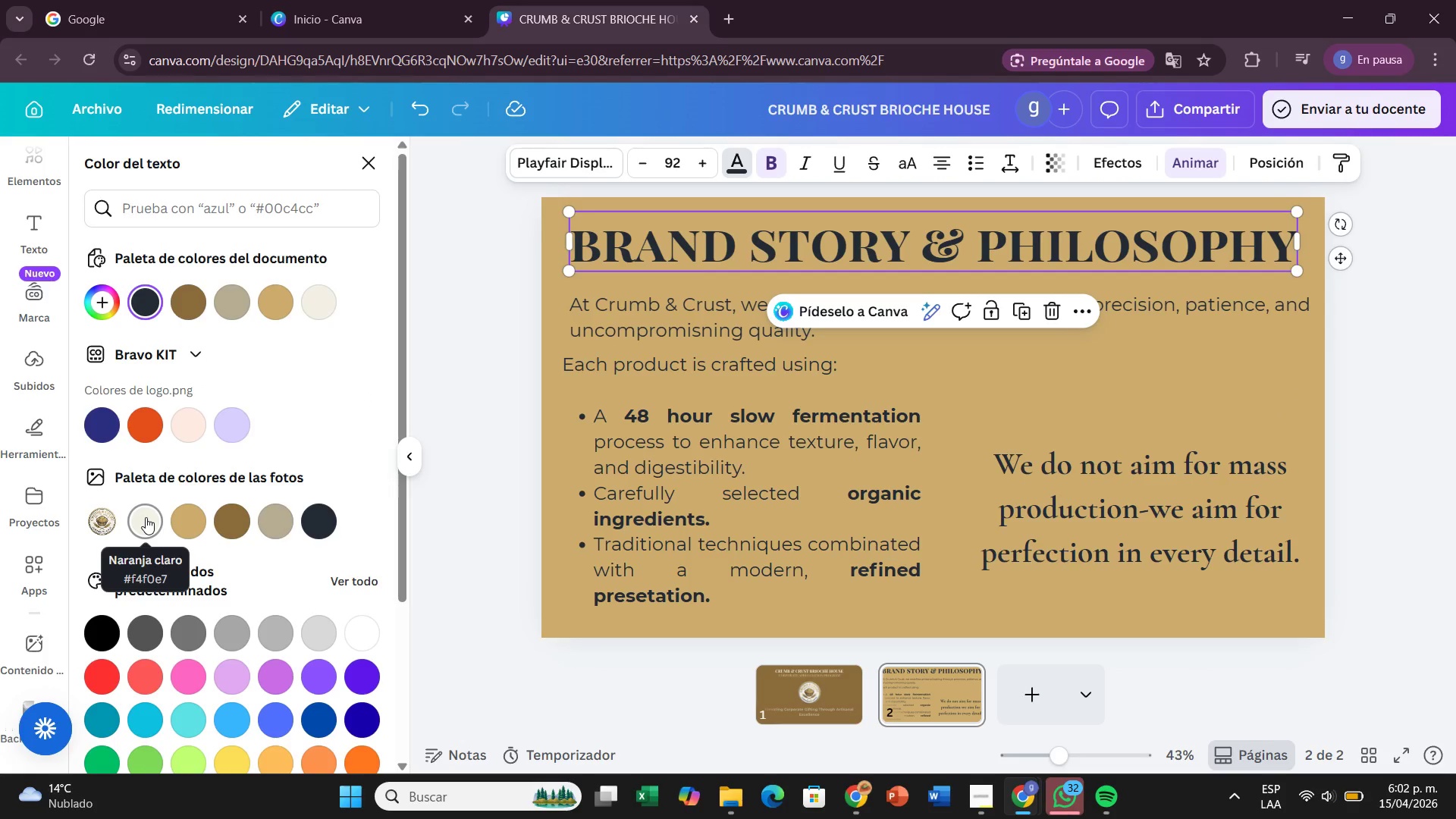 
left_click([146, 517])
 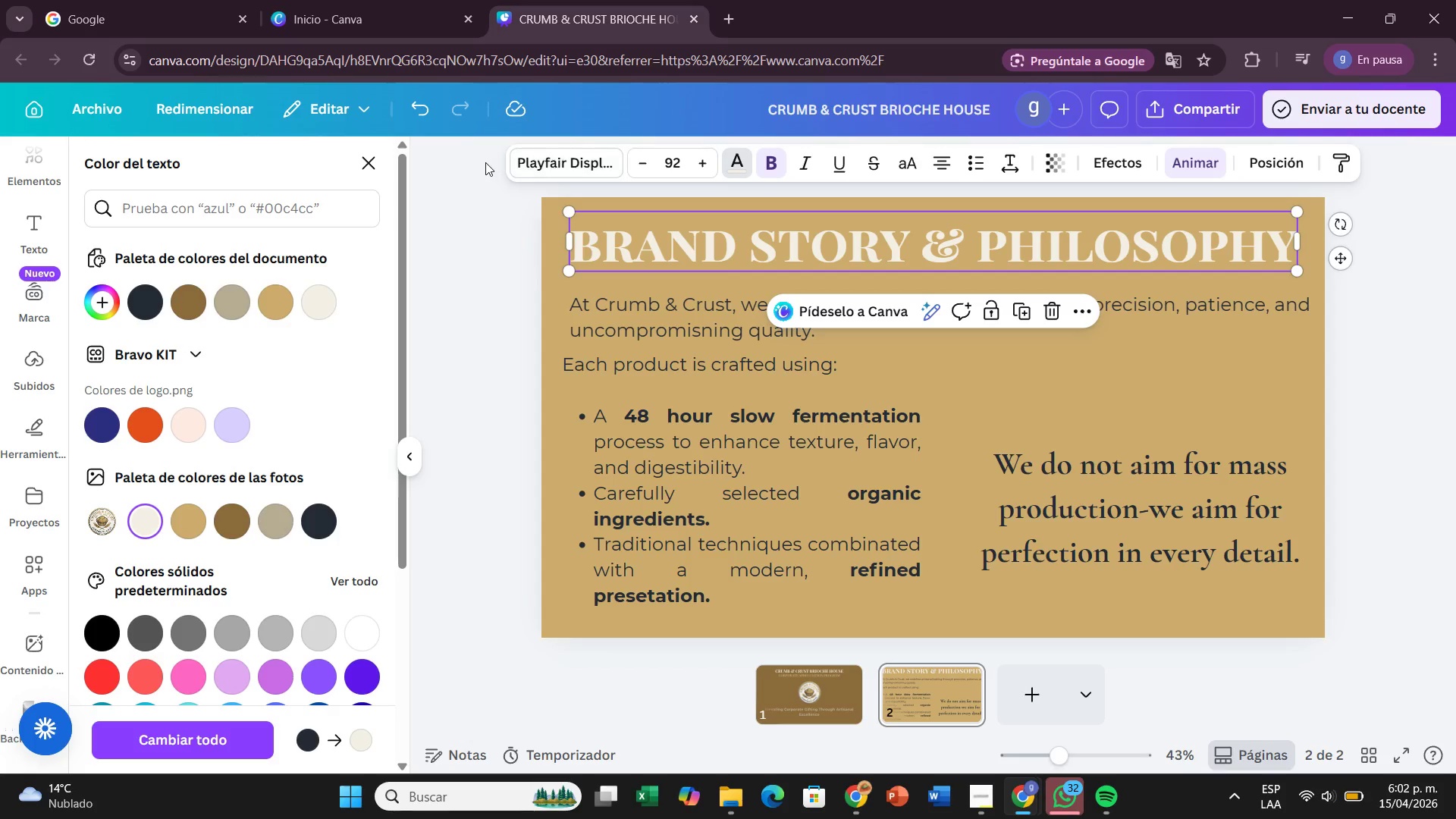 
key(Control+Z)
 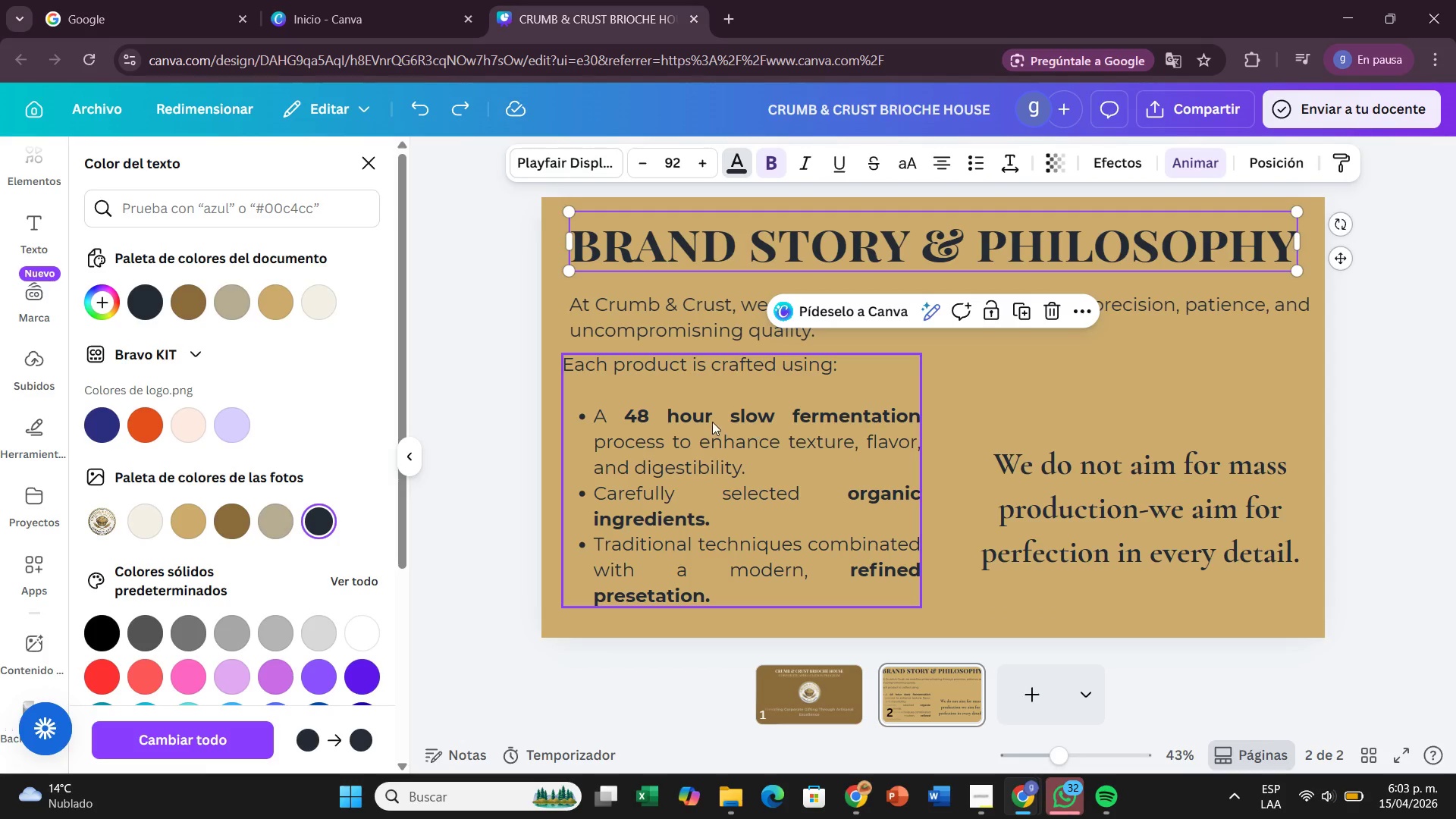 
left_click([705, 424])
 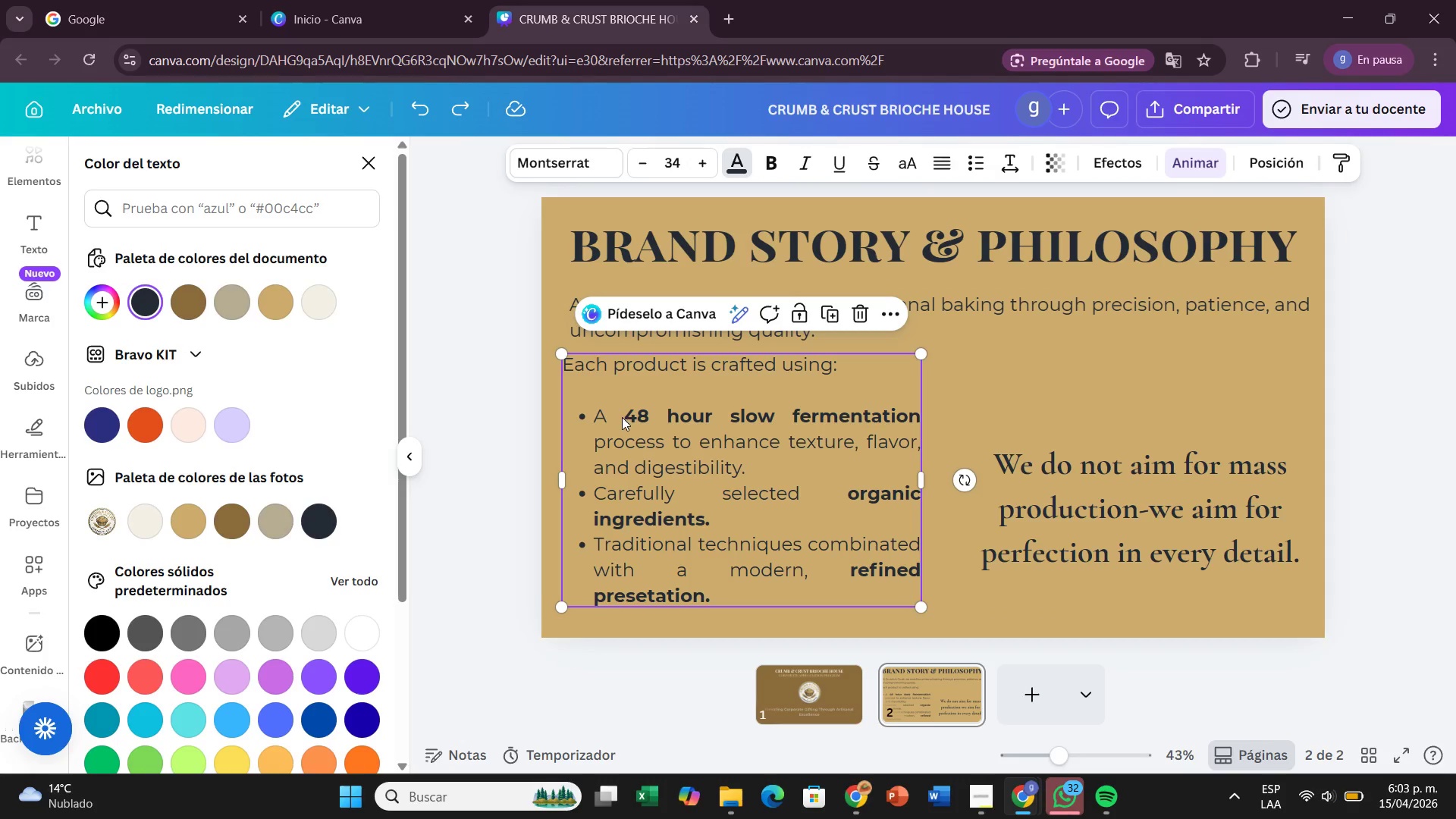 
left_click([622, 417])
 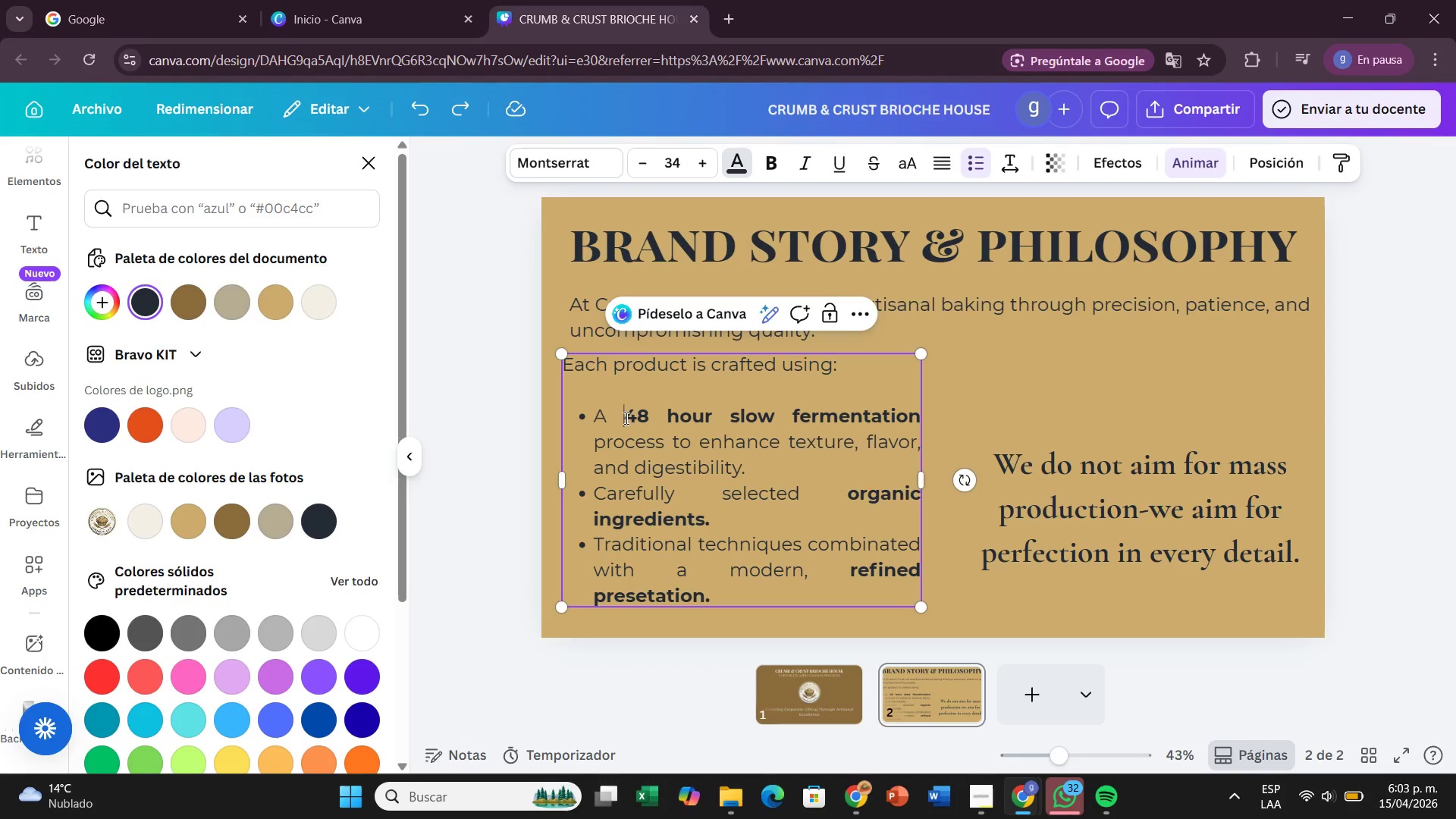 
left_click_drag(start_coordinate=[625, 418], to_coordinate=[919, 416])
 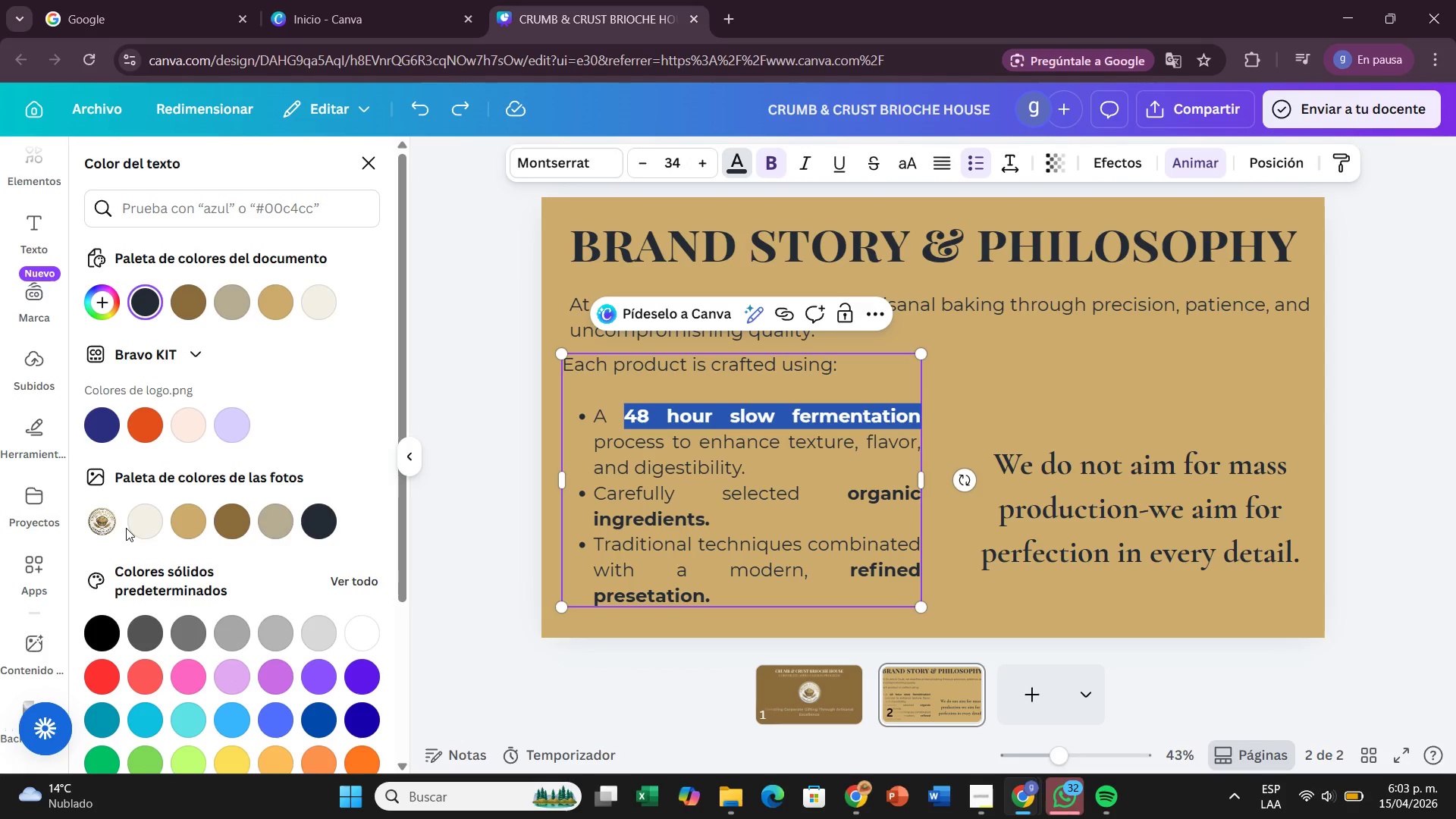 
left_click([130, 531])
 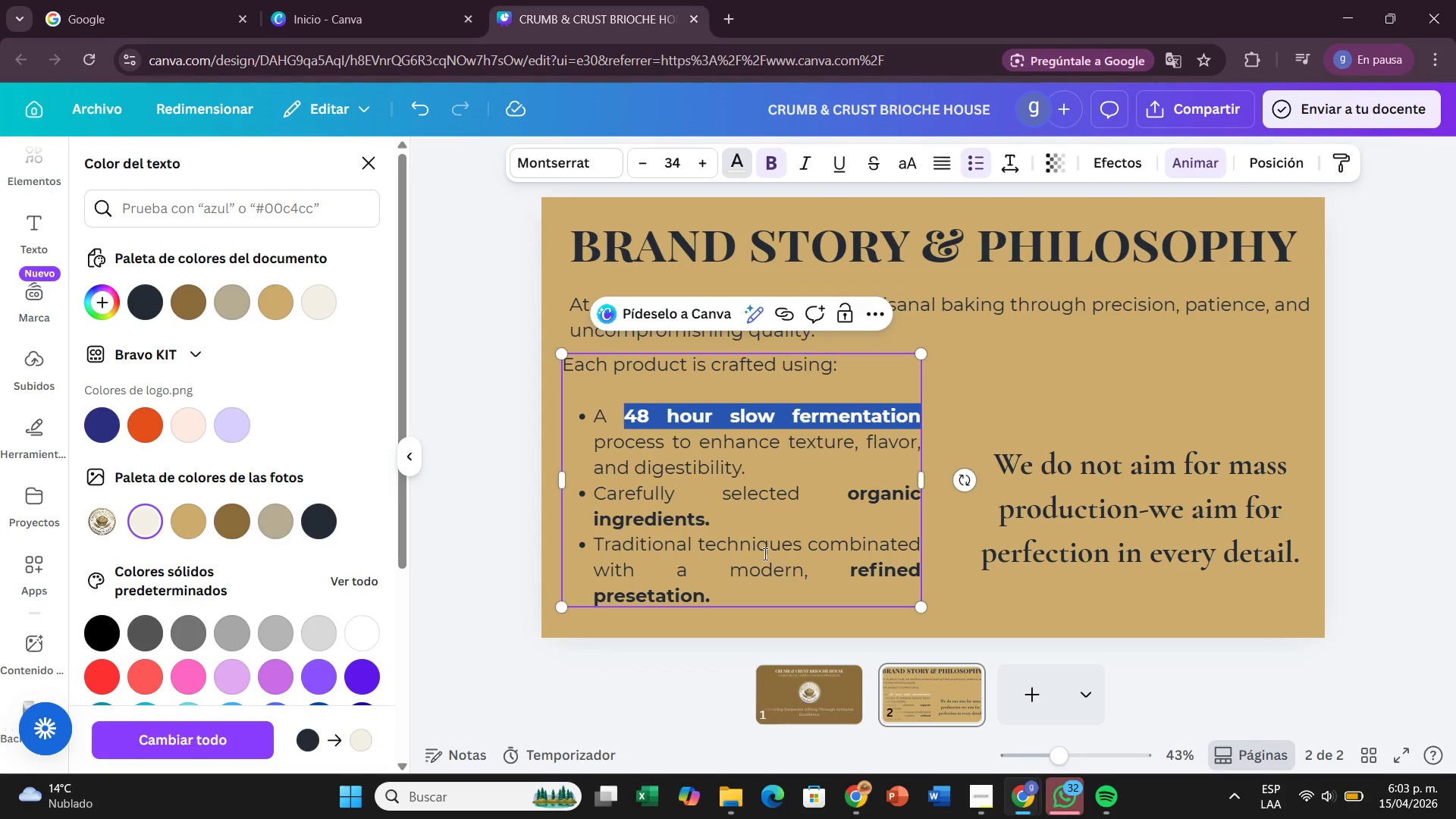 
left_click([778, 519])
 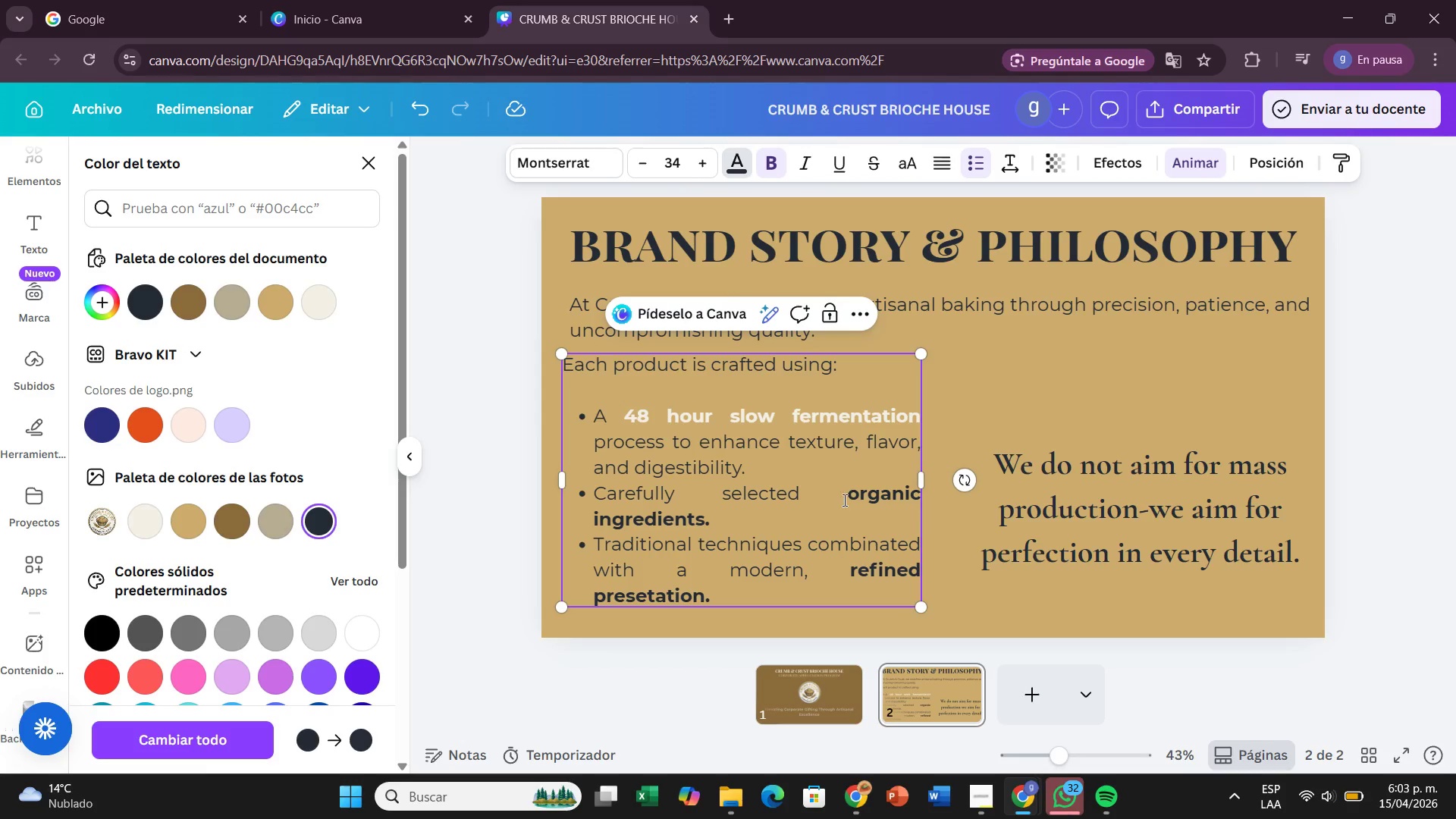 
left_click_drag(start_coordinate=[843, 495], to_coordinate=[897, 507])
 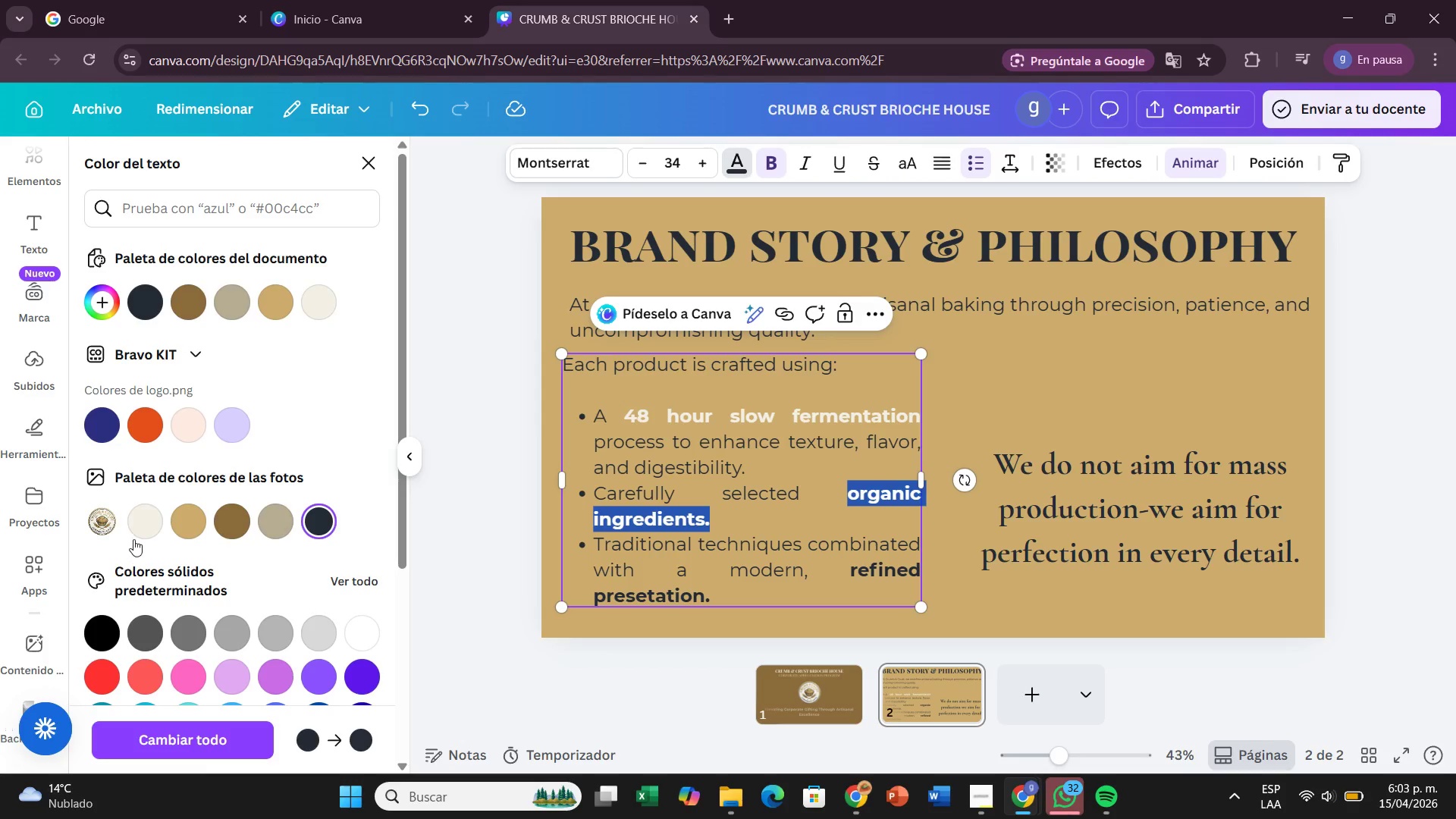 
left_click([135, 536])
 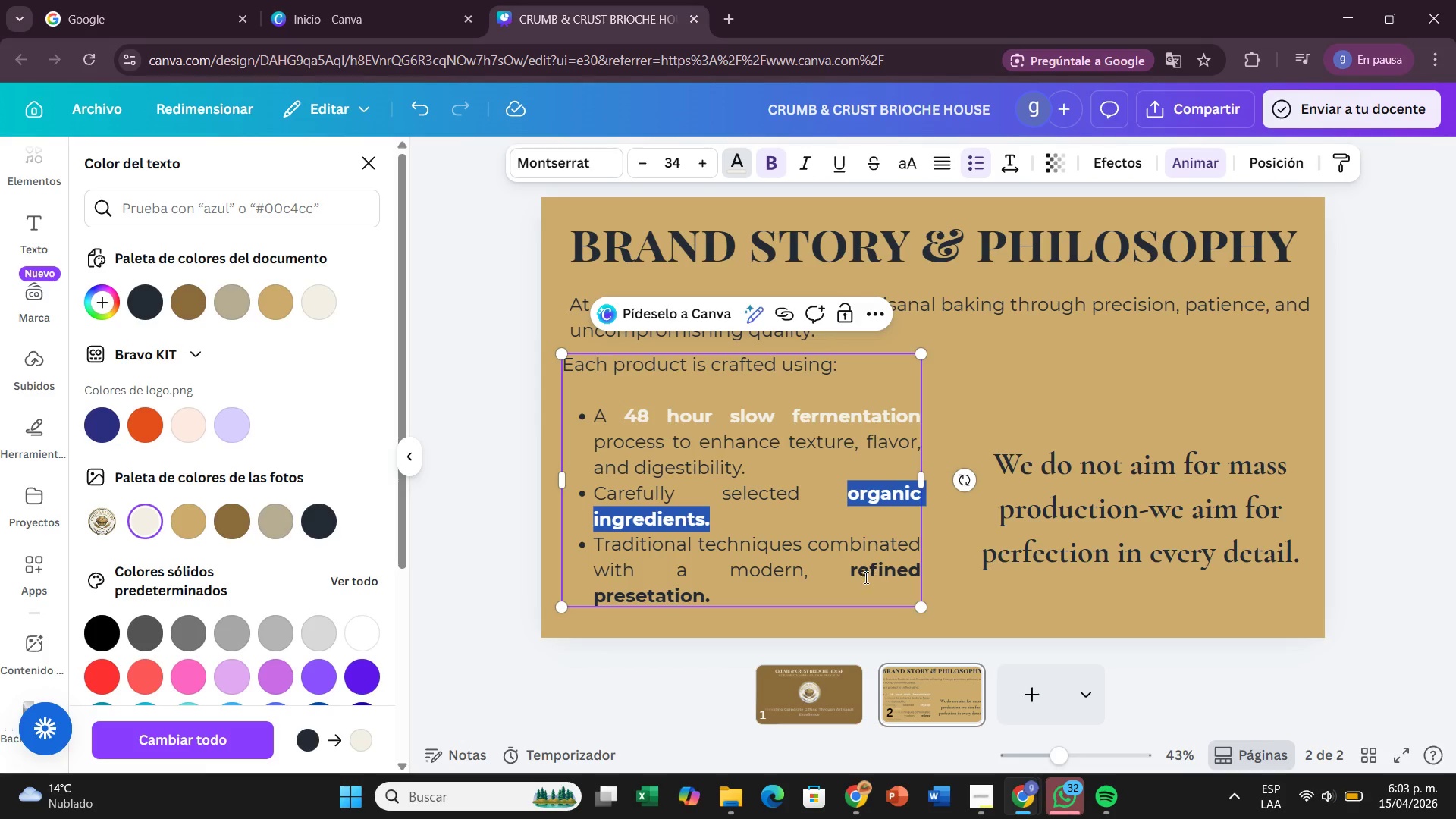 
left_click_drag(start_coordinate=[833, 569], to_coordinate=[895, 591])
 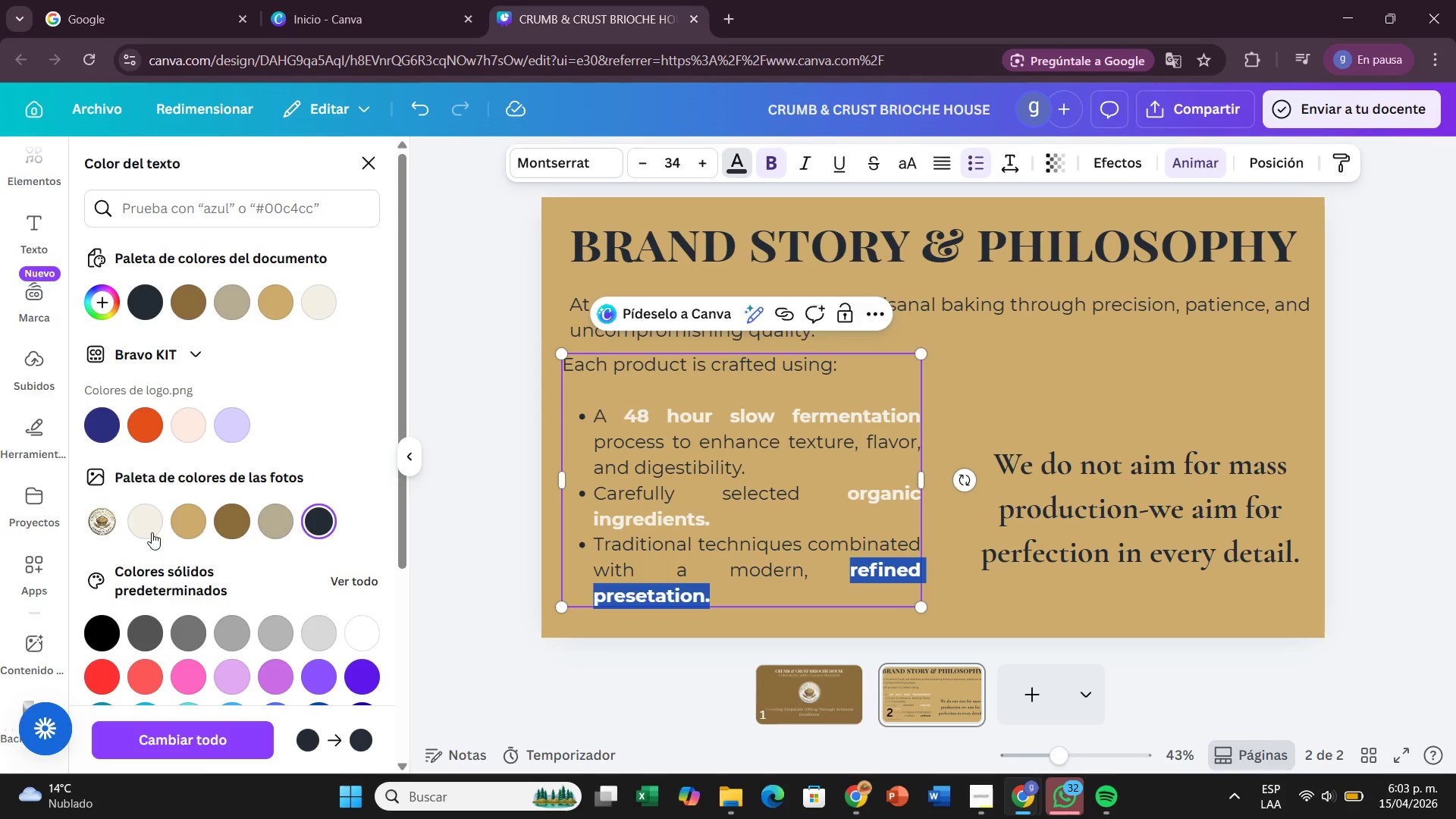 
left_click([164, 529])
 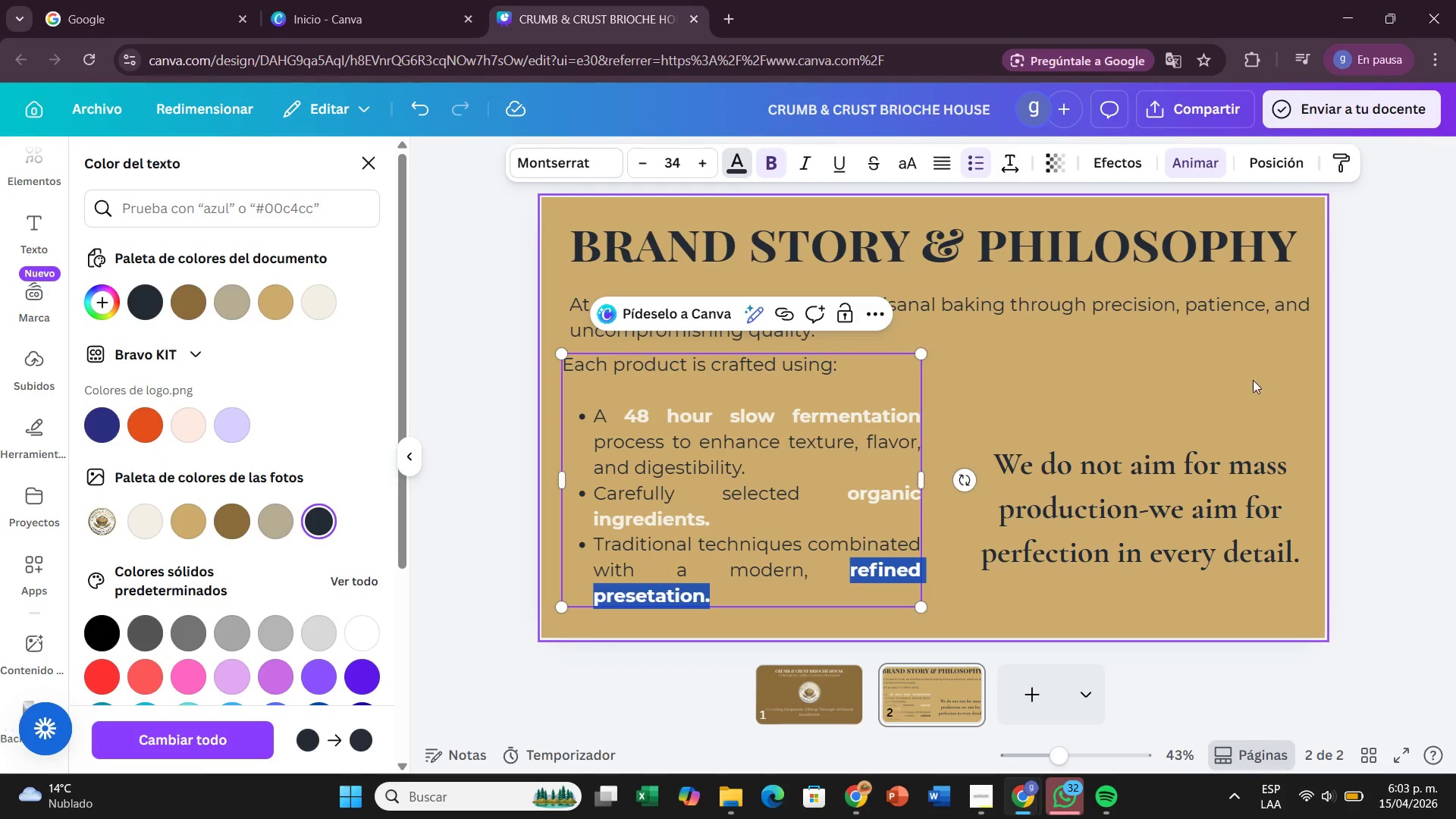 
left_click([1417, 359])
 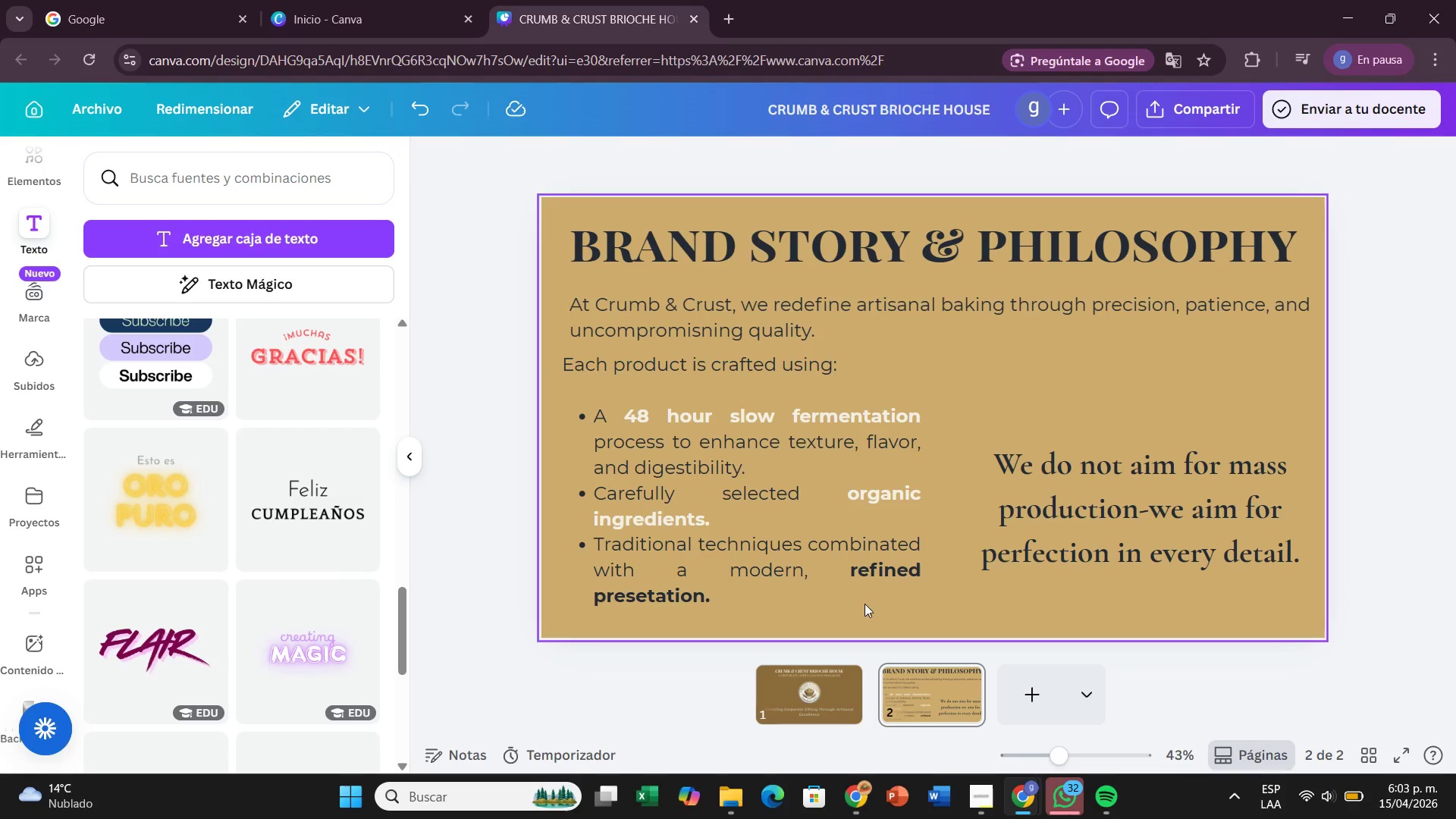 
left_click([848, 566])
 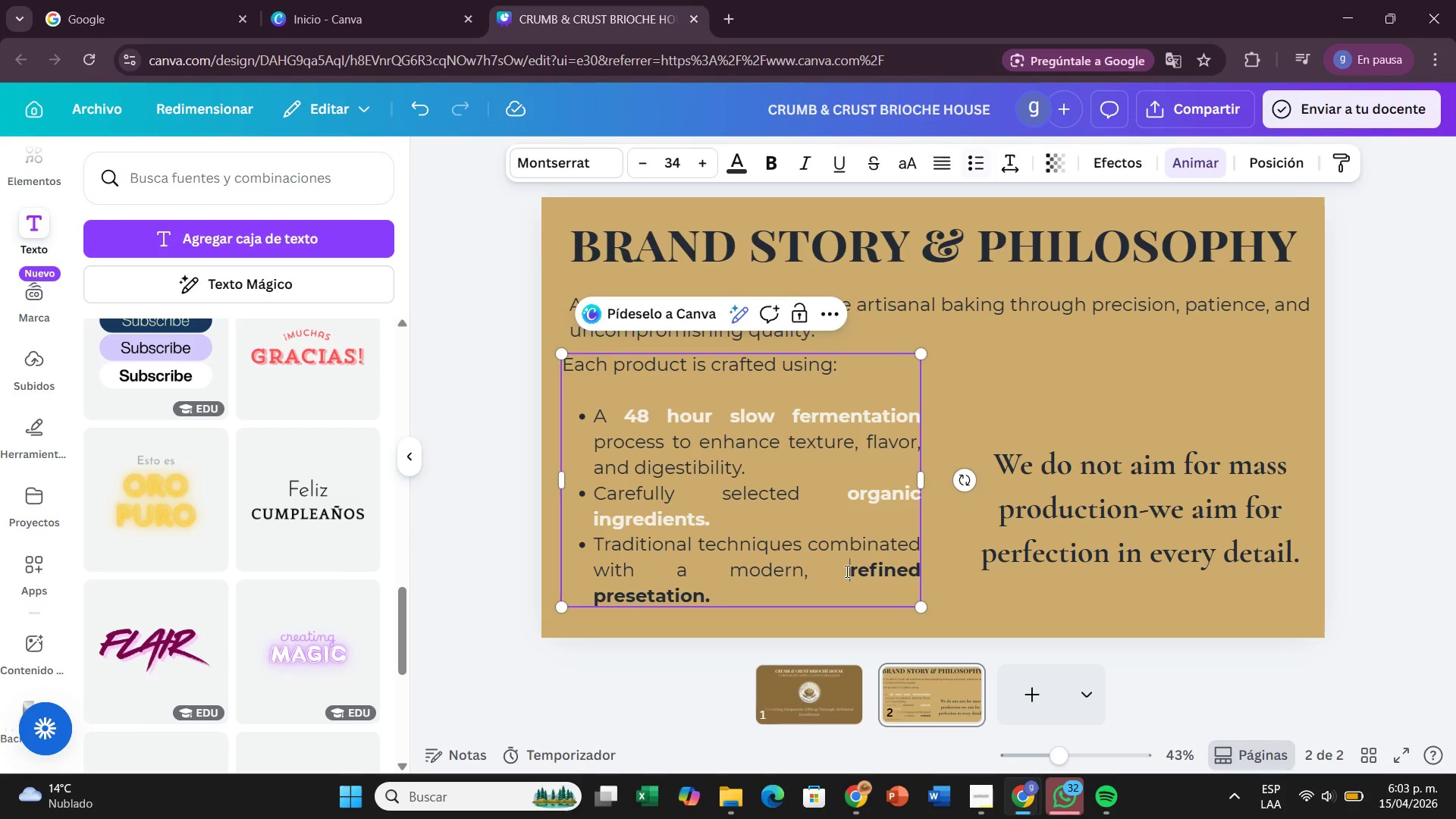 
left_click_drag(start_coordinate=[846, 571], to_coordinate=[905, 585])
 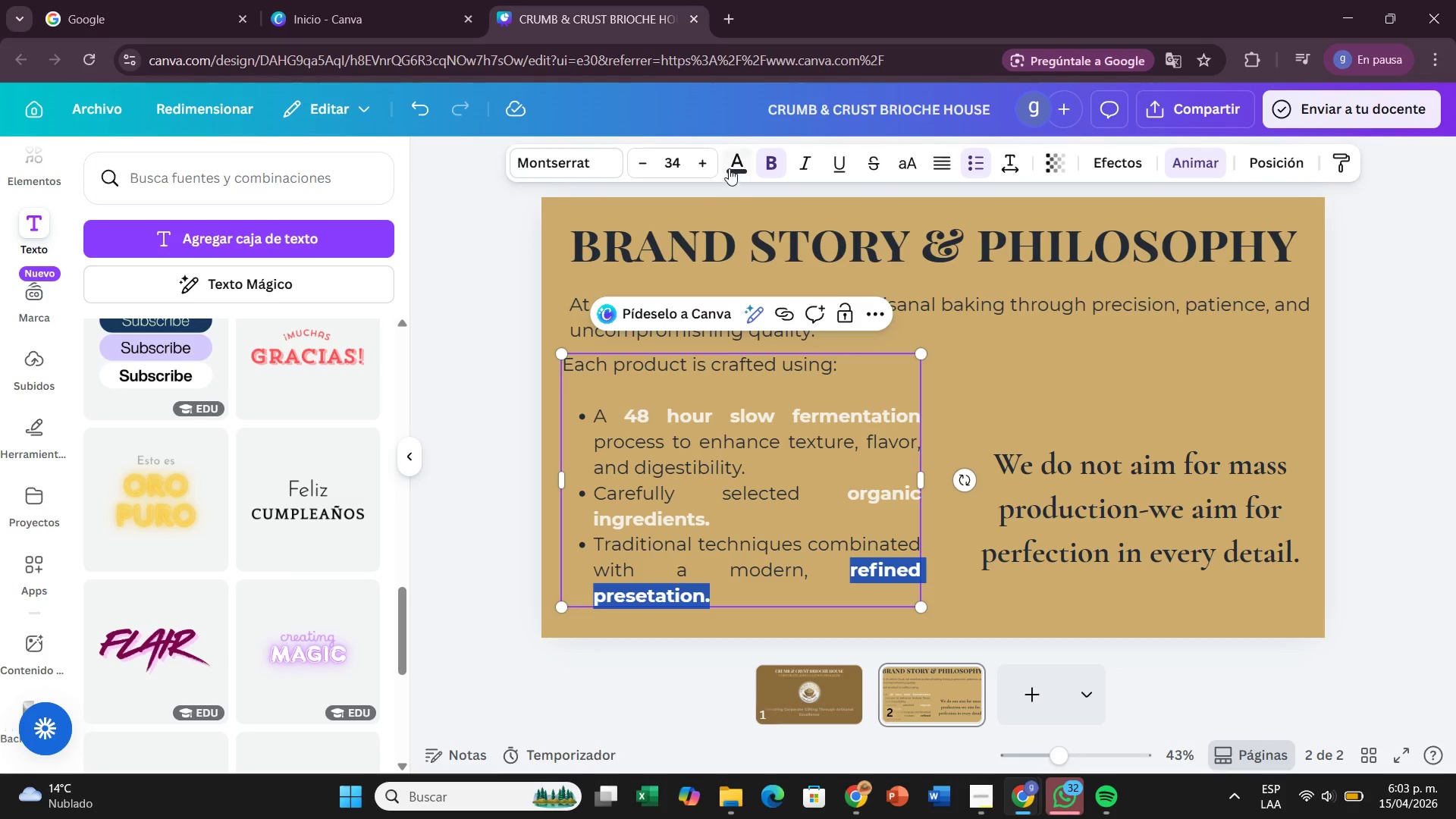 
left_click([737, 167])
 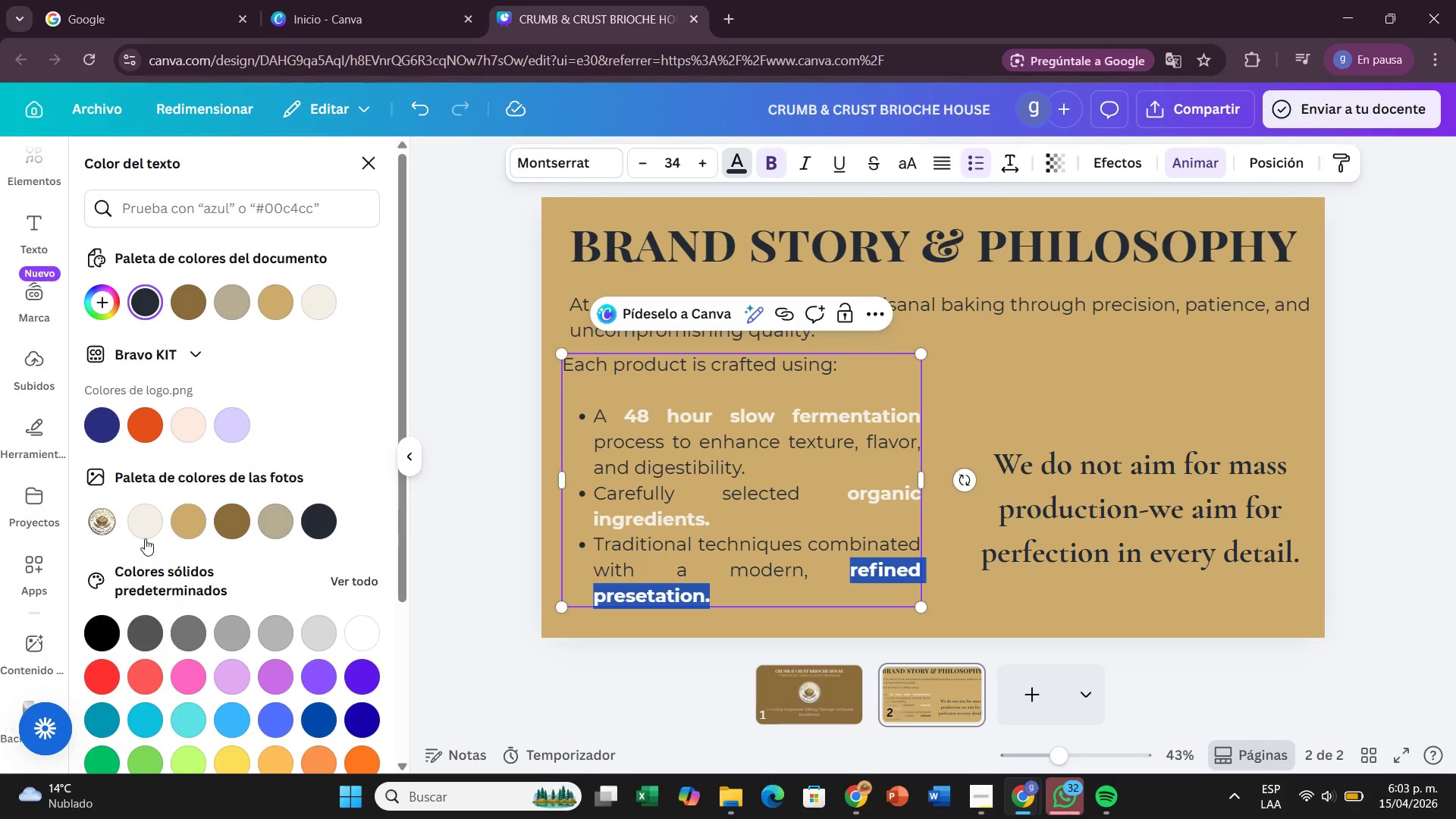 
left_click([140, 526])
 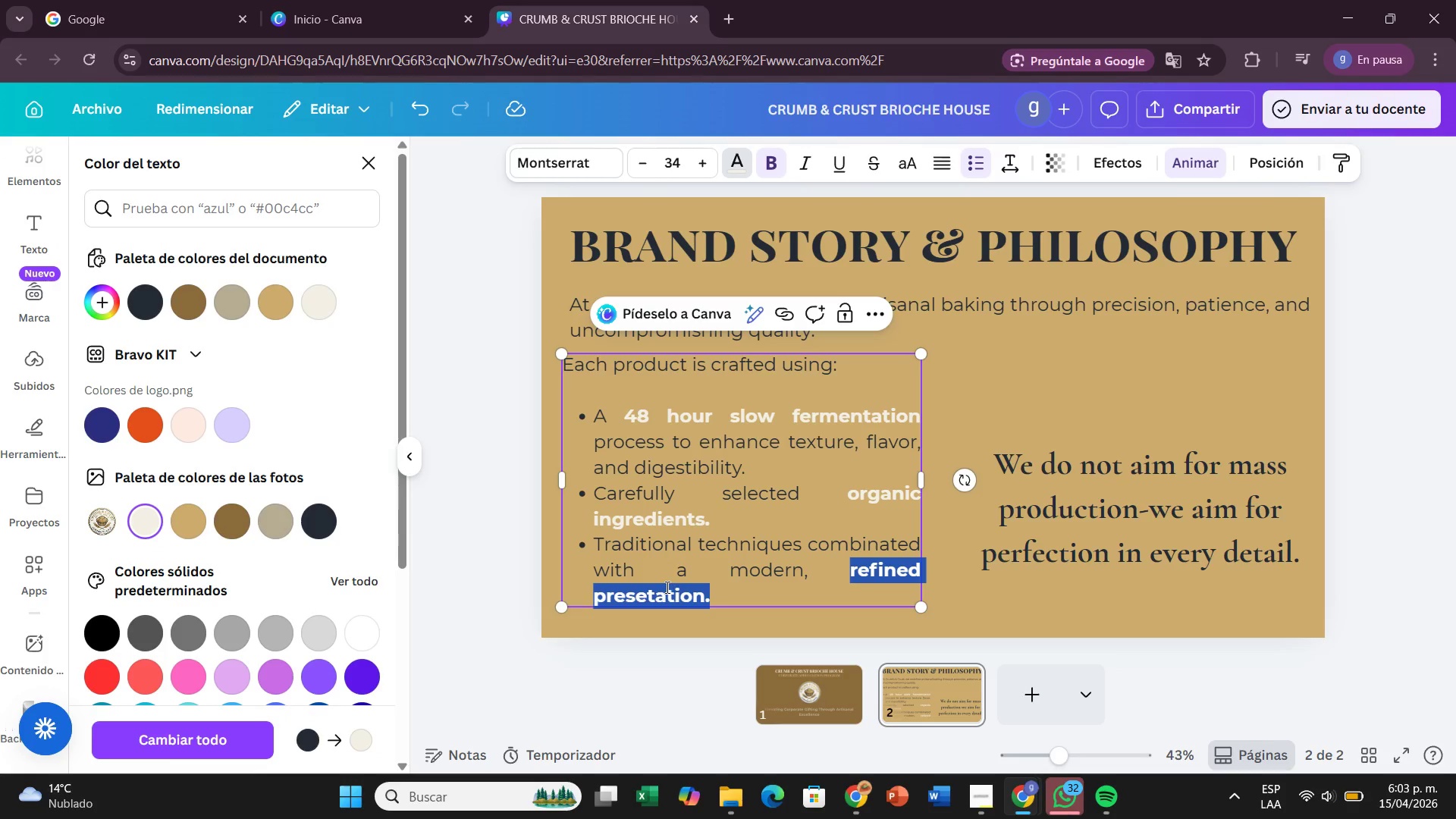 
left_click([649, 595])
 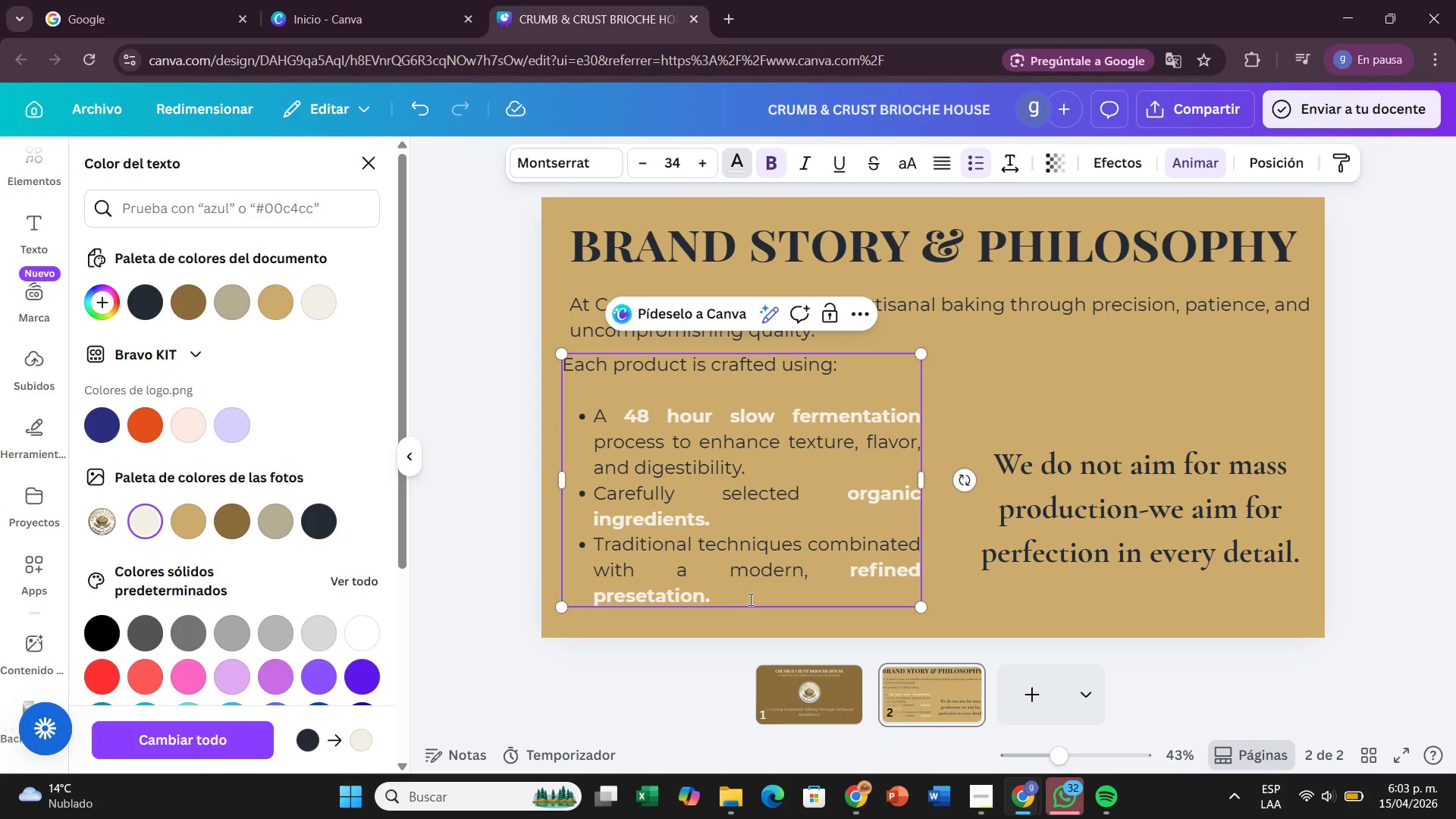 
key(N)
 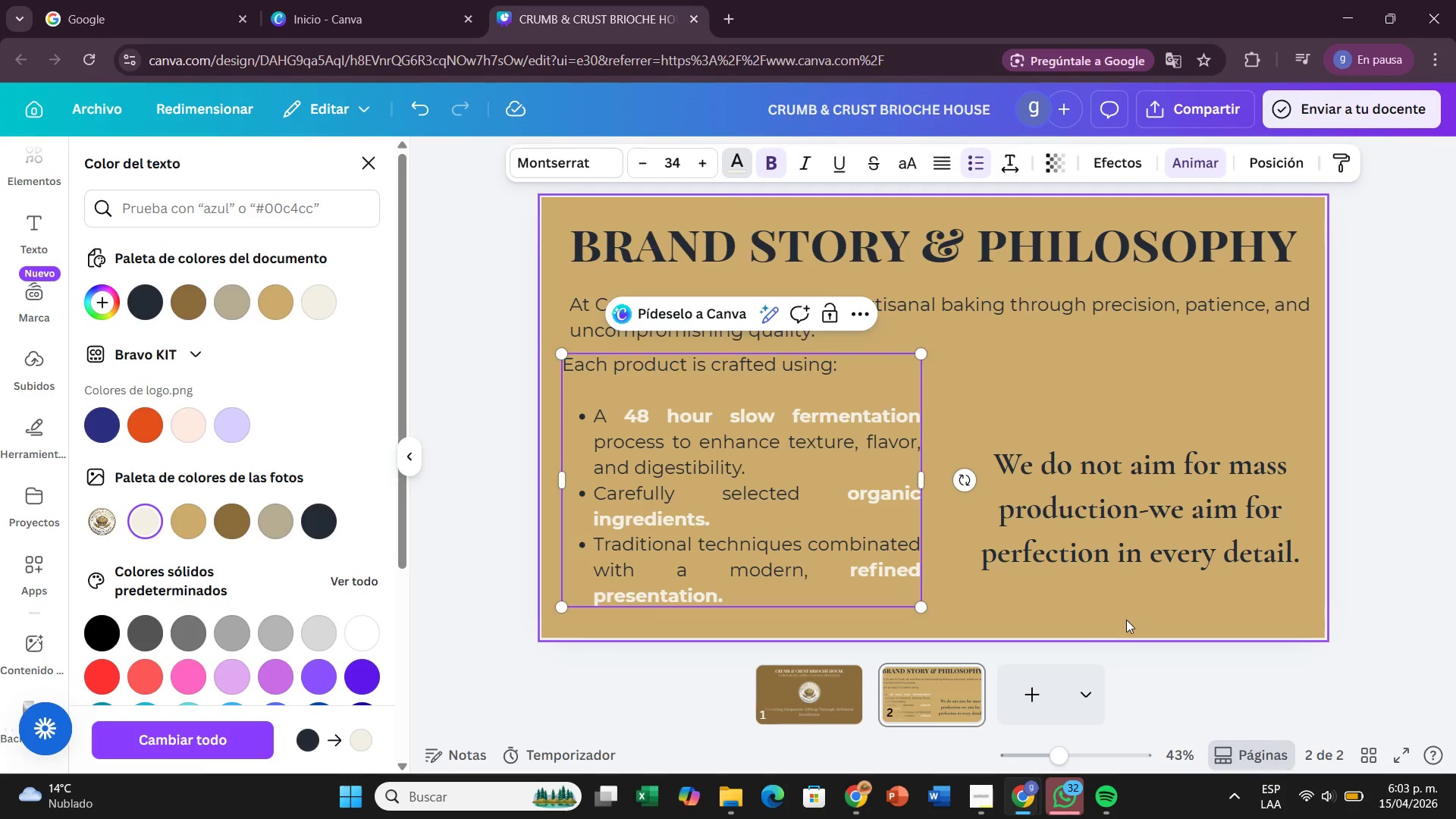 
left_click([1126, 620])
 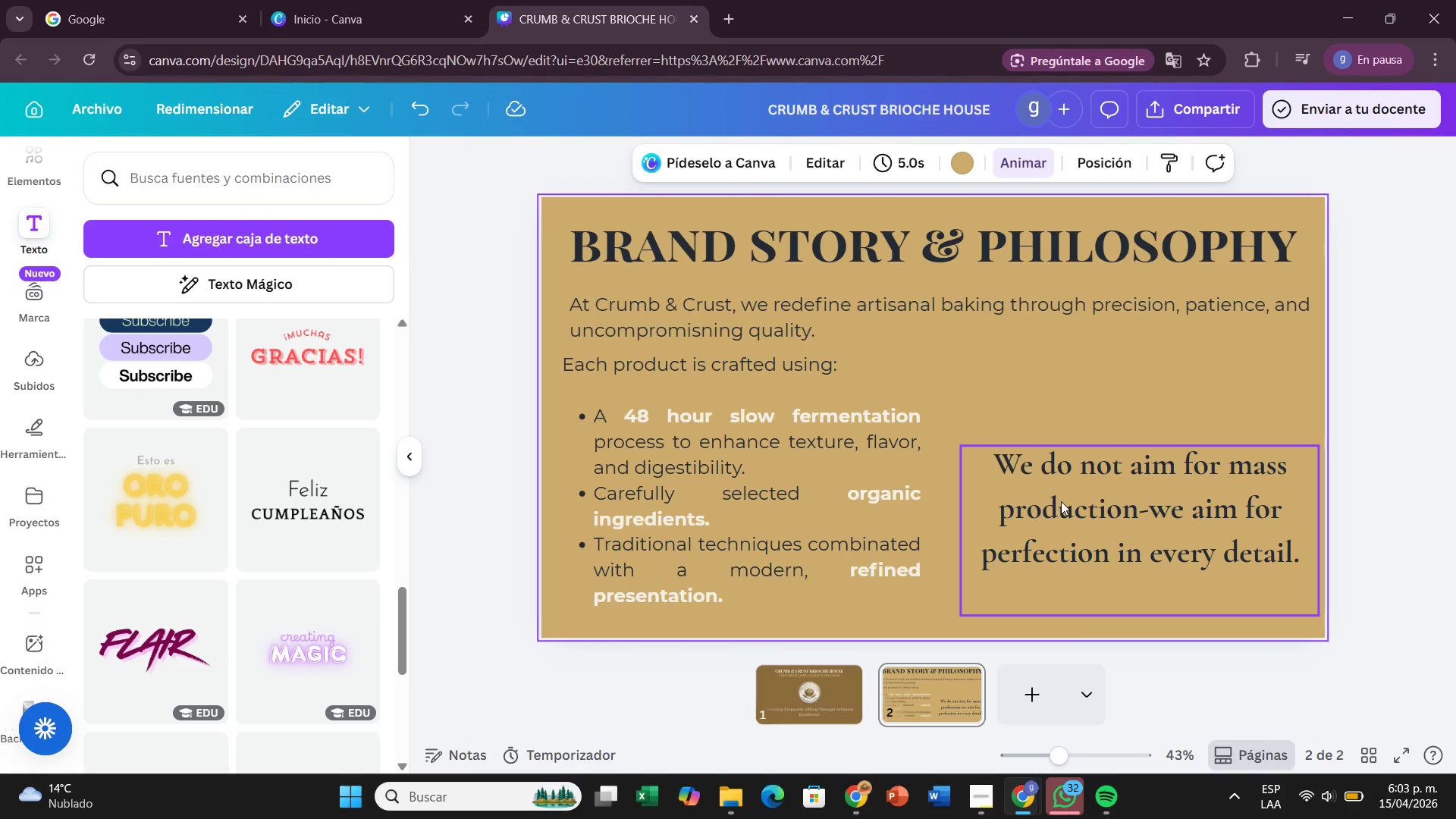 
left_click([1075, 488])
 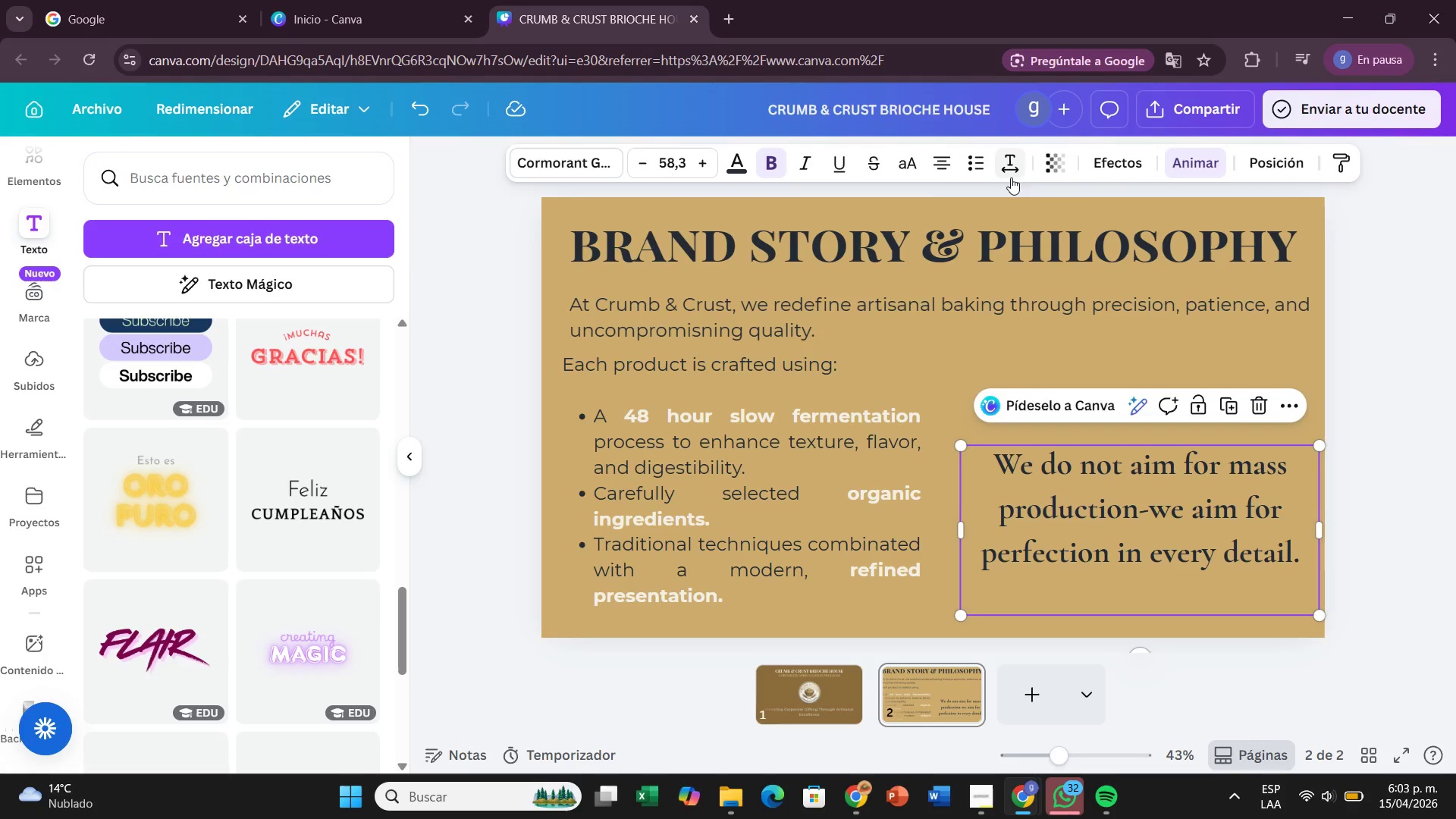 
left_click([1009, 171])
 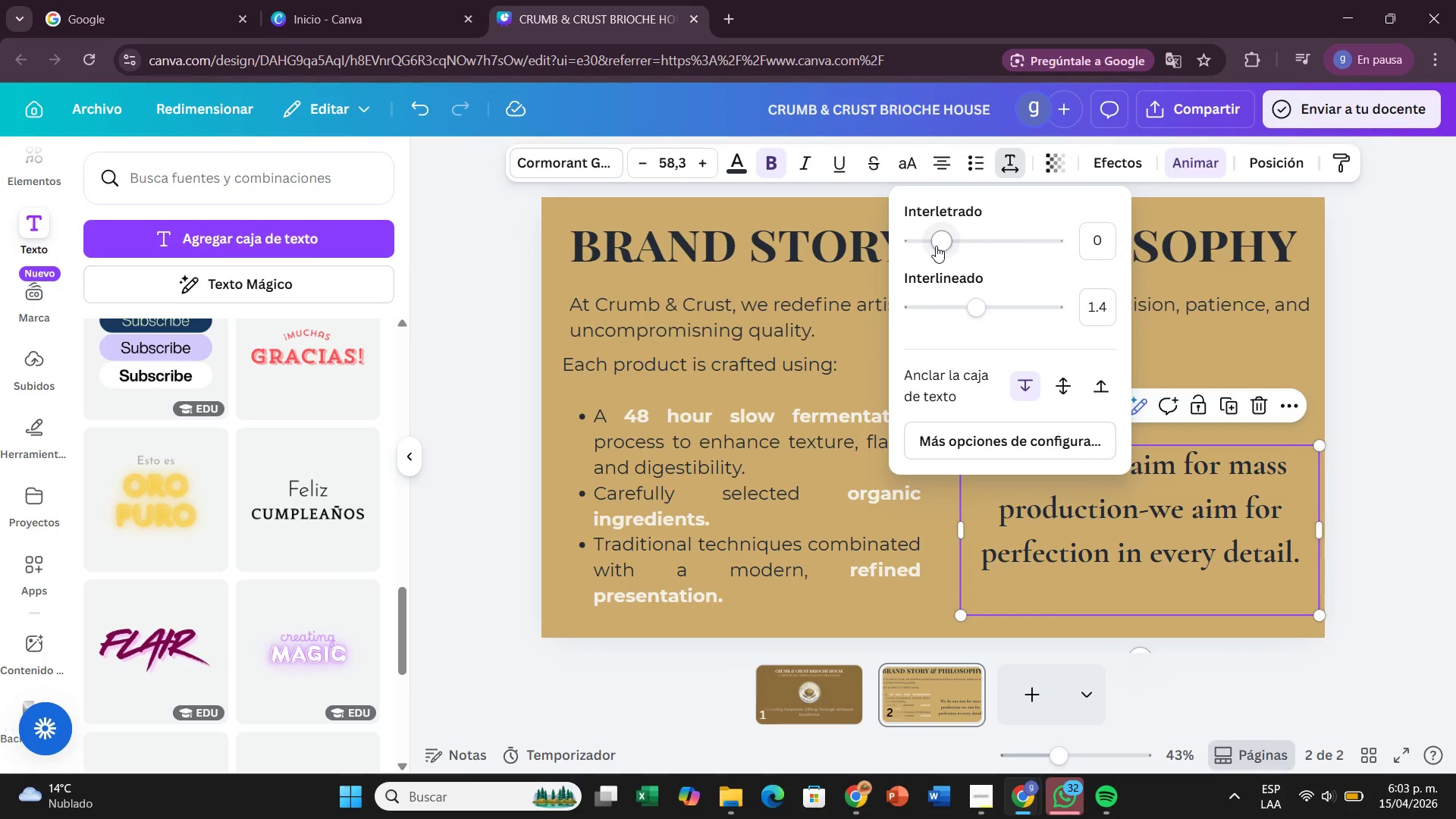 
left_click([935, 245])
 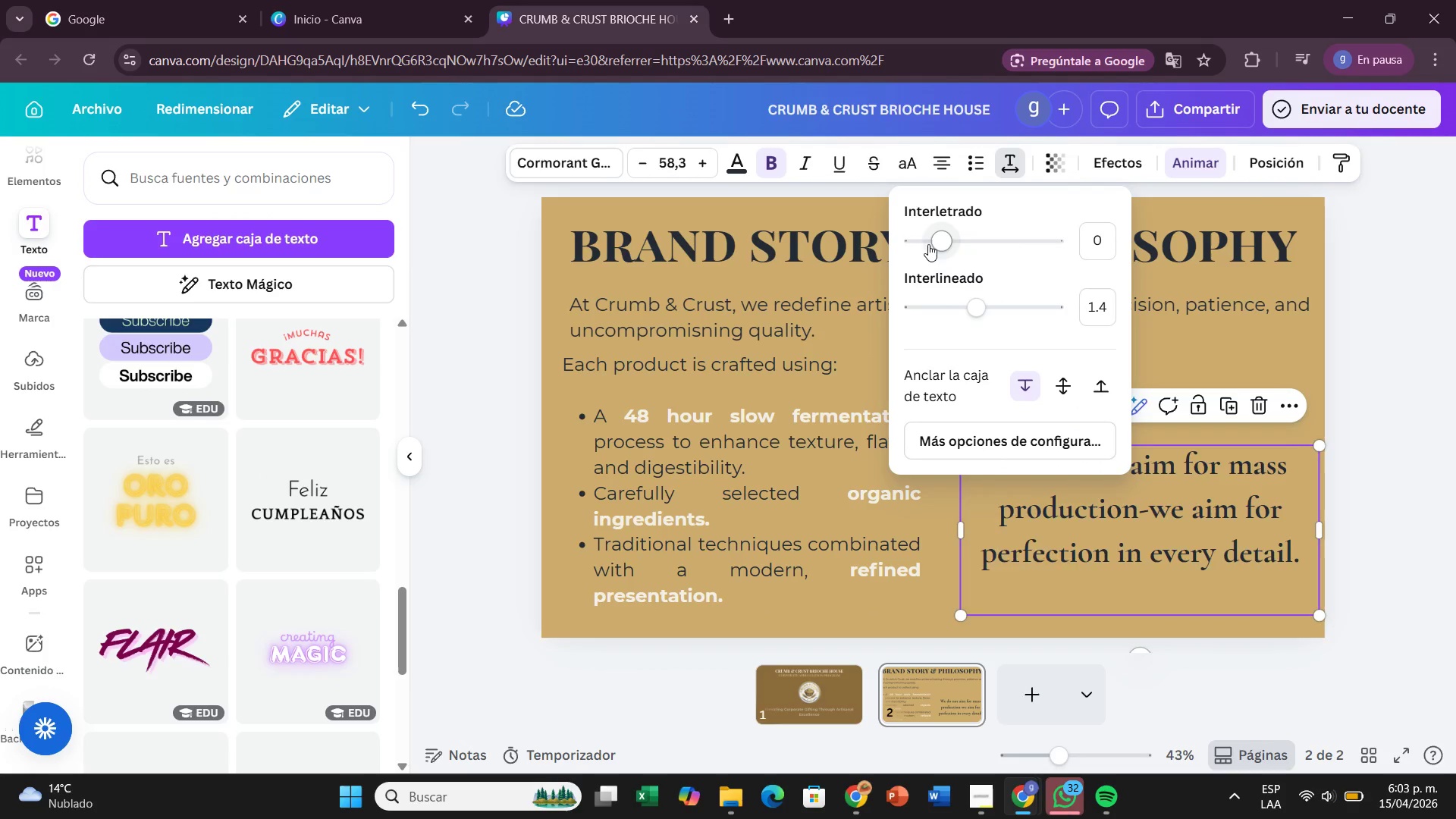 
left_click([928, 244])
 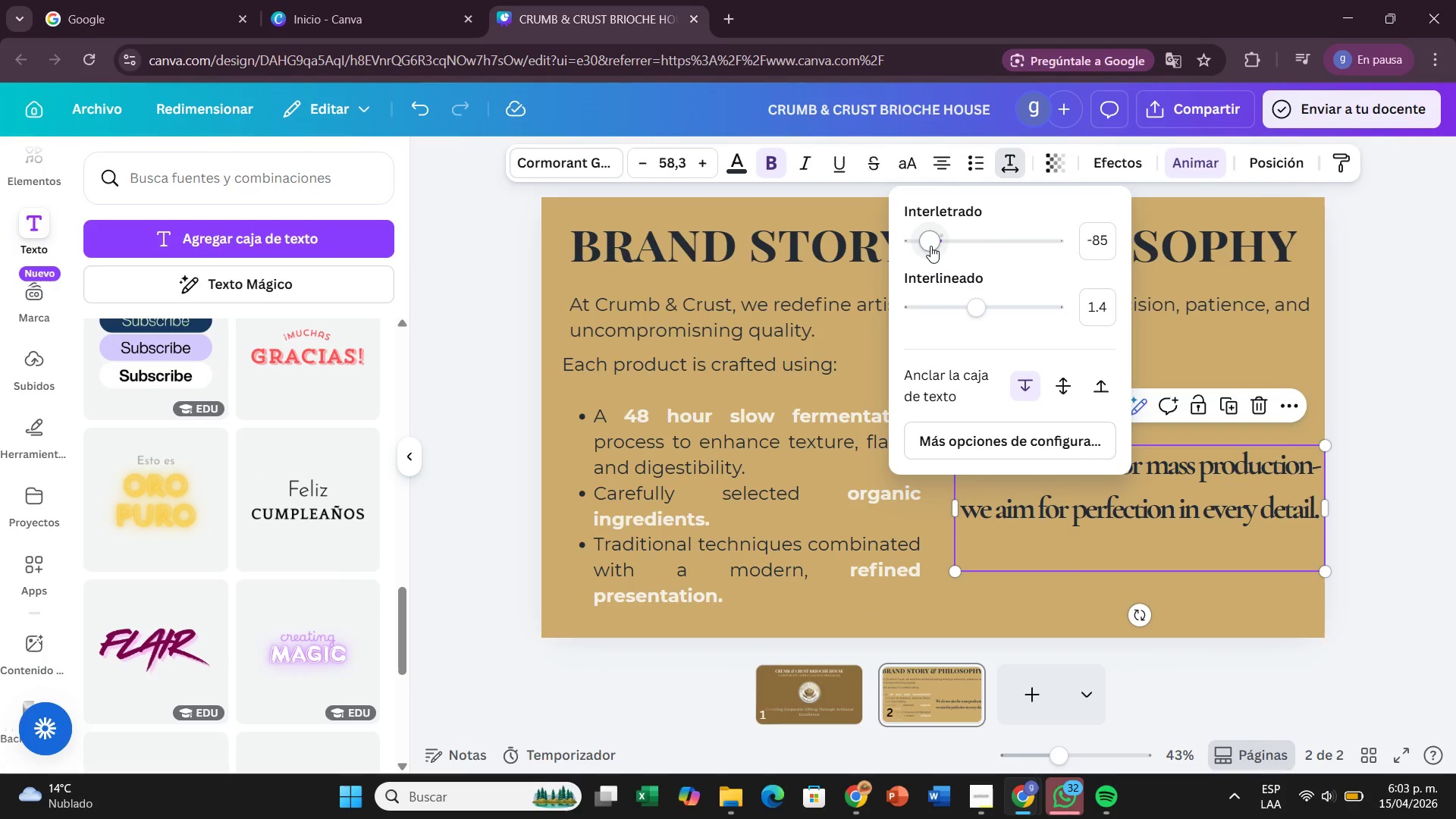 
left_click([934, 246])
 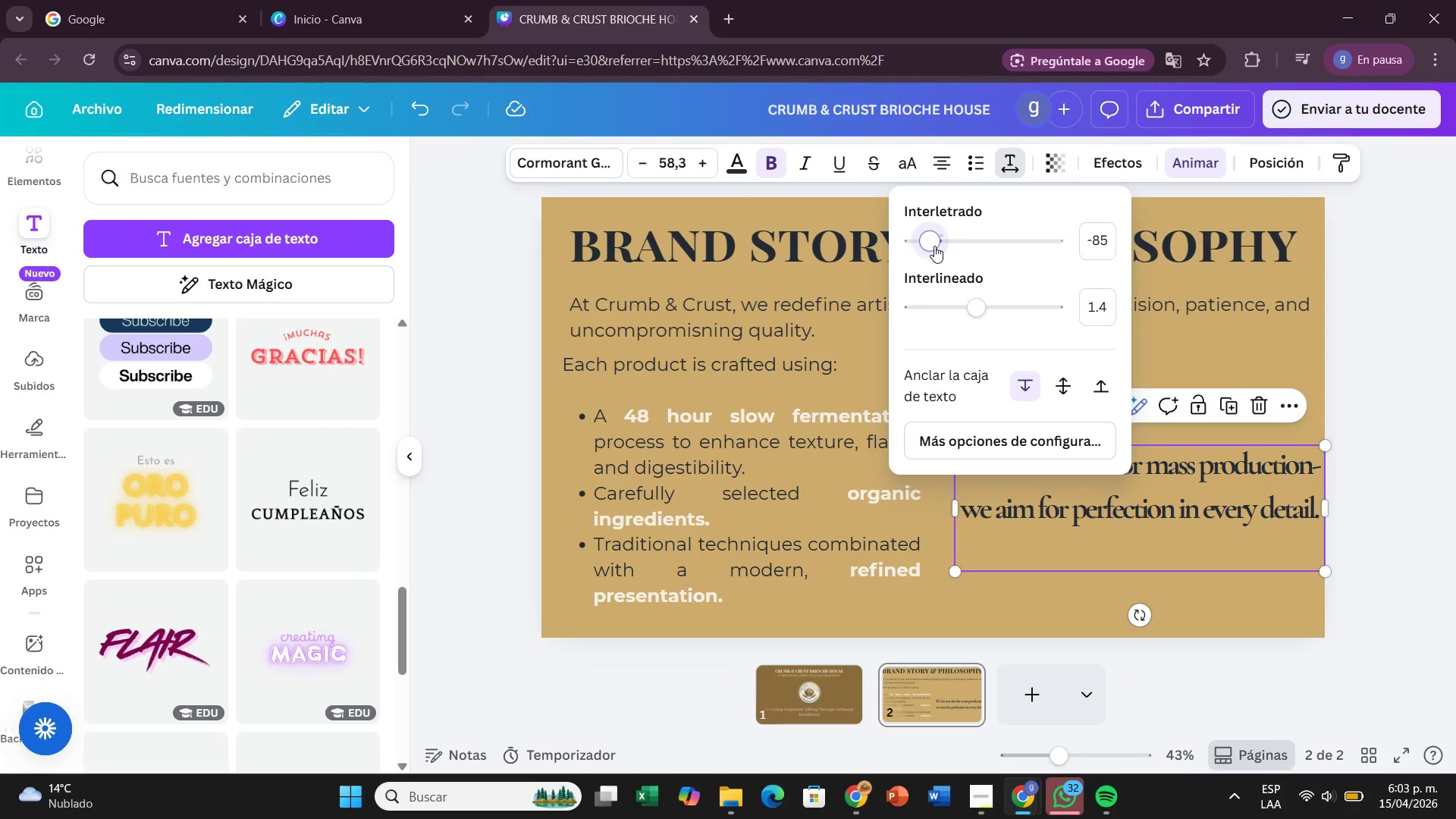 
left_click_drag(start_coordinate=[934, 246], to_coordinate=[932, 249])
 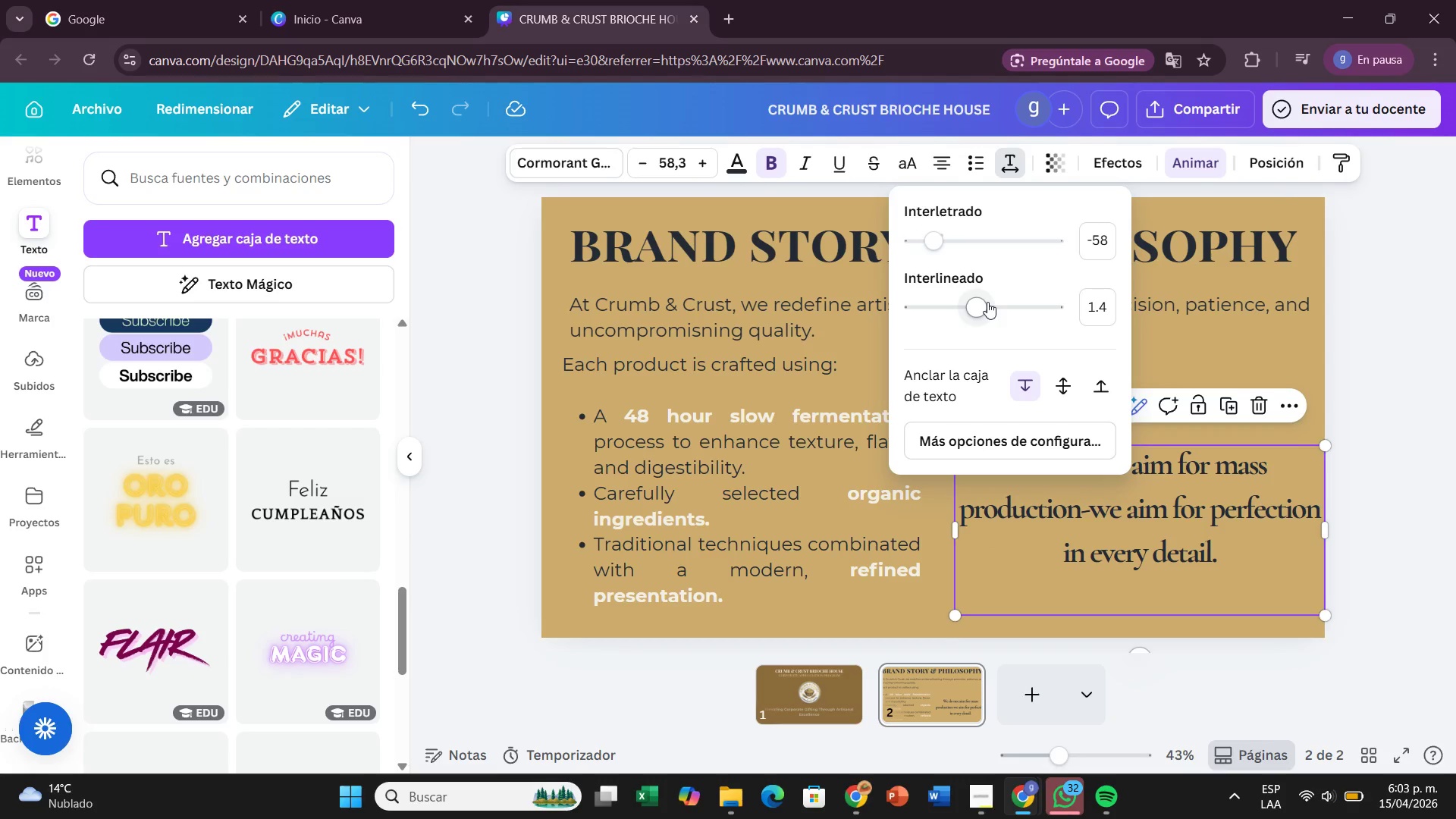 
left_click_drag(start_coordinate=[987, 302], to_coordinate=[945, 307])
 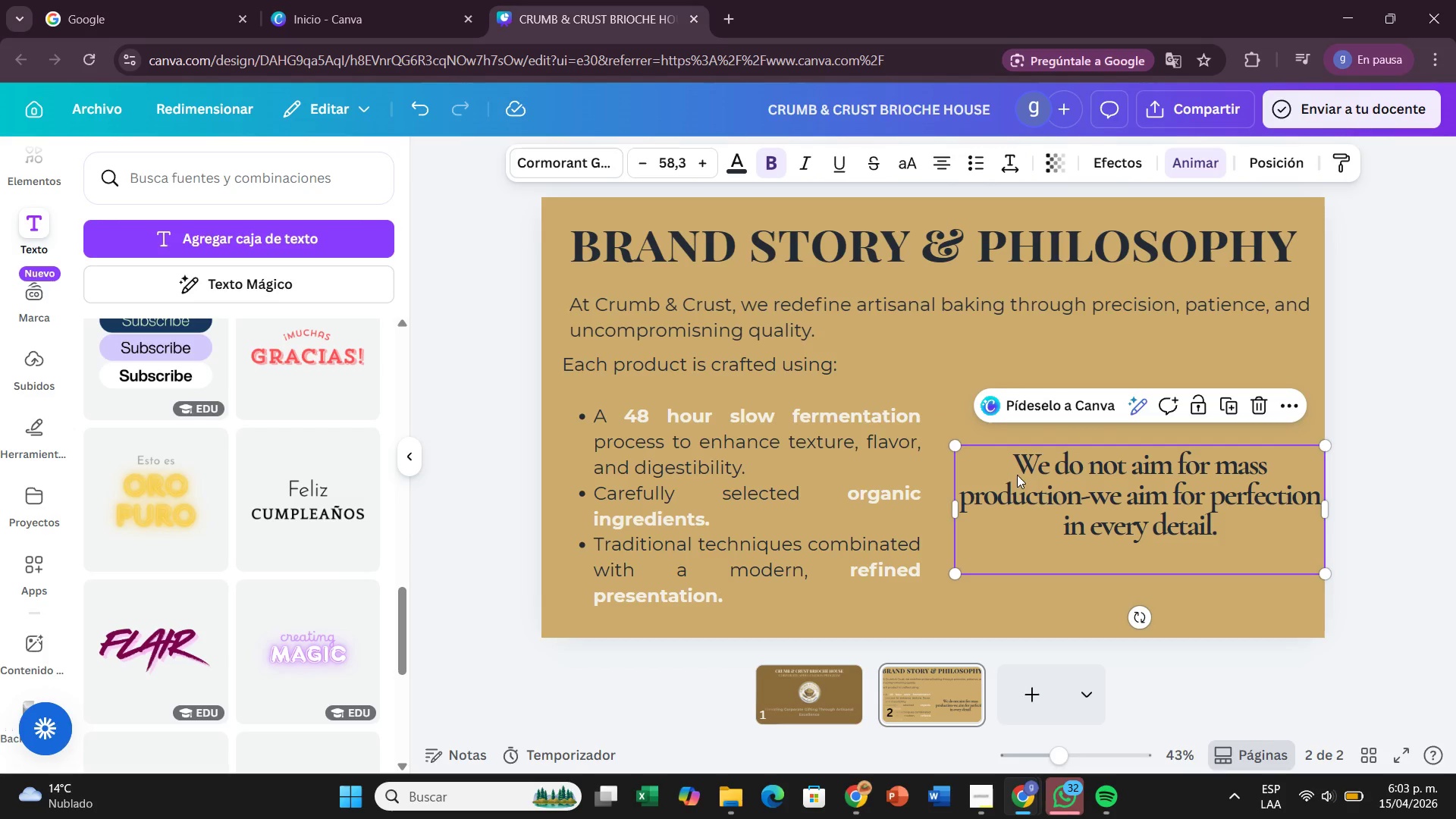 
left_click_drag(start_coordinate=[981, 468], to_coordinate=[981, 530])
 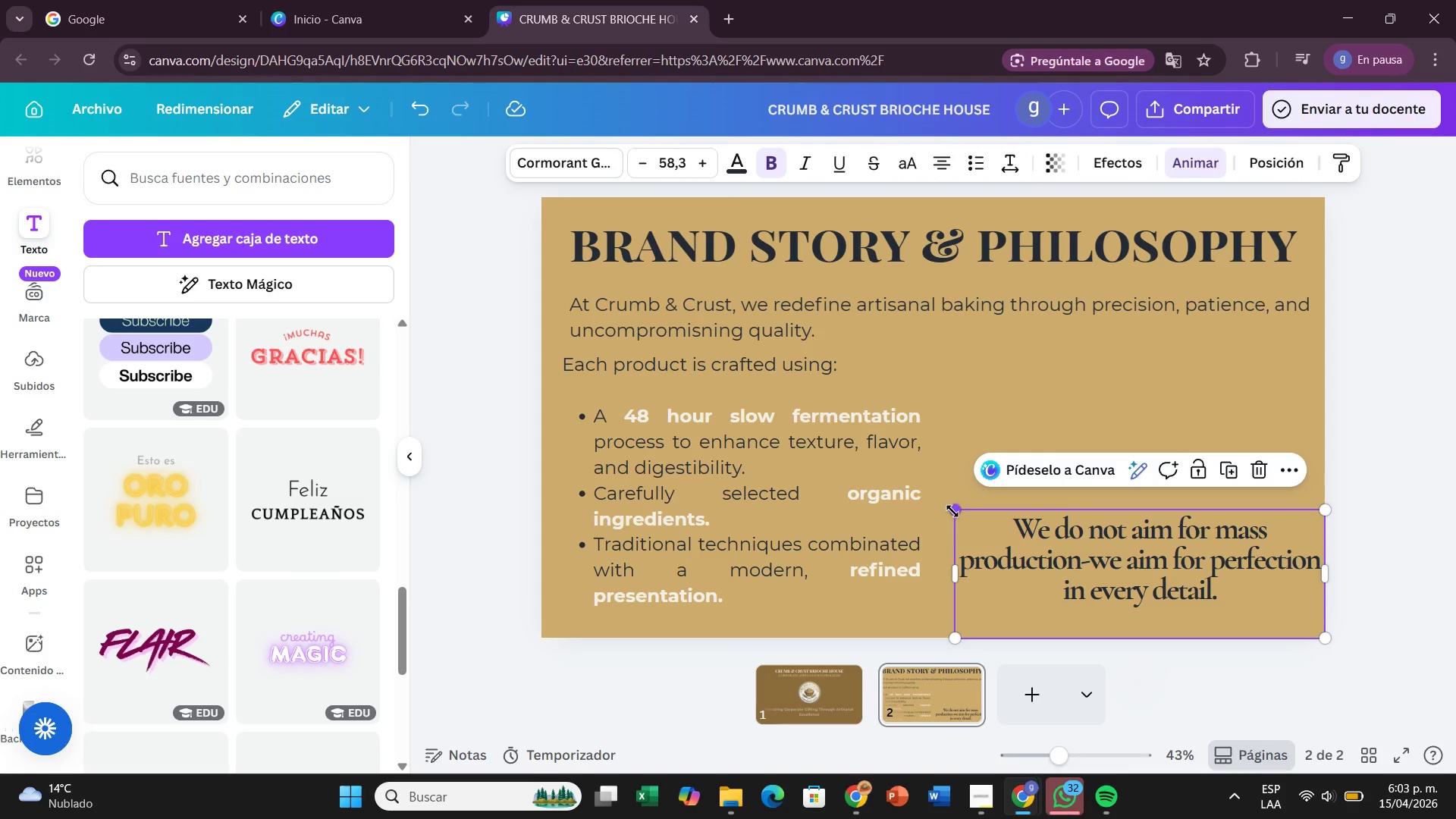 
left_click_drag(start_coordinate=[955, 511], to_coordinate=[993, 549])
 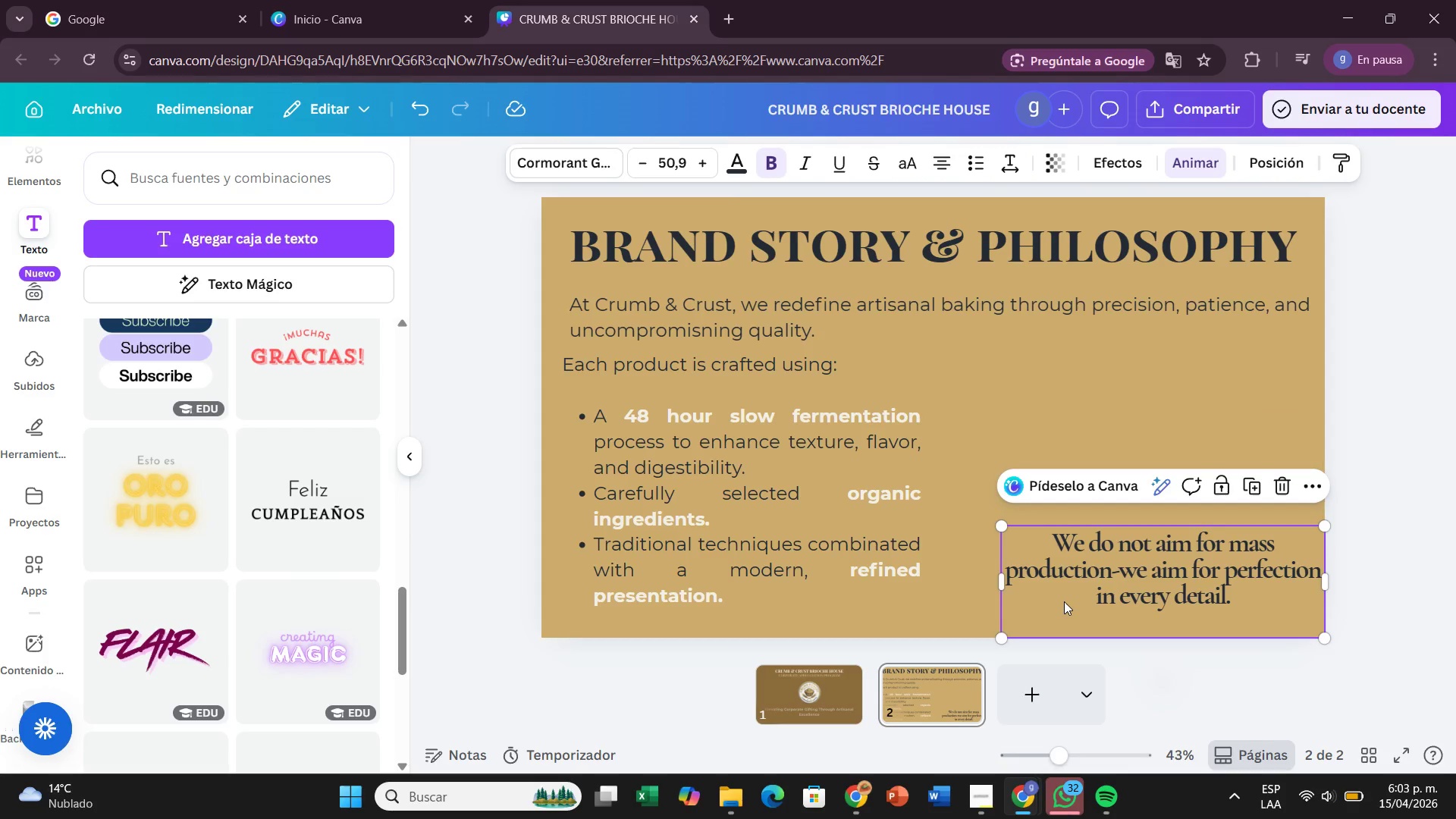 
left_click_drag(start_coordinate=[1064, 601], to_coordinate=[1056, 615])
 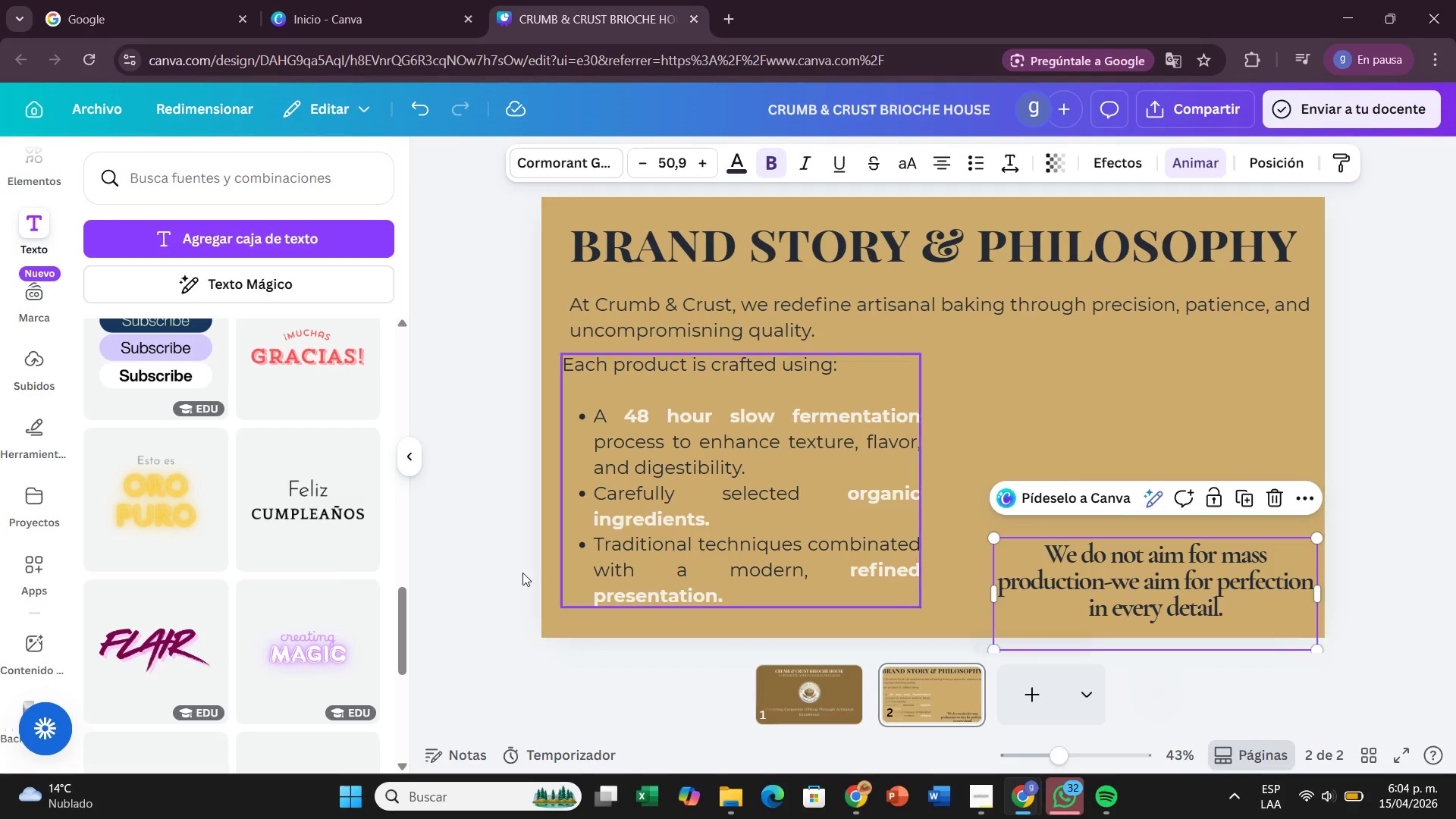 
left_click([589, 486])
 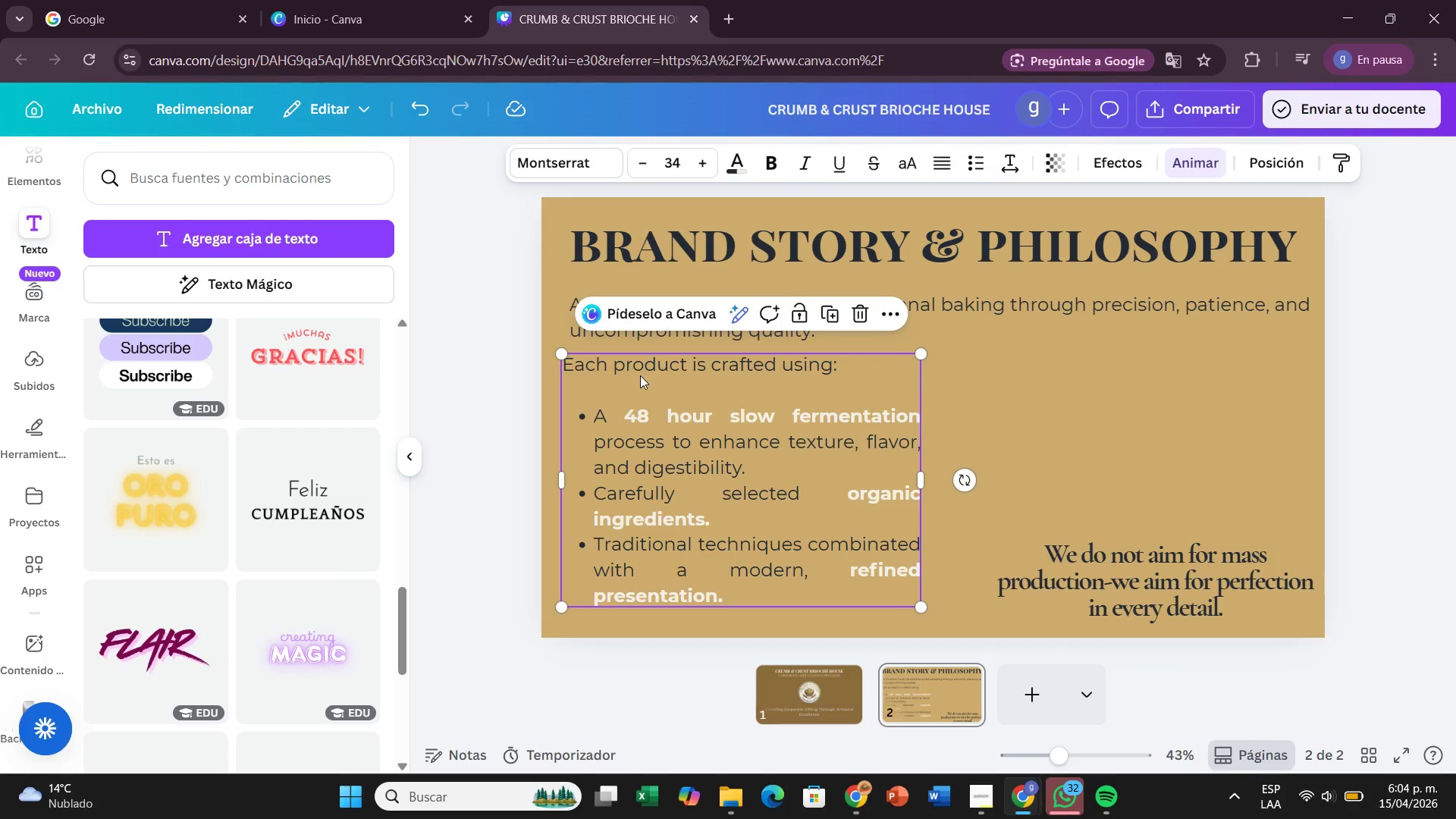 
left_click([840, 372])
 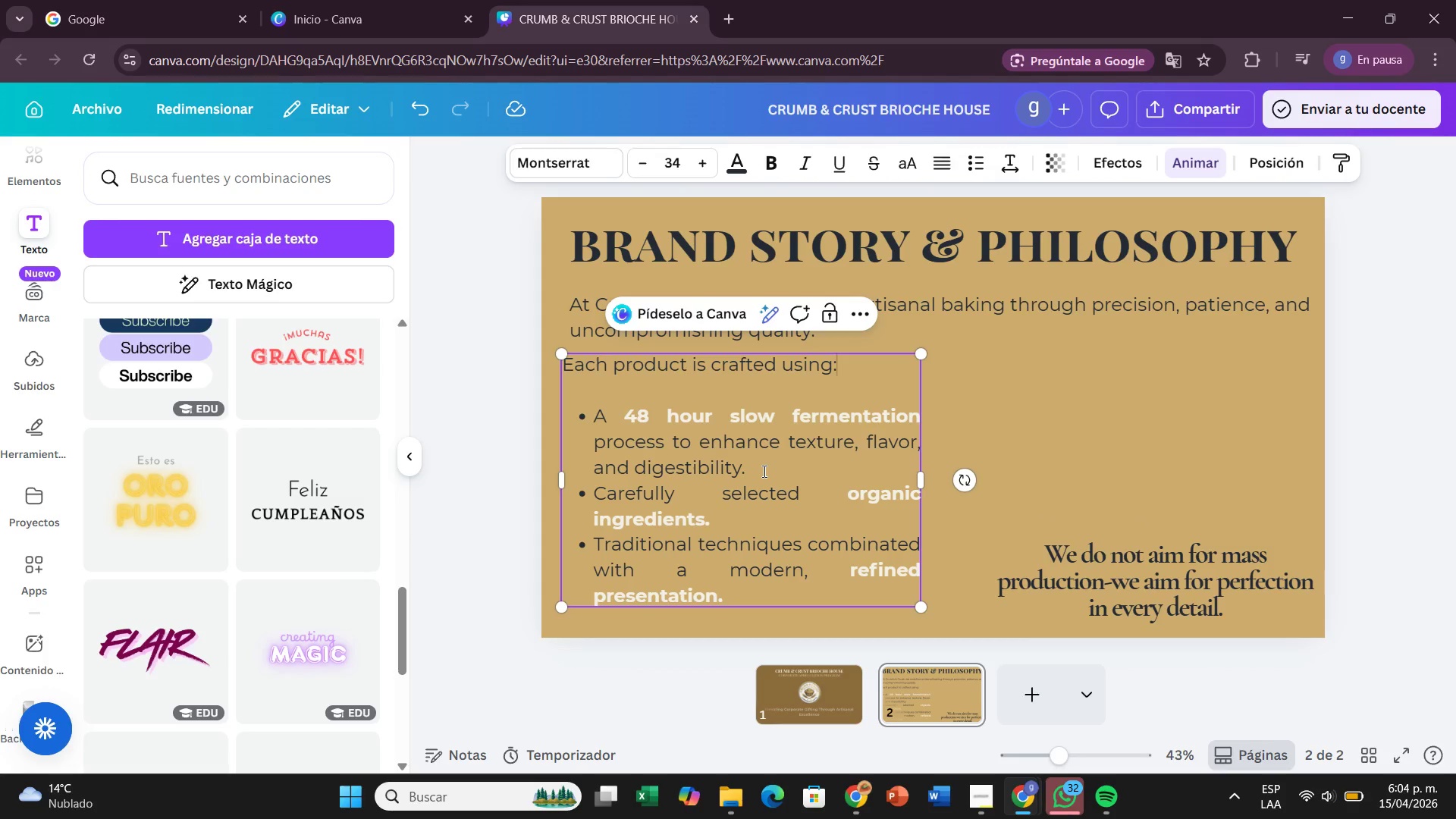 
wait(8.19)
 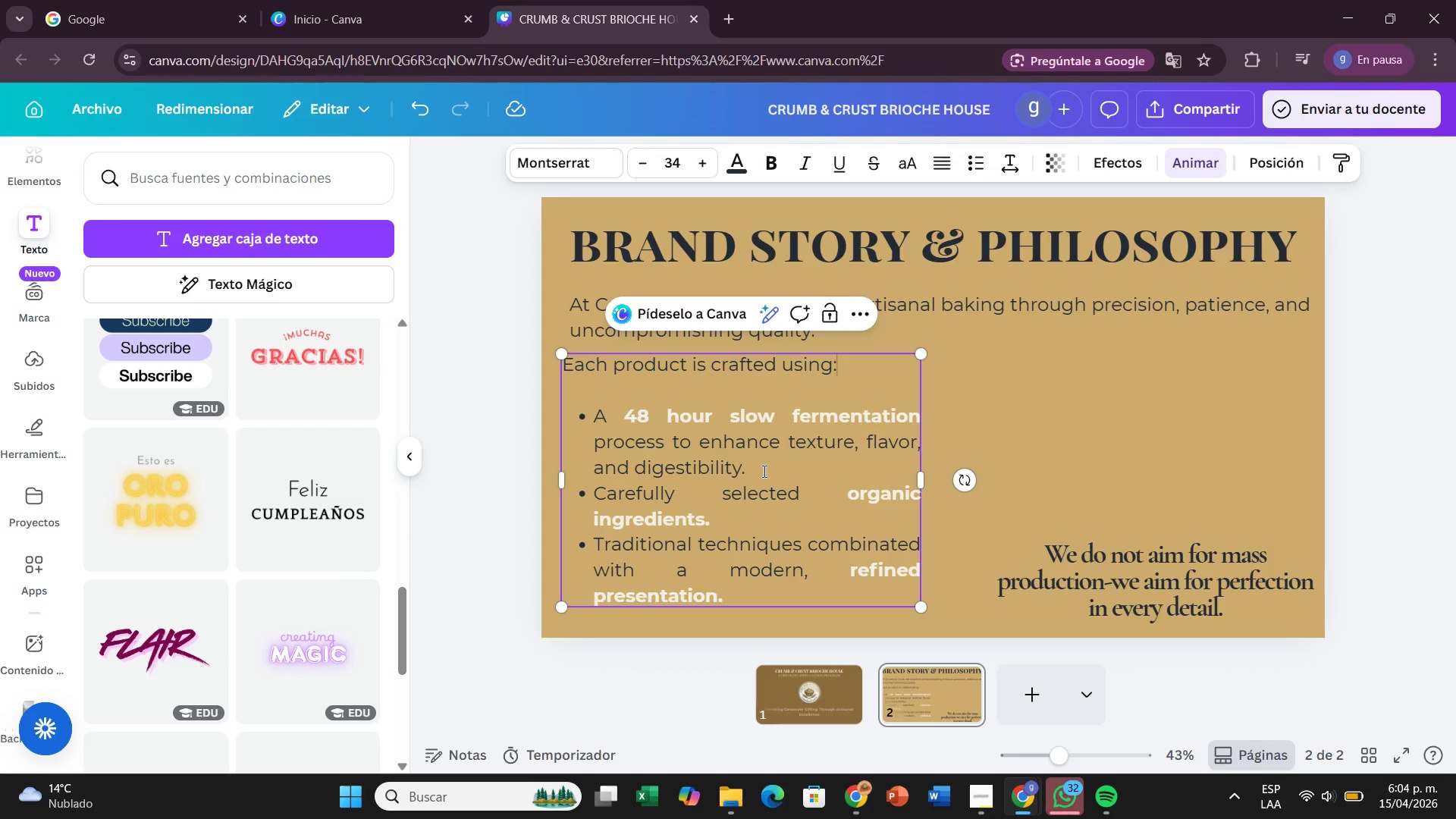 
left_click_drag(start_coordinate=[834, 373], to_coordinate=[541, 380])
 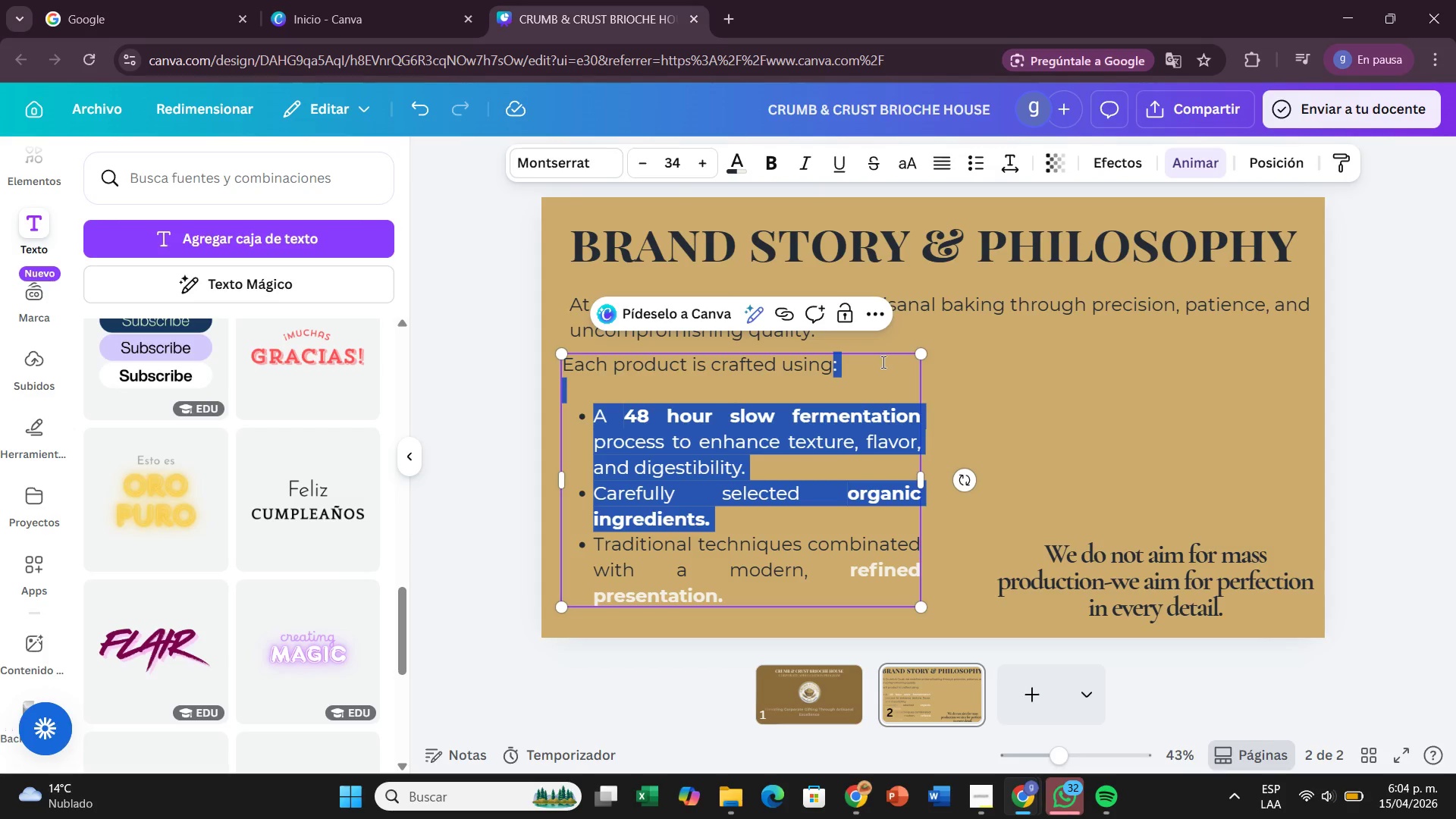 
left_click([882, 362])
 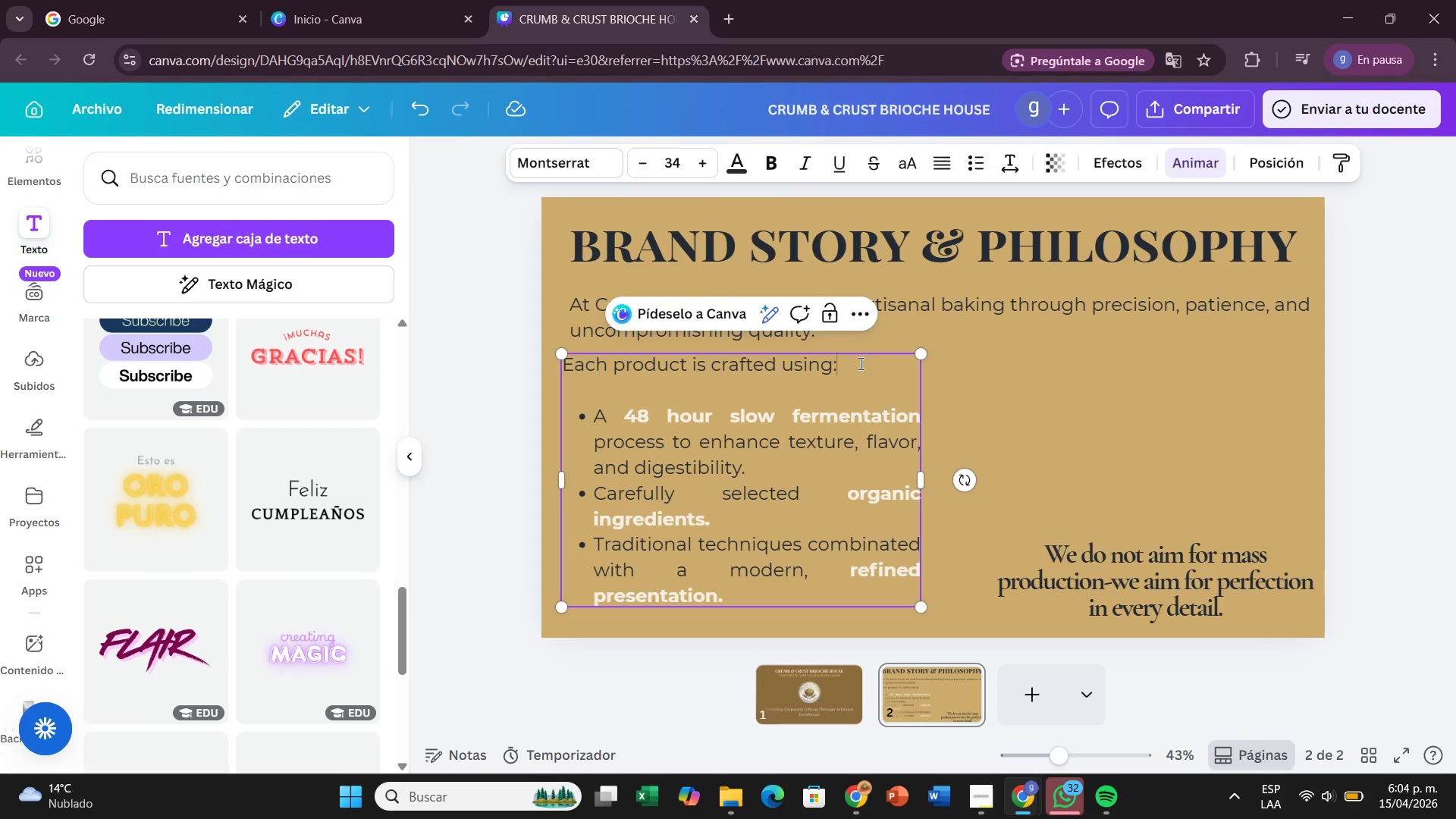 
left_click_drag(start_coordinate=[870, 363], to_coordinate=[557, 371])
 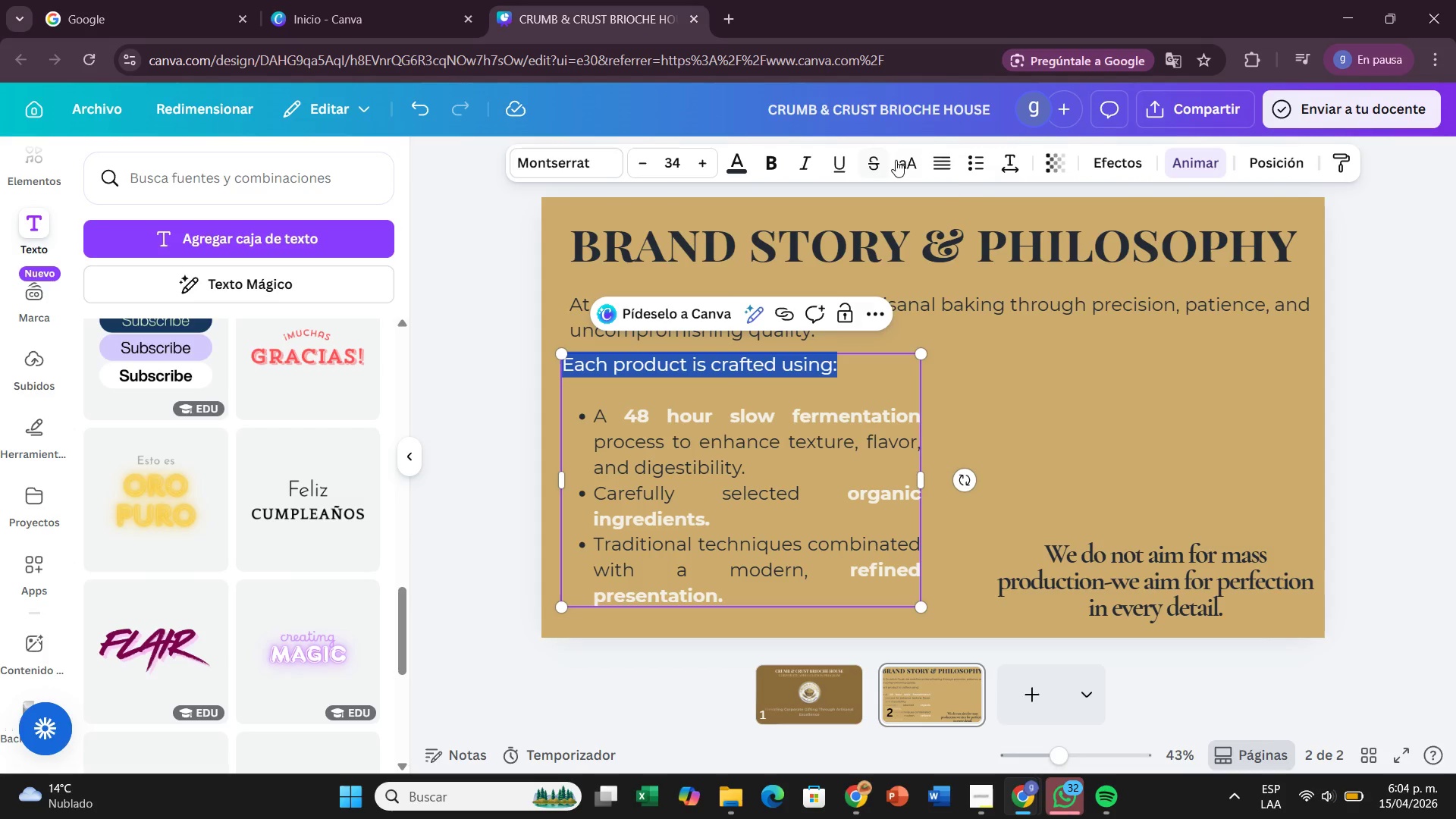 
left_click([896, 158])
 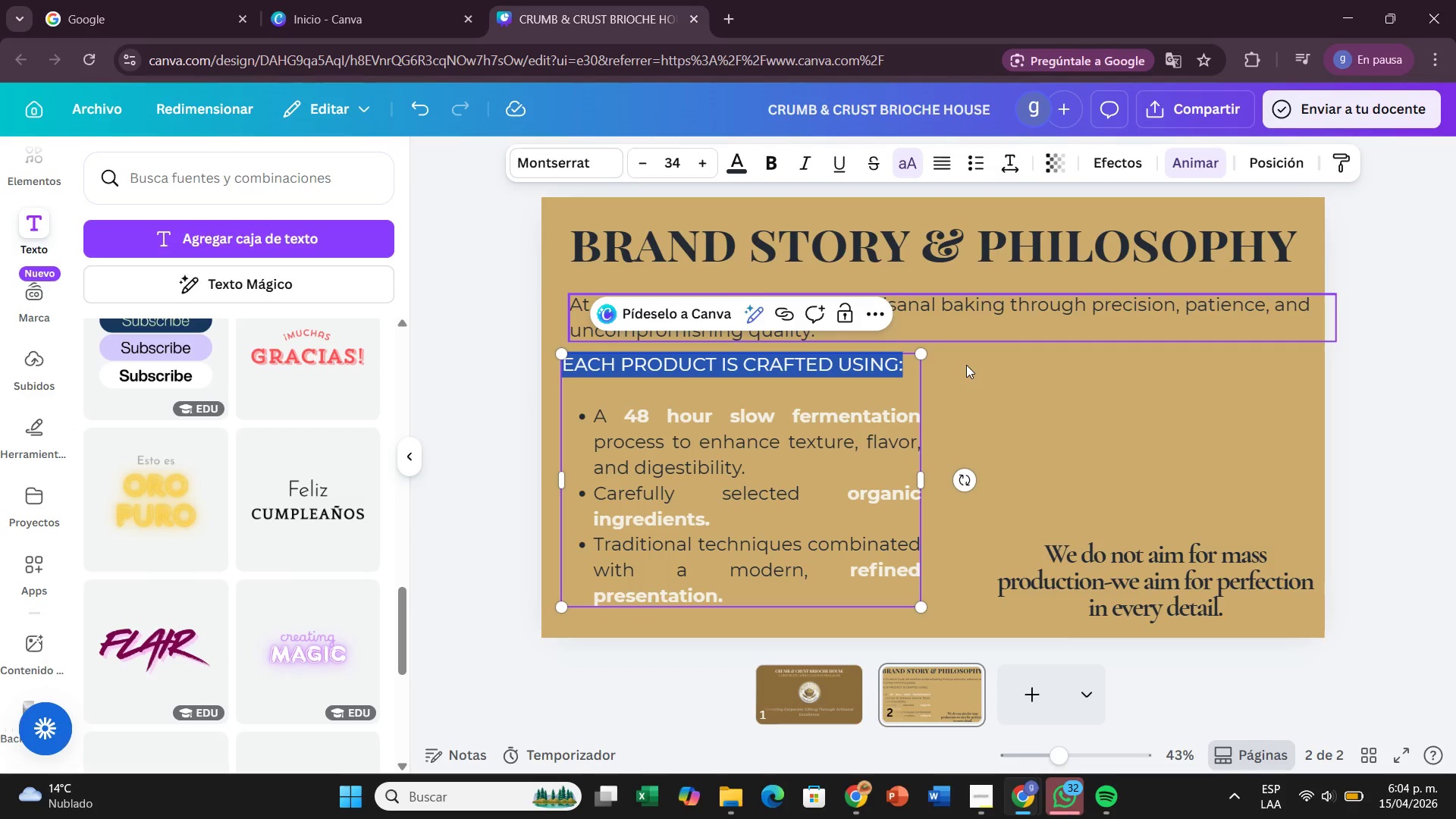 
left_click([967, 397])
 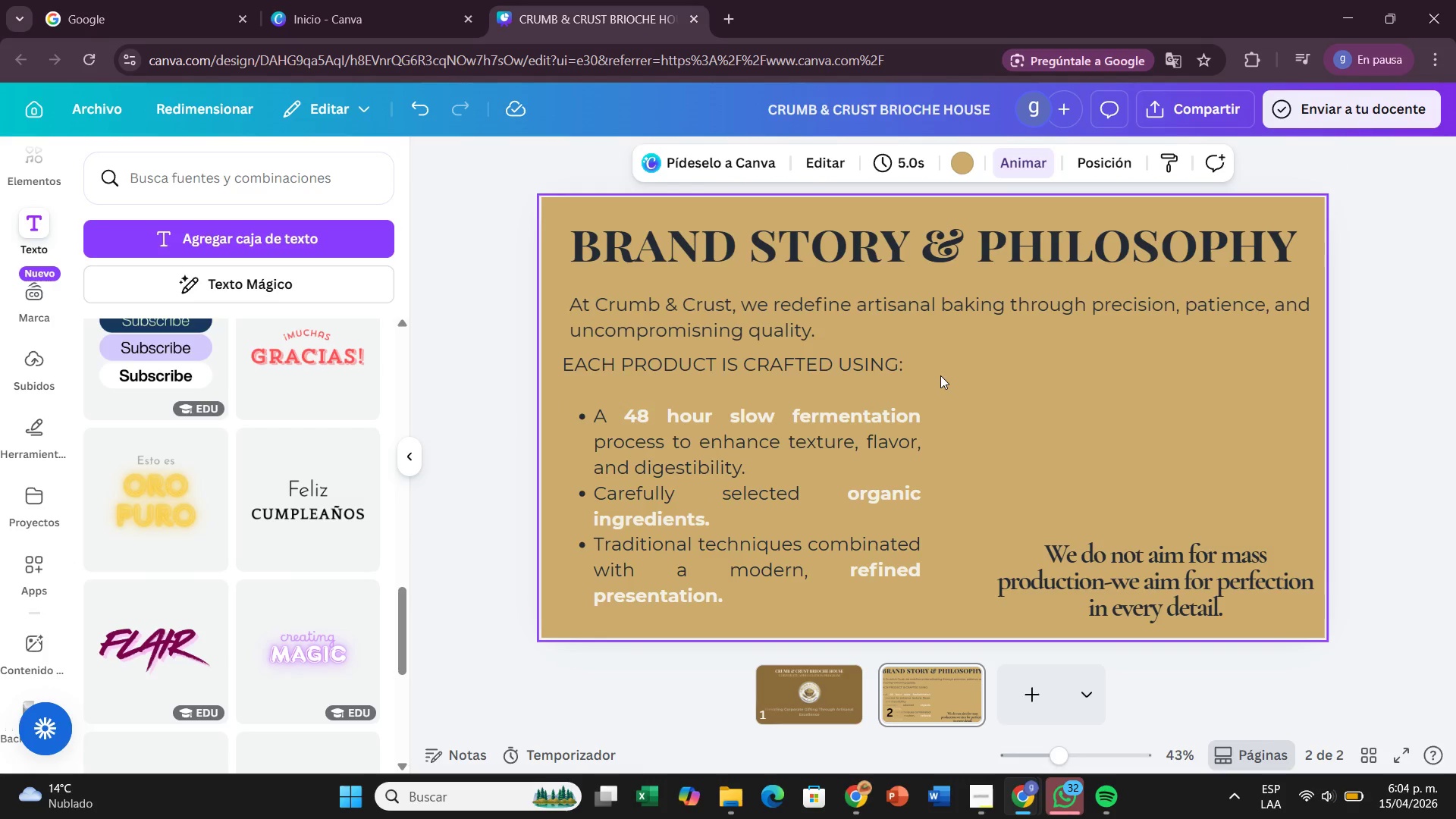 
left_click([936, 372])
 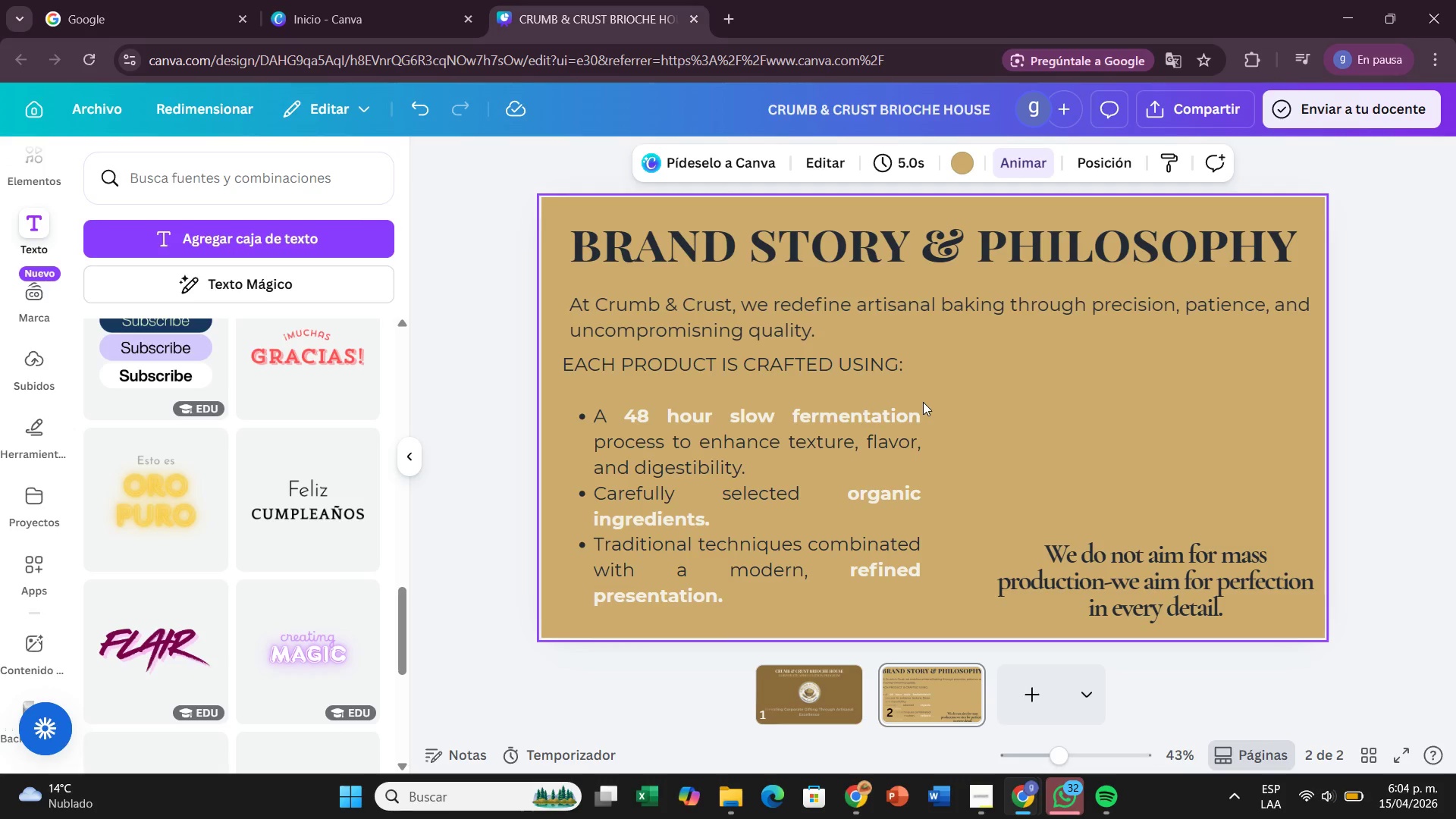 
key(Control+Z)
 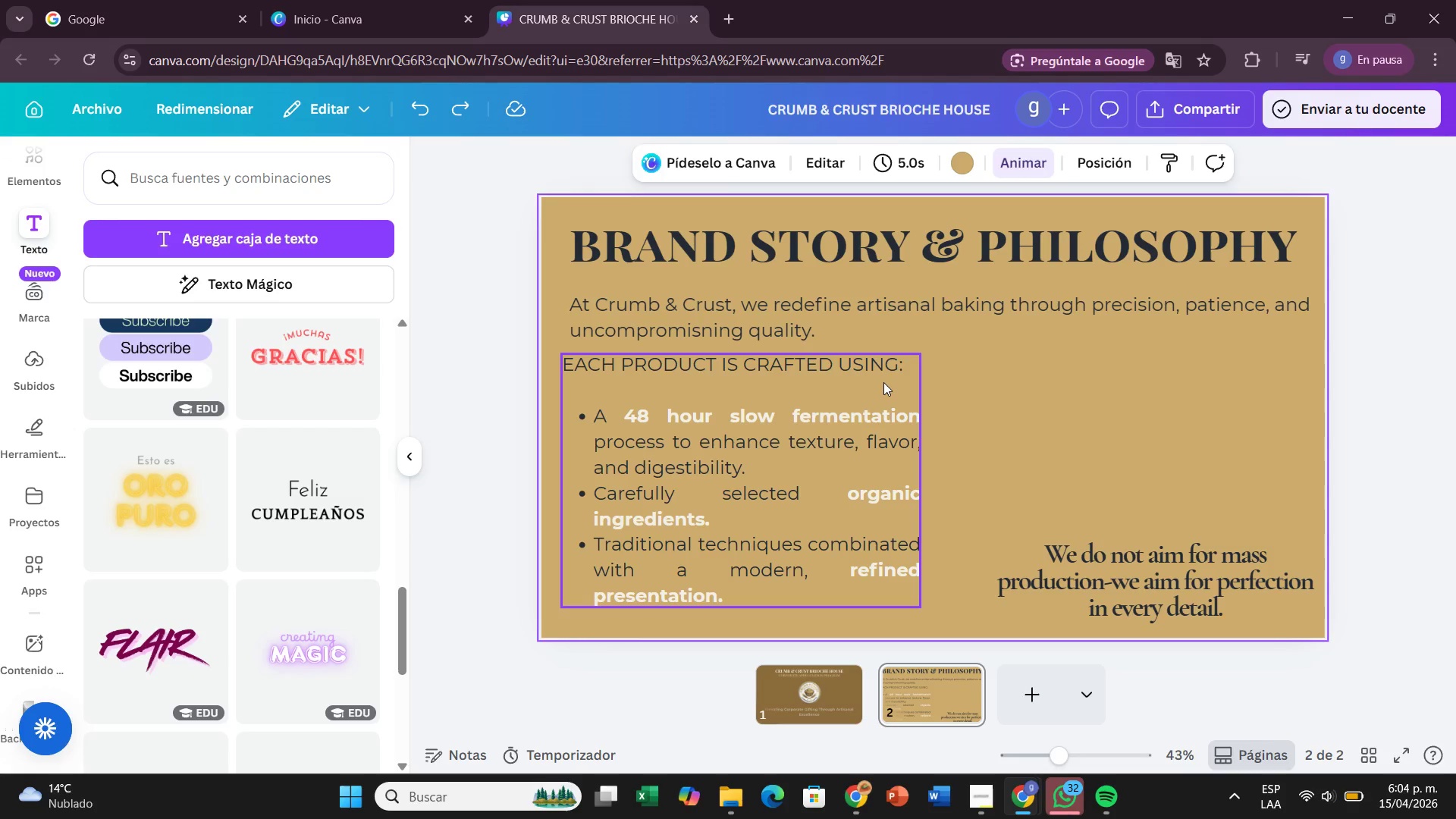 
left_click([883, 382])
 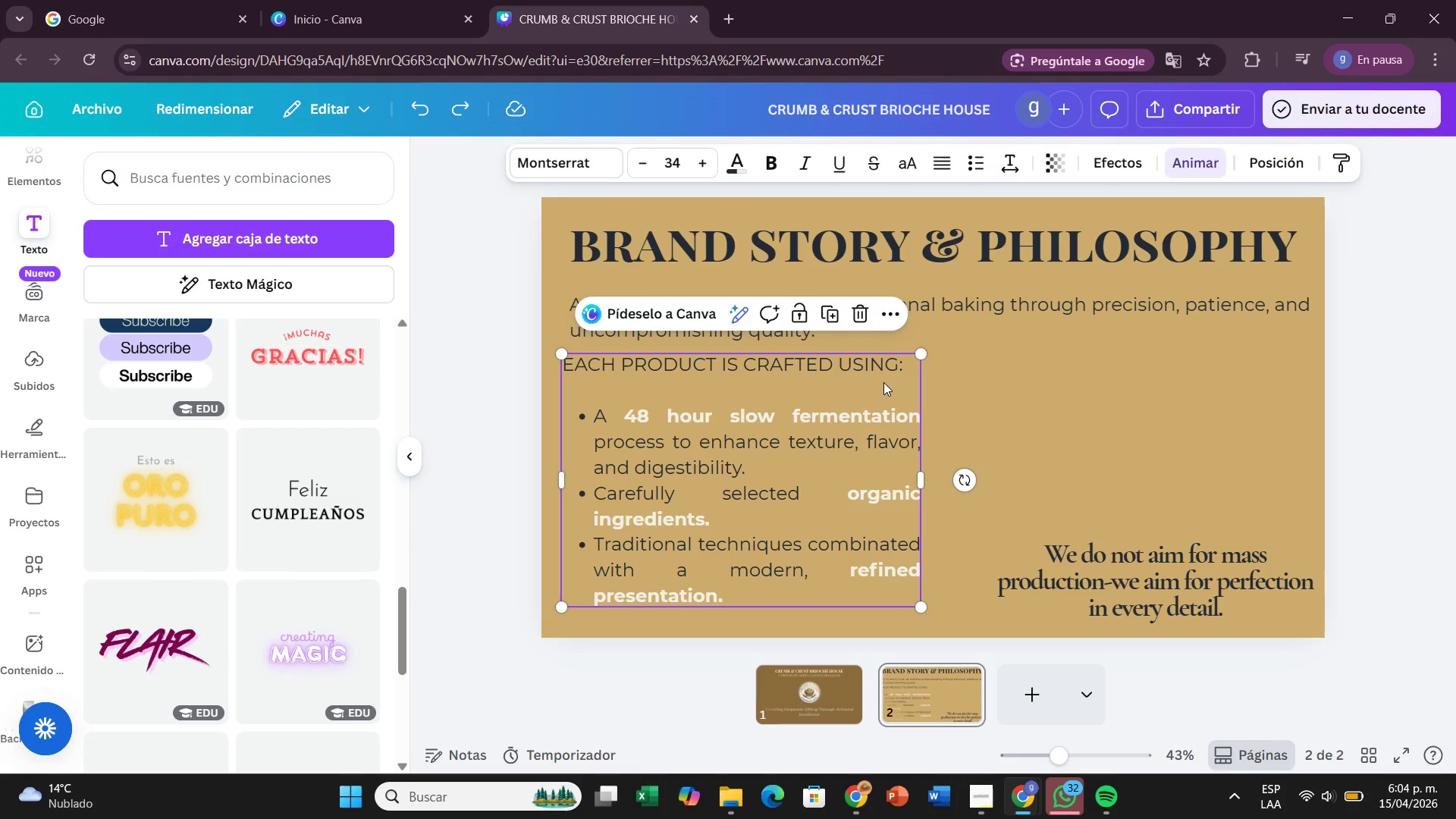 
key(Control+Z)
 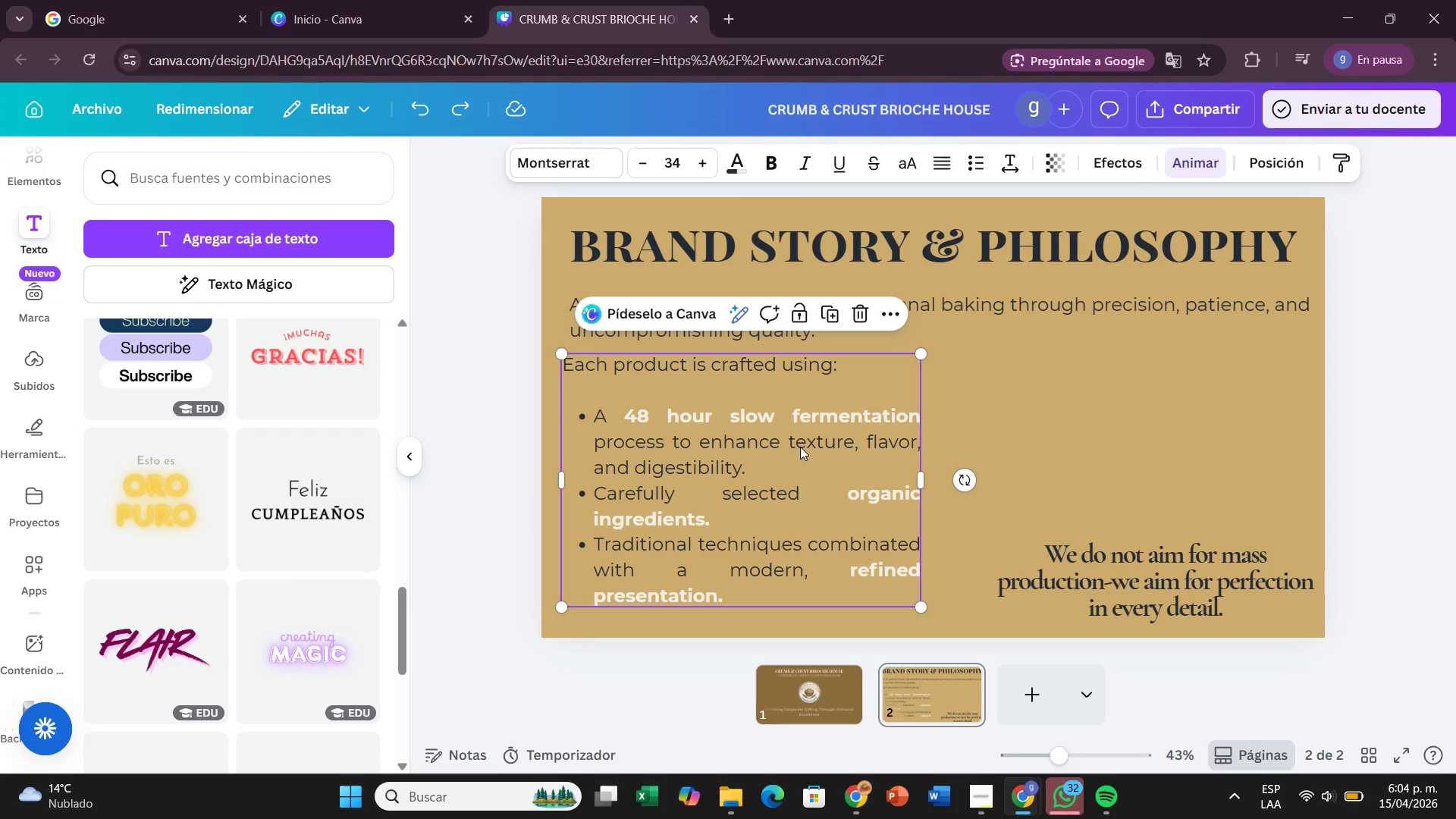 
wait(11.03)
 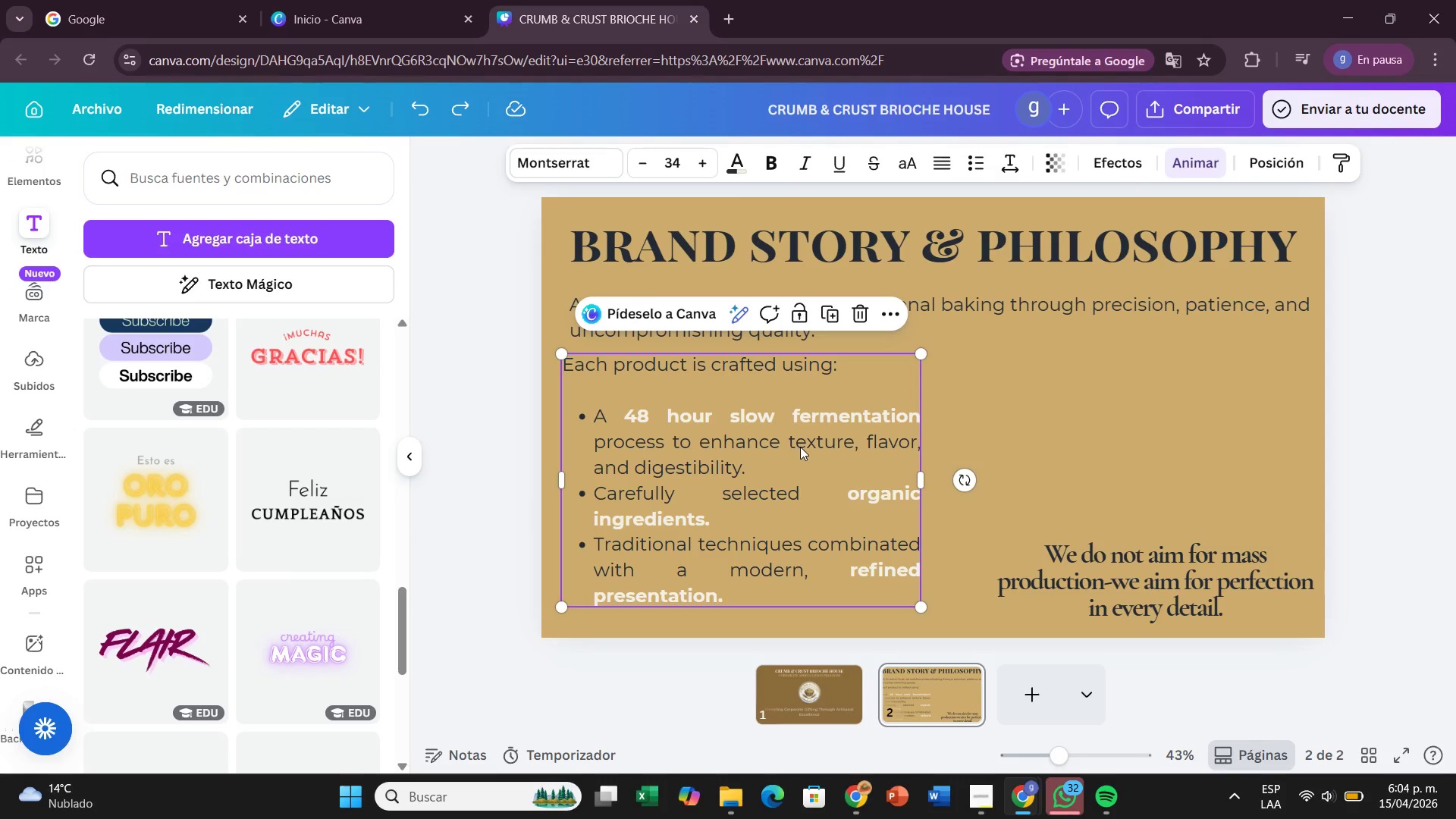 
left_click([1385, 410])
 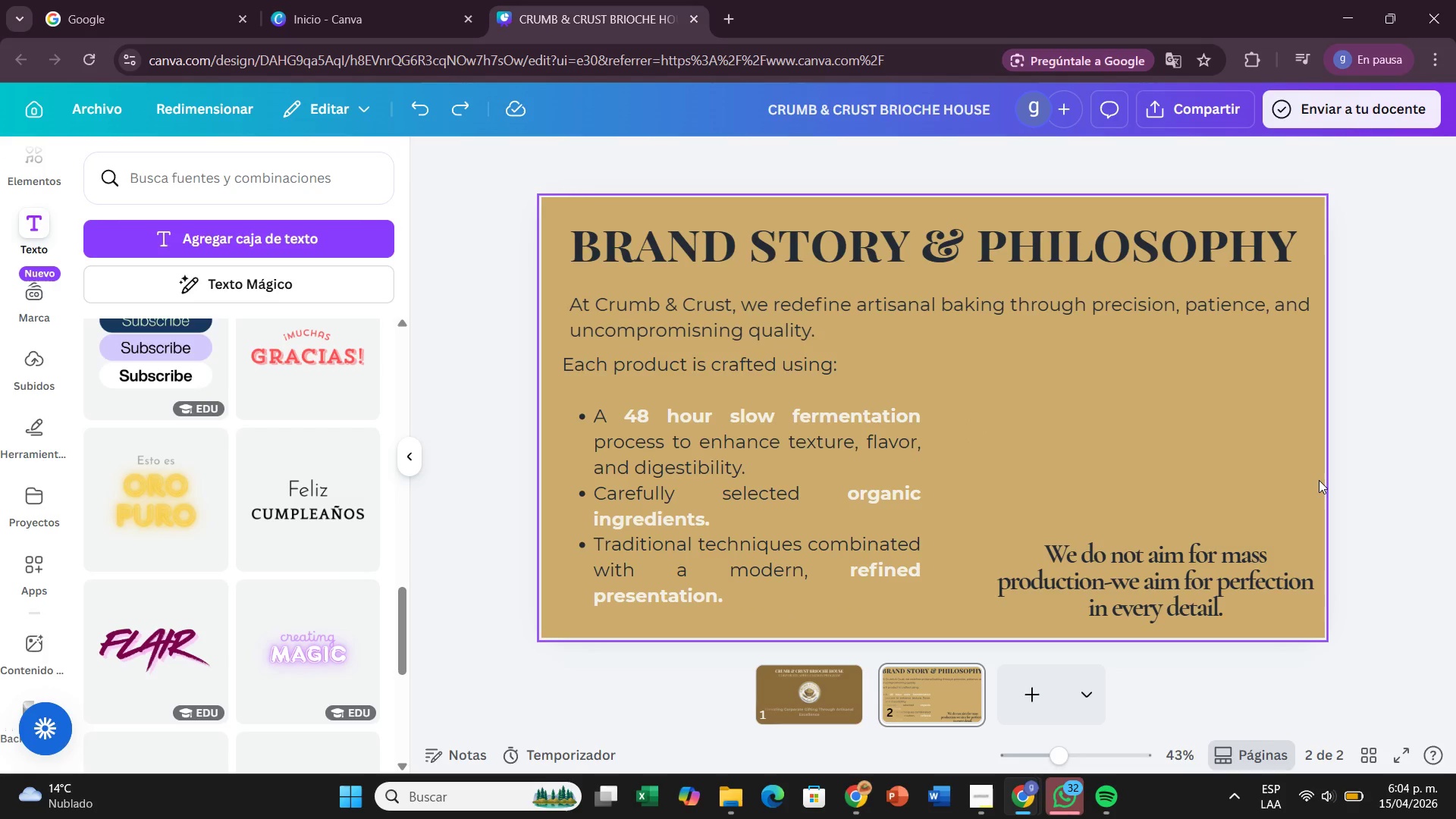 
wait(5.89)
 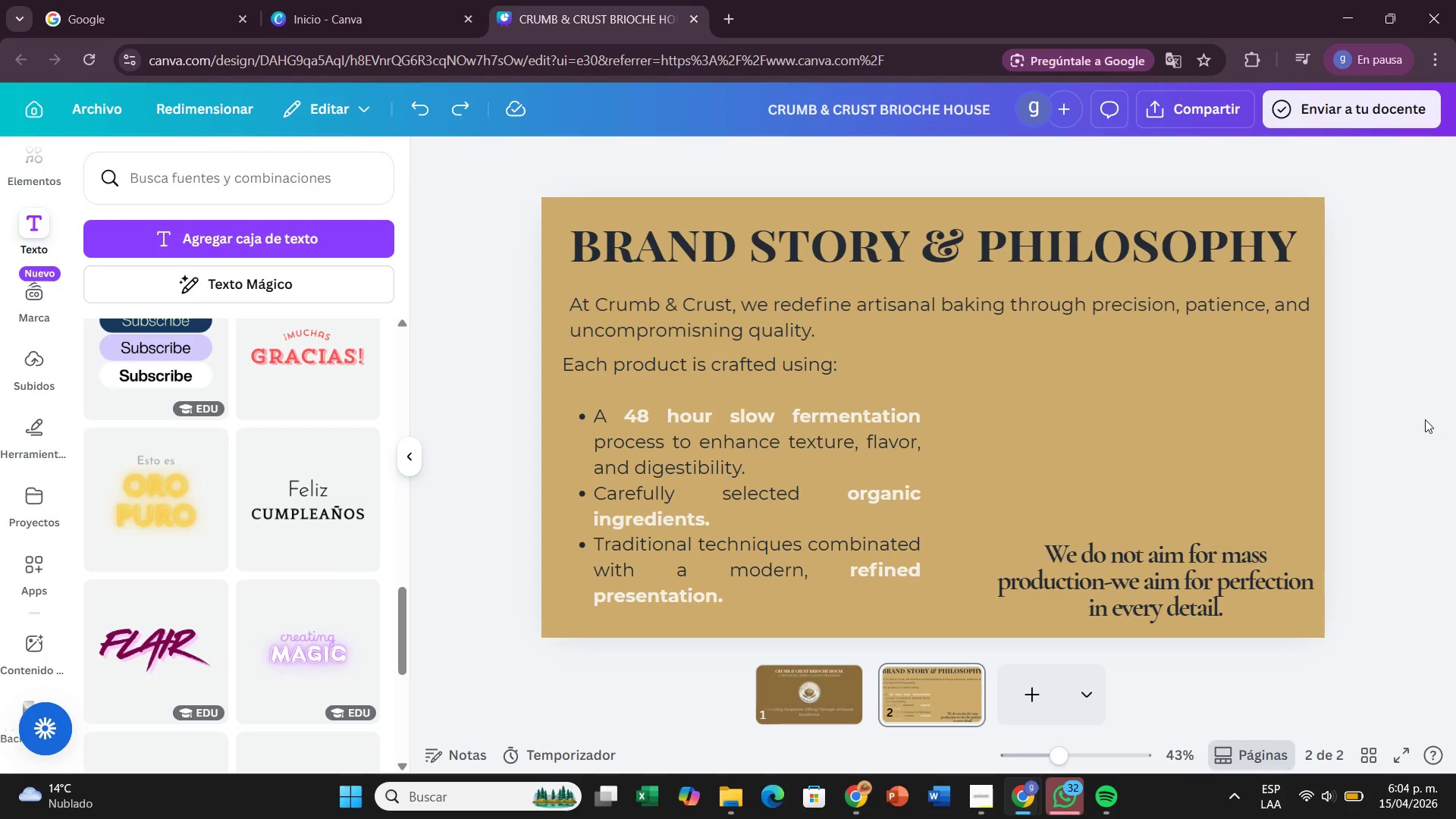 
left_click_drag(start_coordinate=[705, 441], to_coordinate=[704, 457])
 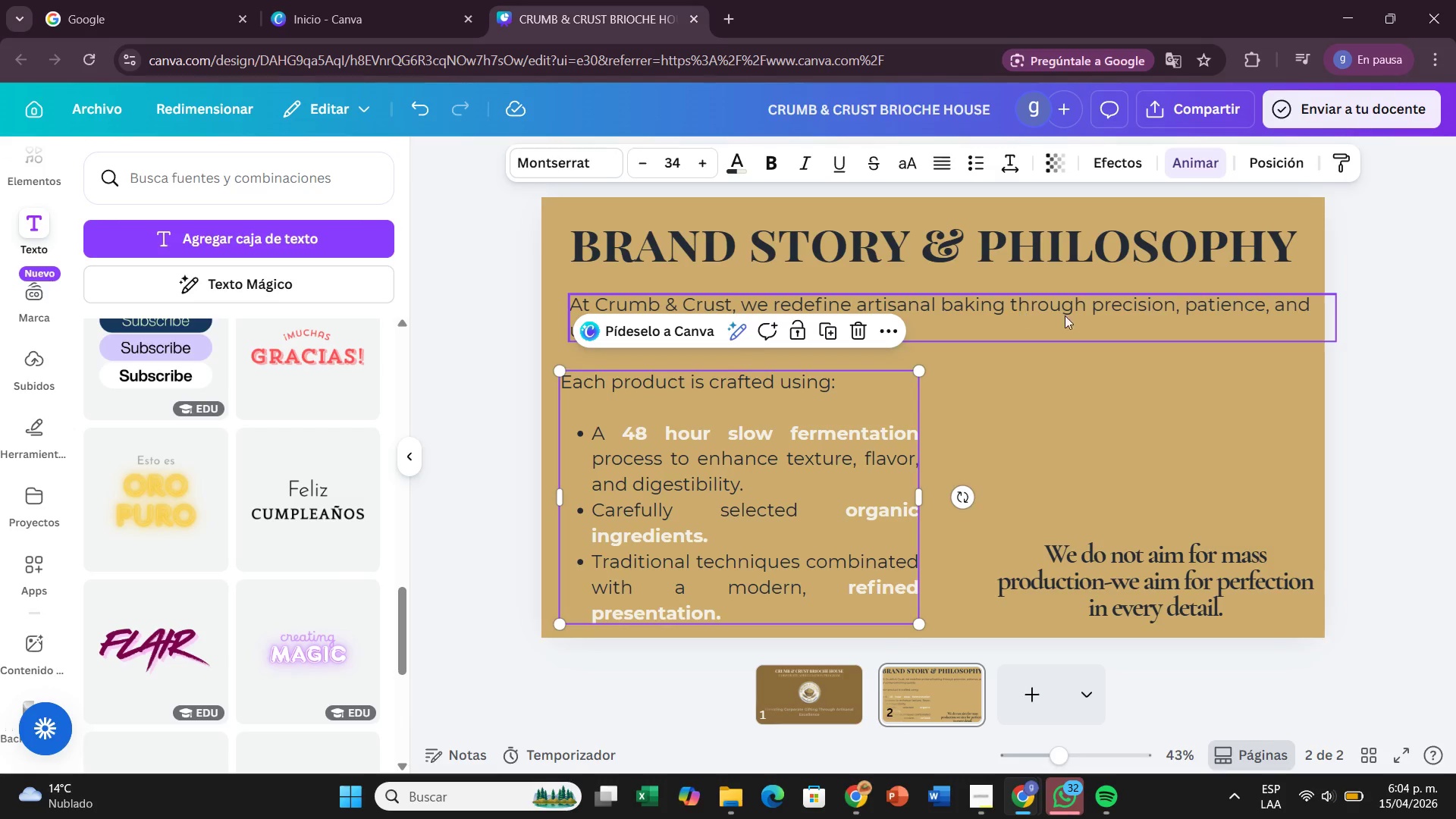 
left_click([1162, 384])
 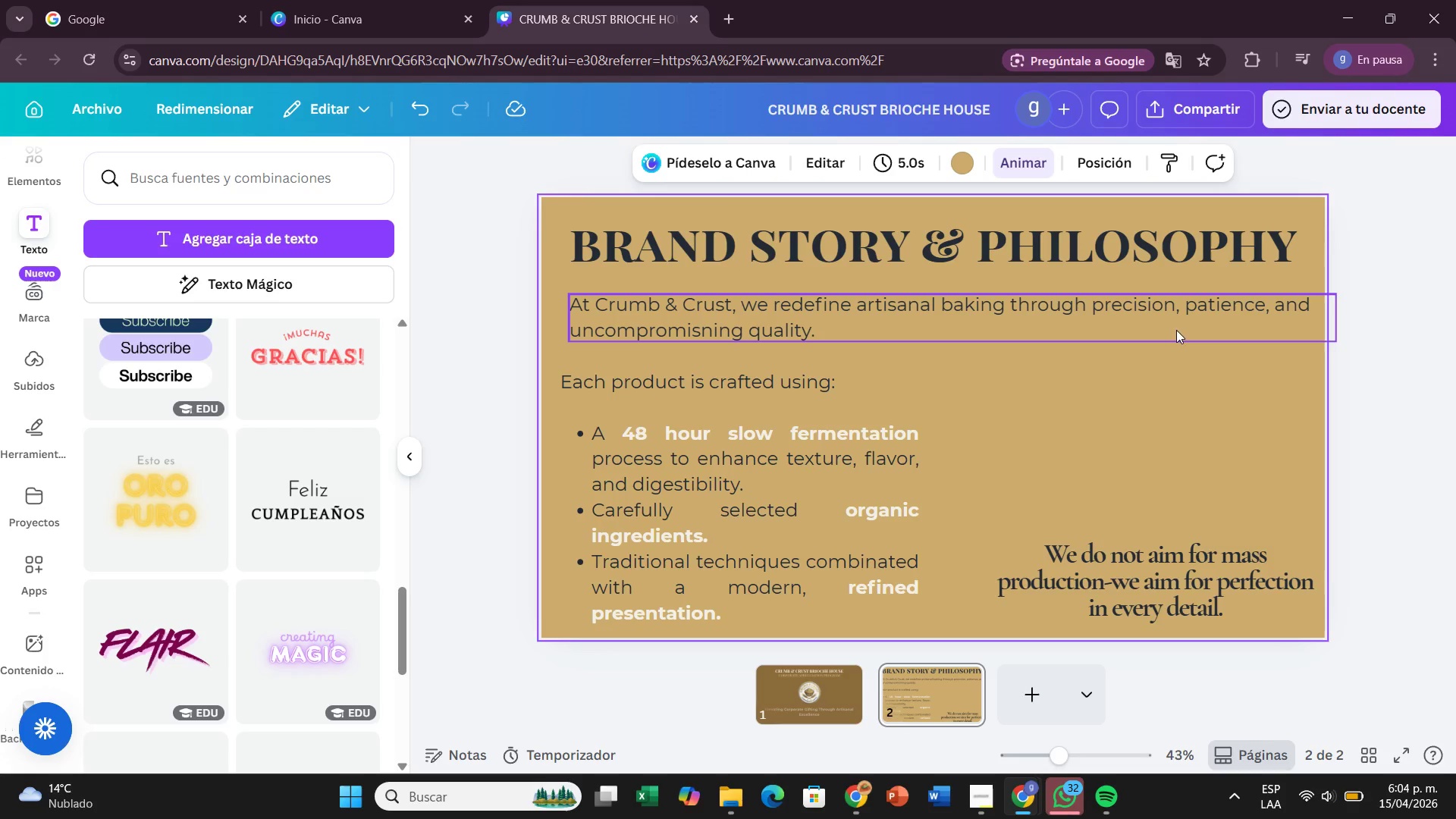 
left_click_drag(start_coordinate=[1160, 328], to_coordinate=[1146, 322])
 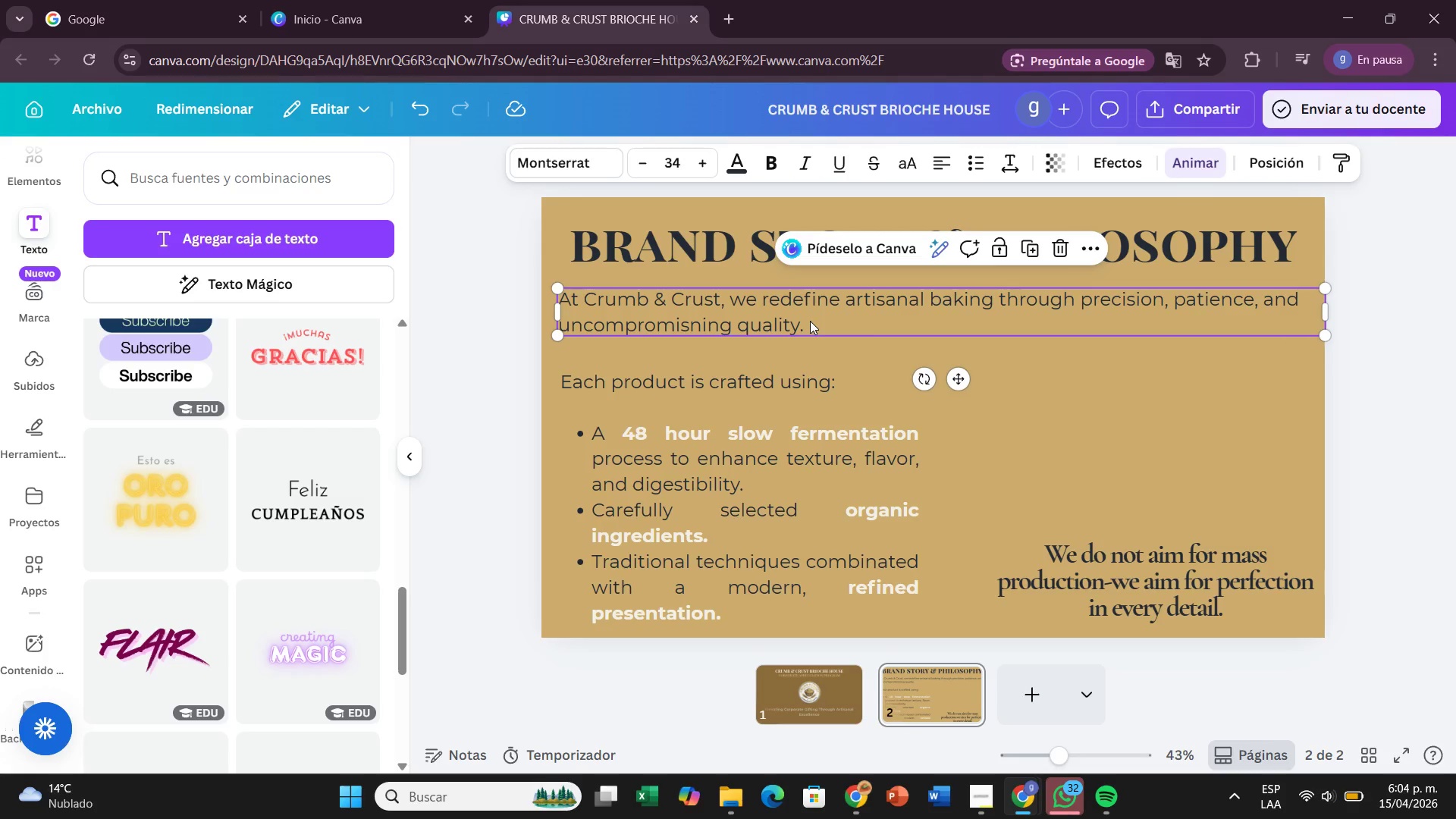 
double_click([810, 321])
 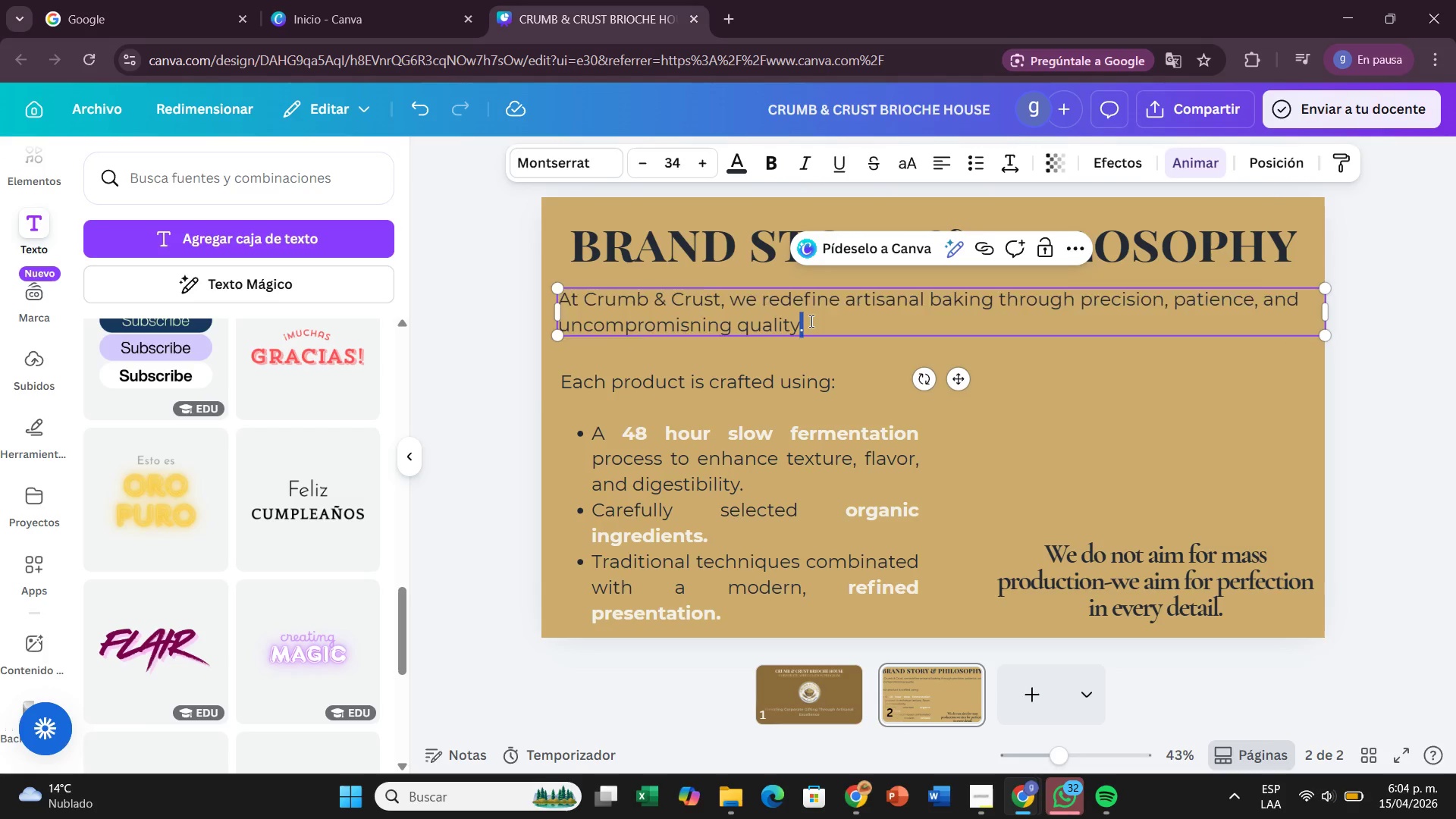 
left_click_drag(start_coordinate=[810, 321], to_coordinate=[657, 318])
 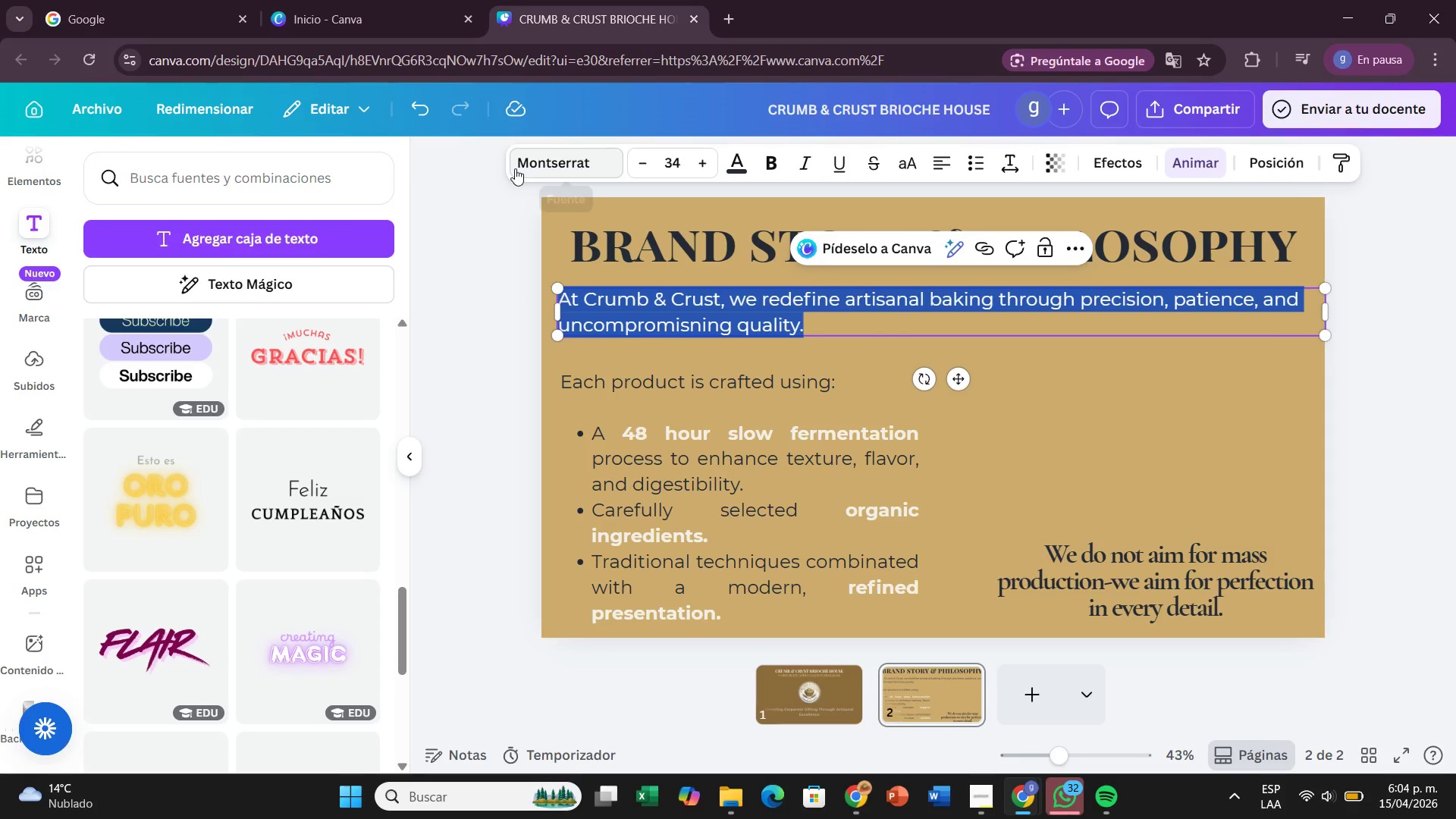 
left_click([514, 168])
 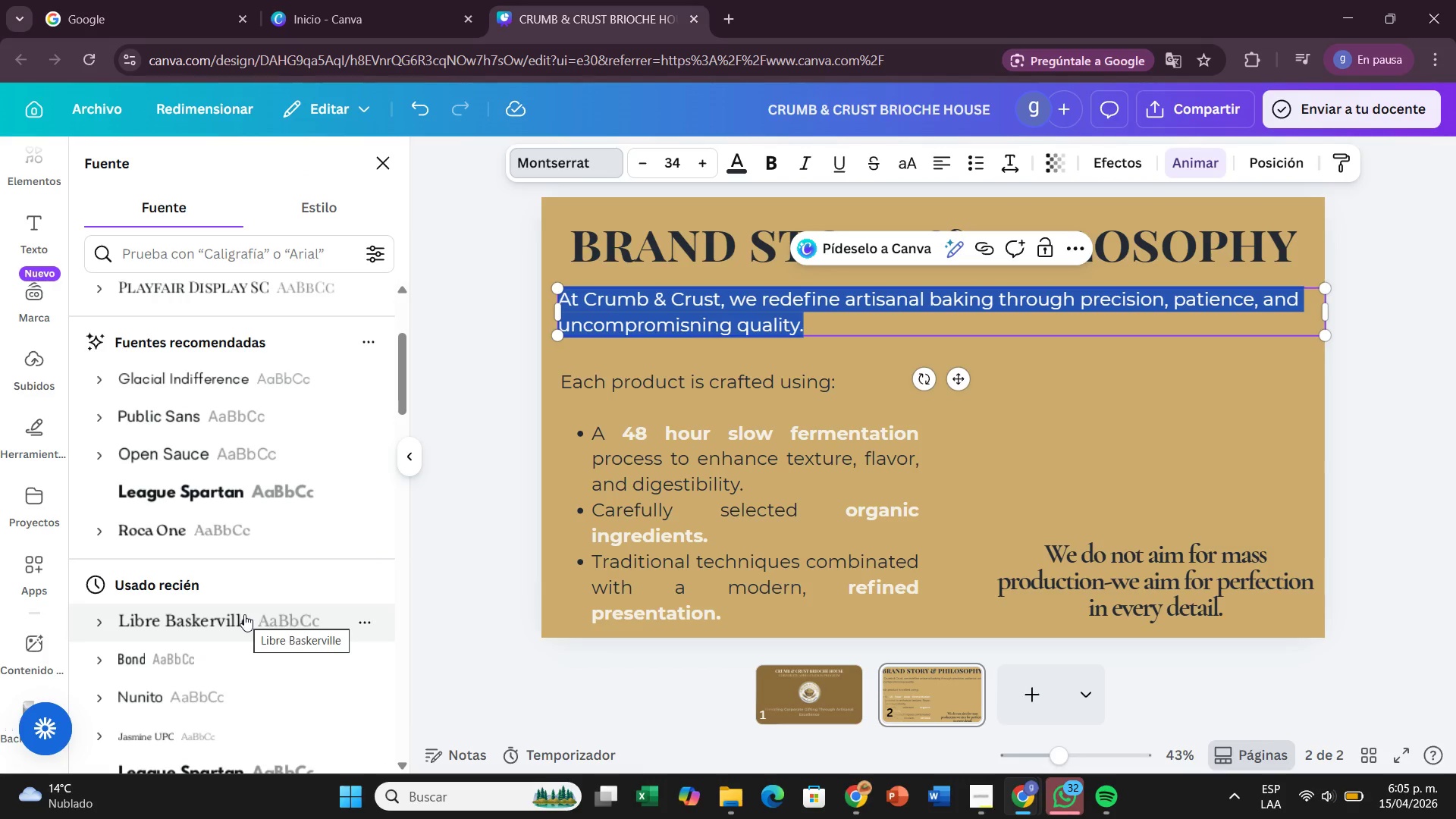 
wait(7.56)
 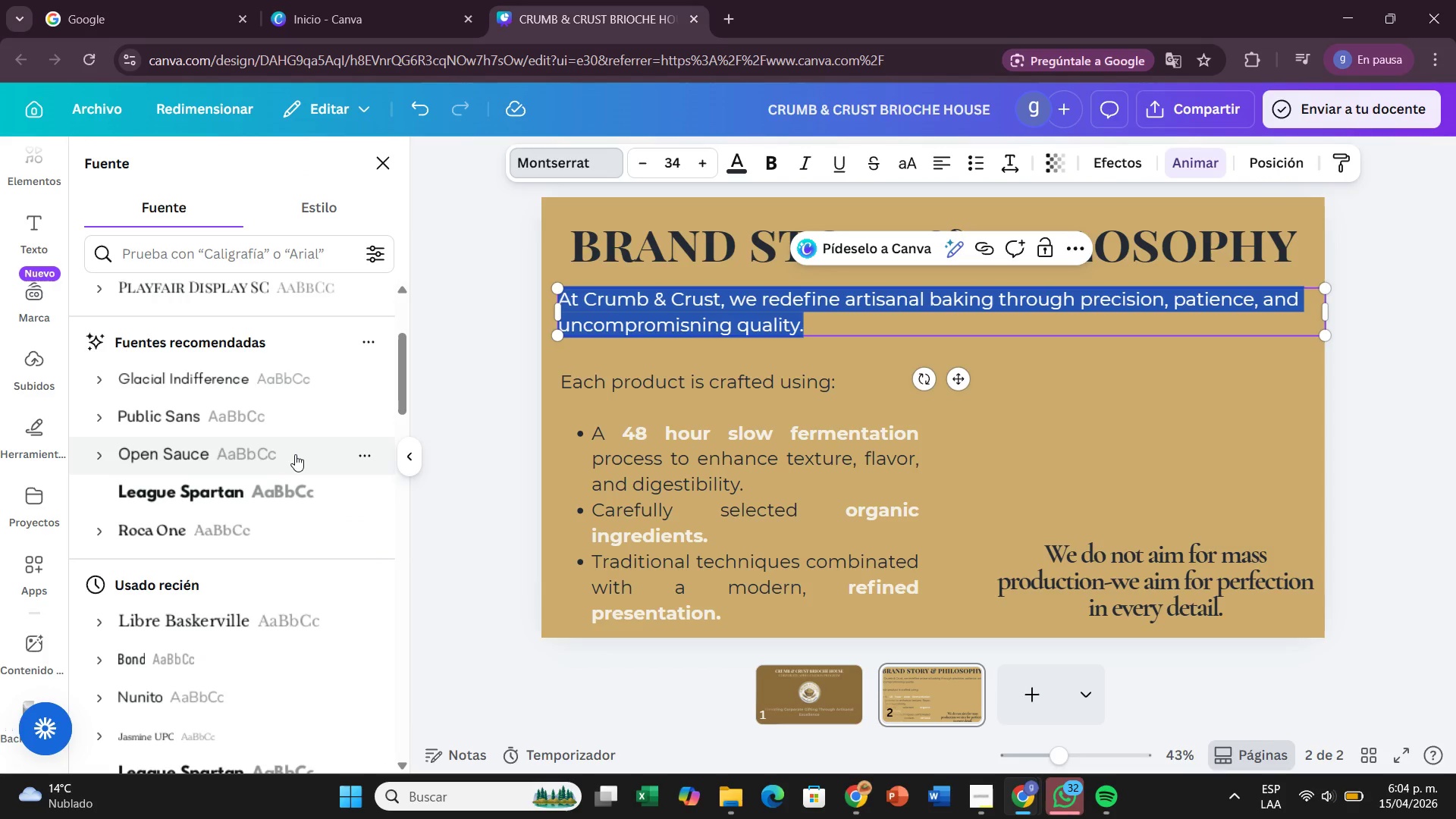 
left_click([233, 654])
 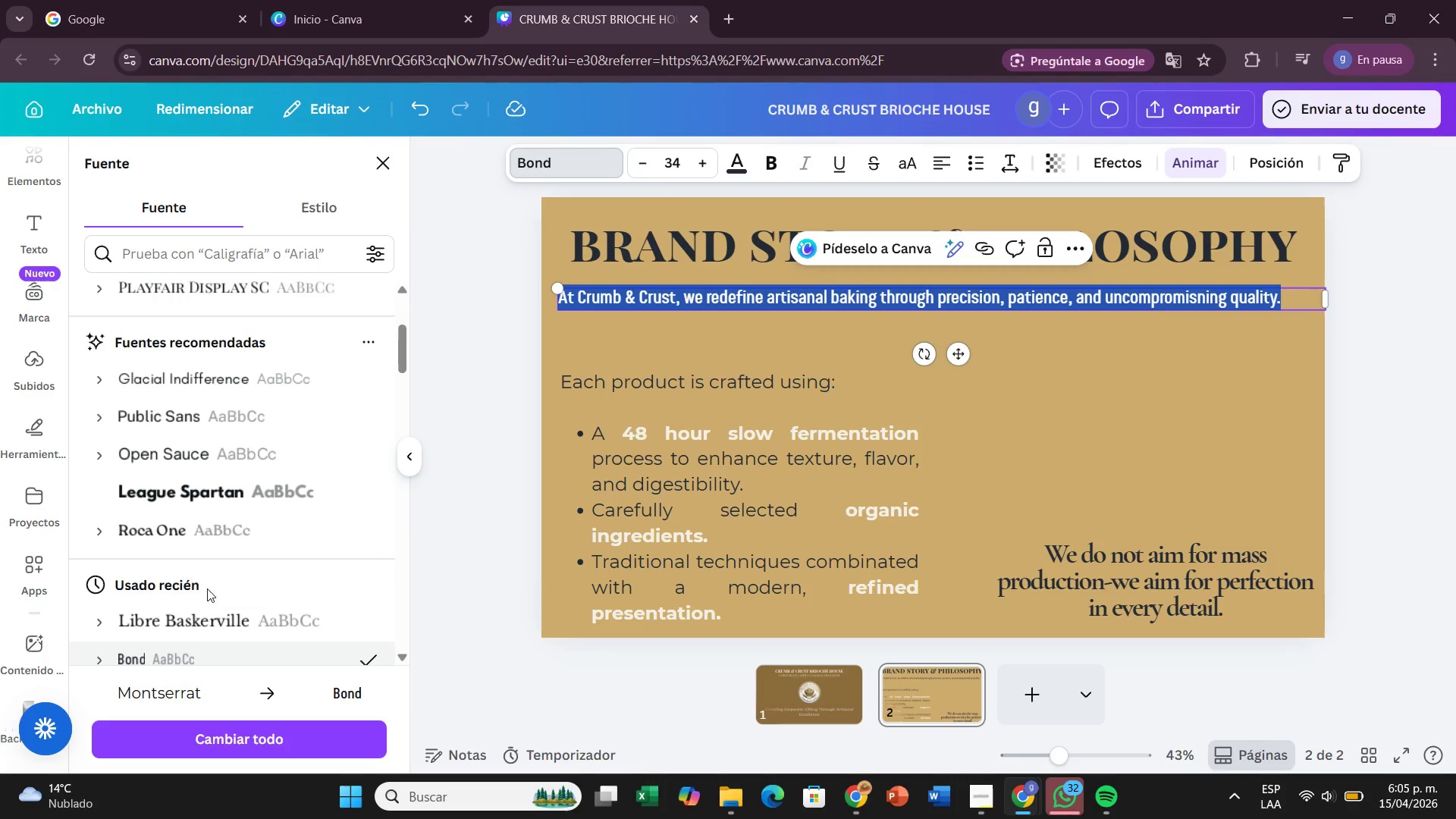 
scroll: coordinate [187, 600], scroll_direction: down, amount: 2.0
 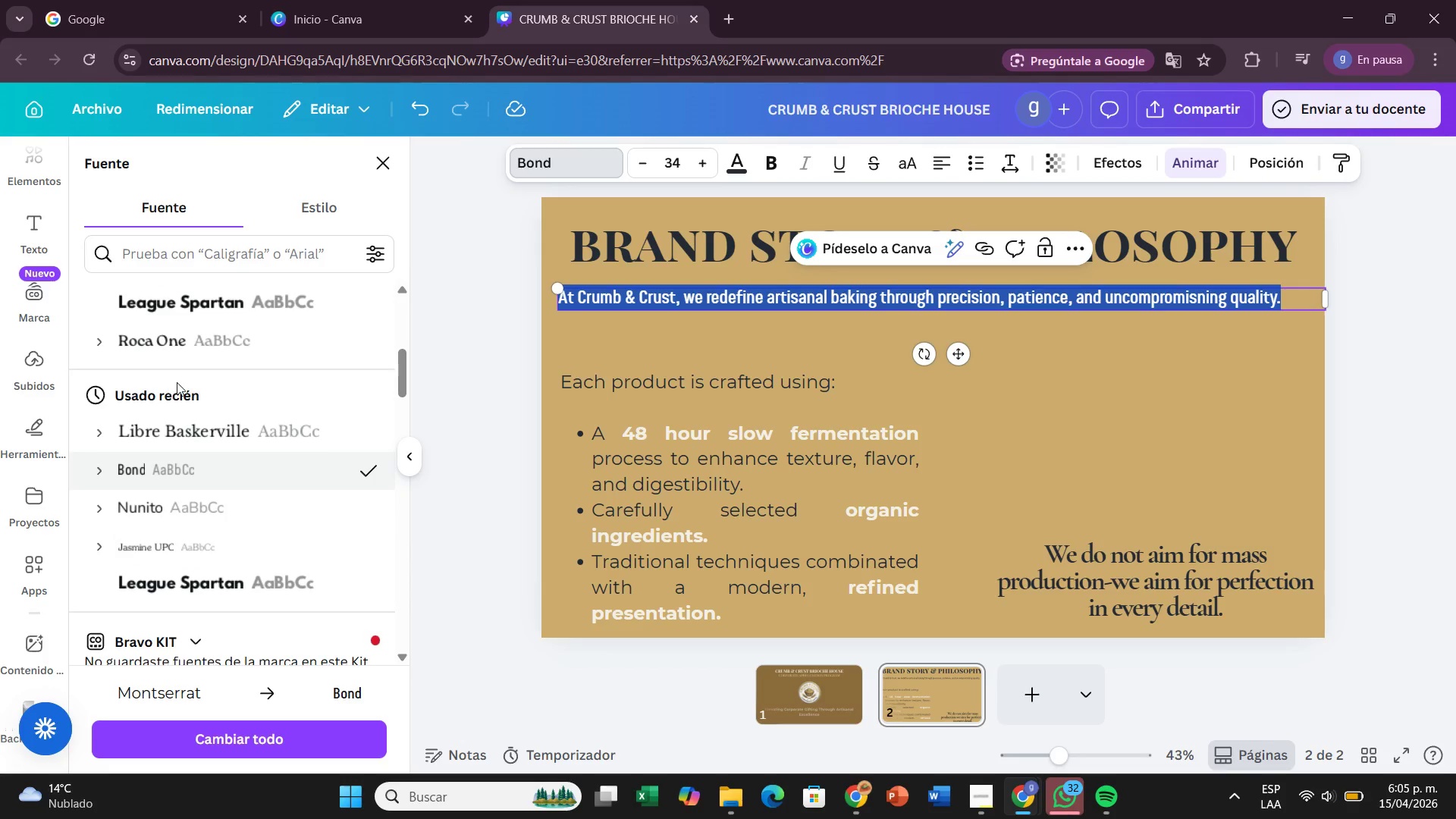 
scroll: coordinate [228, 419], scroll_direction: up, amount: 2.0
 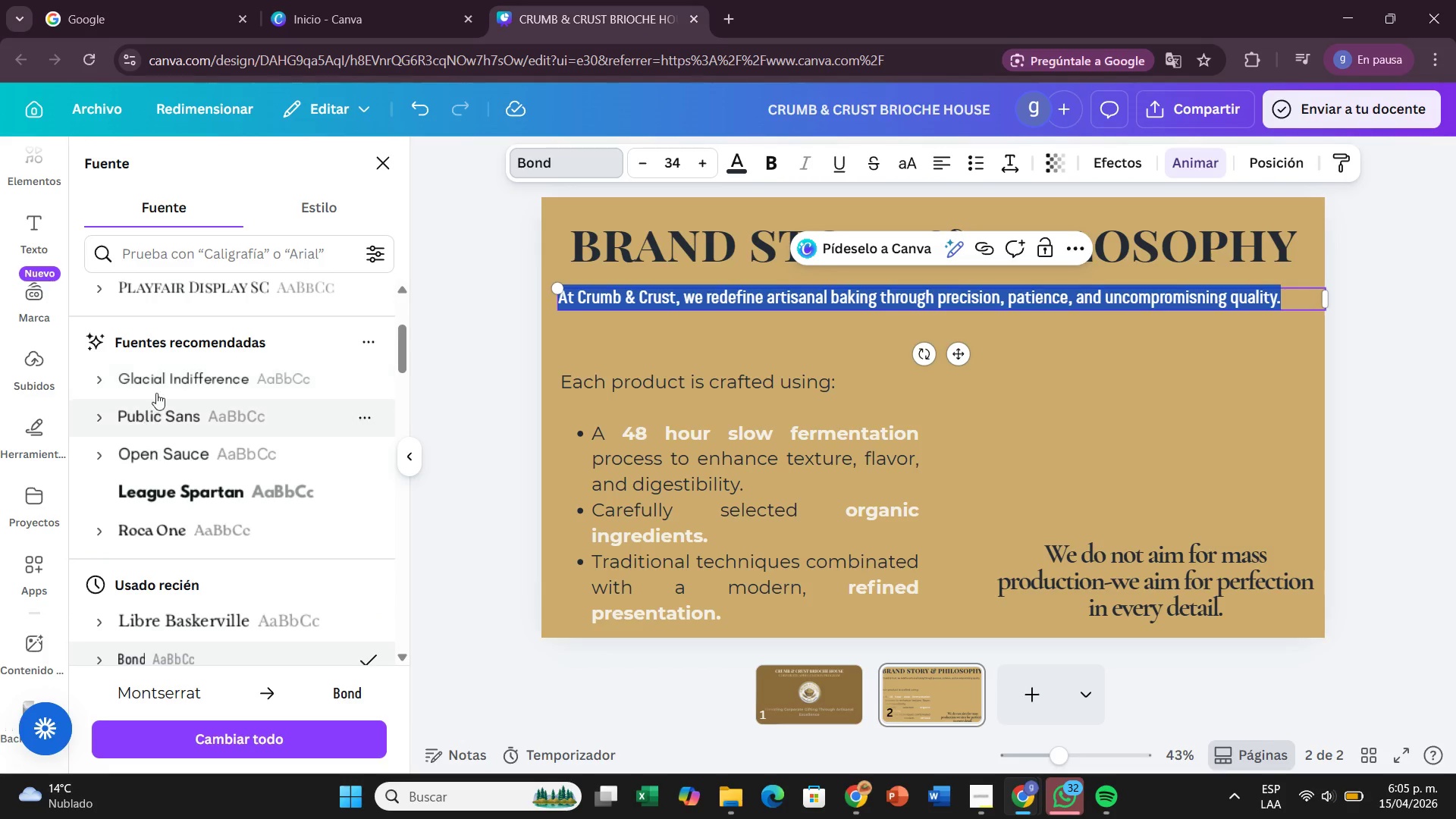 
left_click([197, 361])
 